 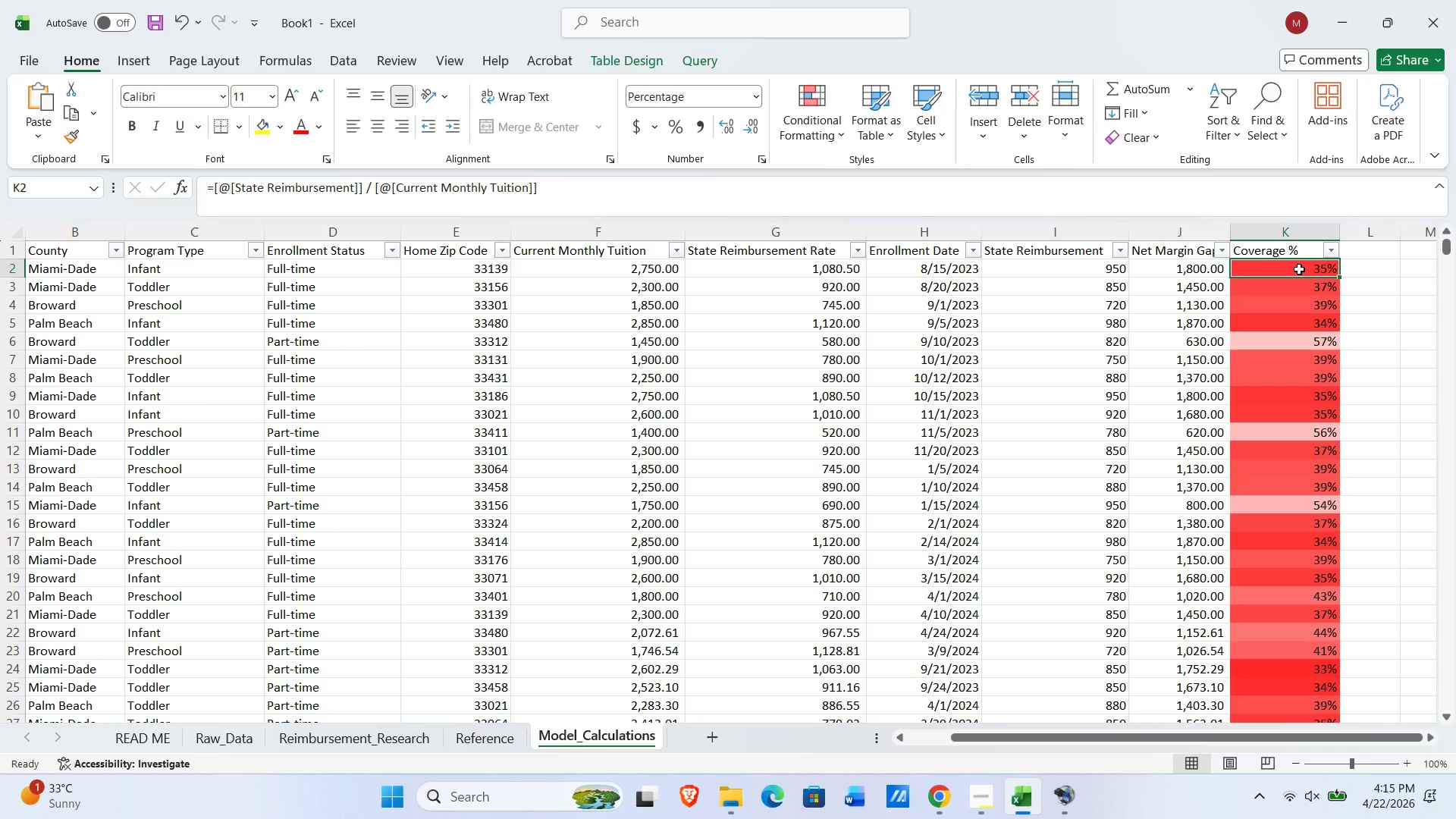 
key(Control+Shift+ArrowDown)
 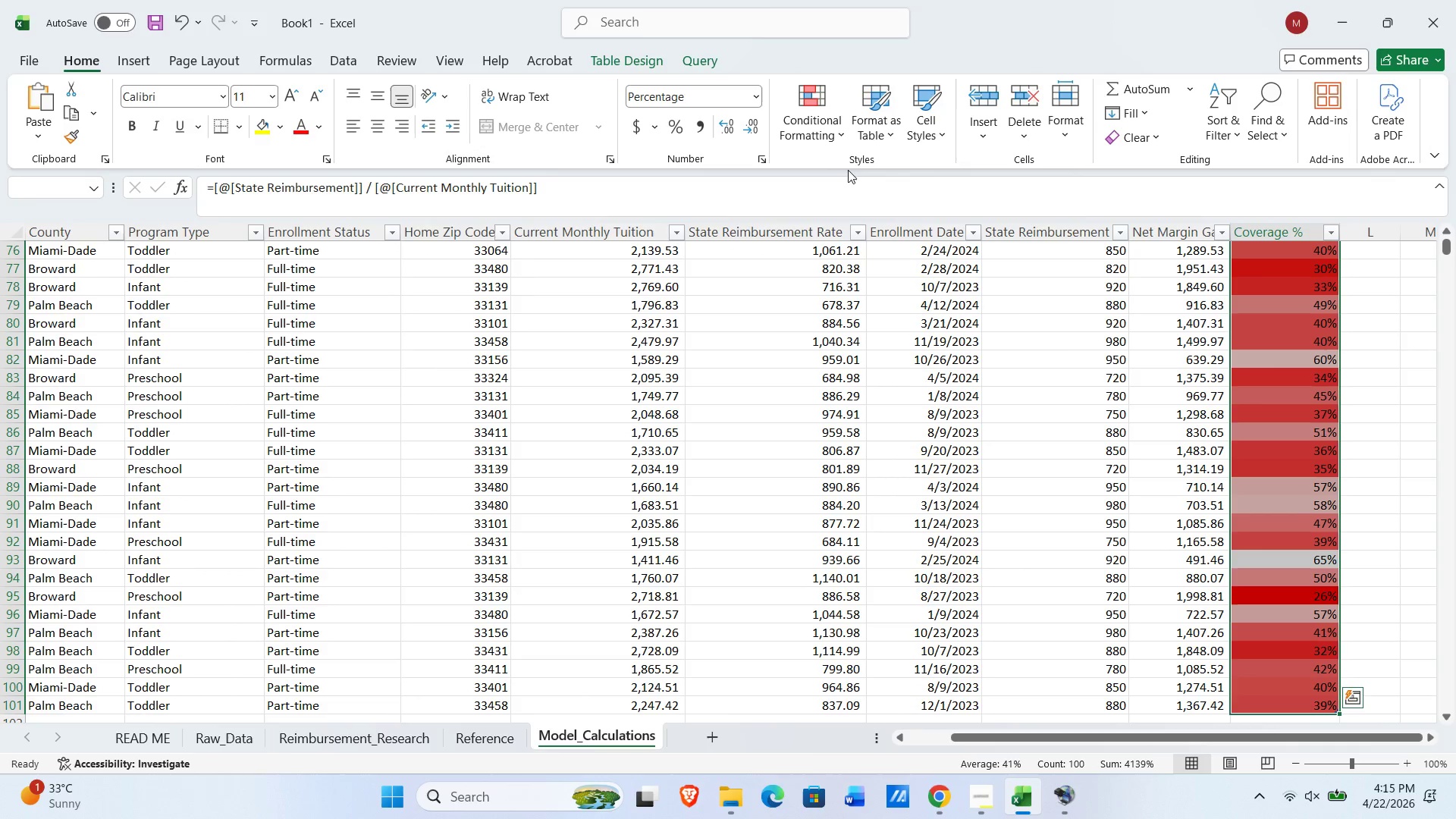 
left_click([809, 134])
 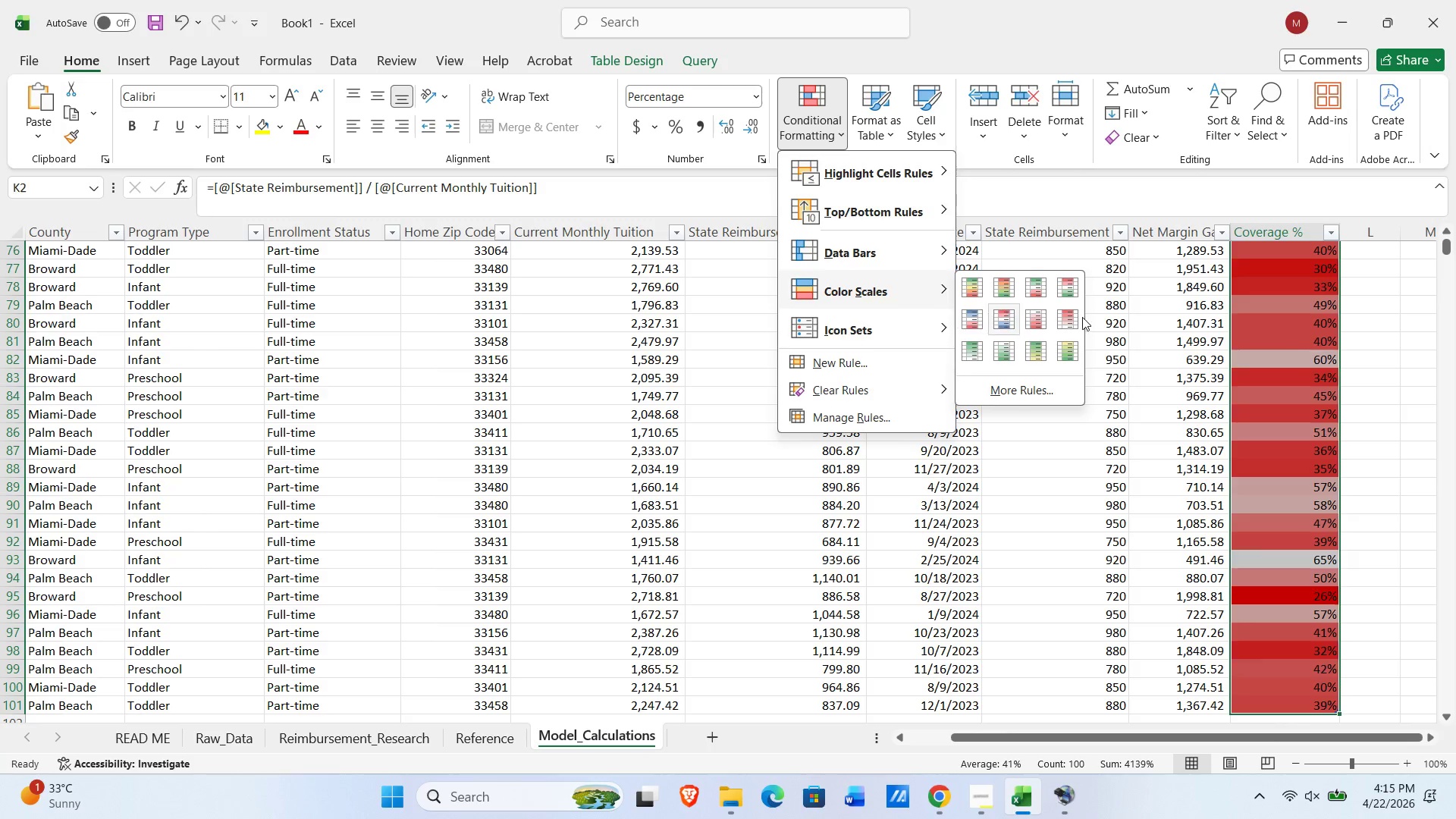 
left_click([997, 398])
 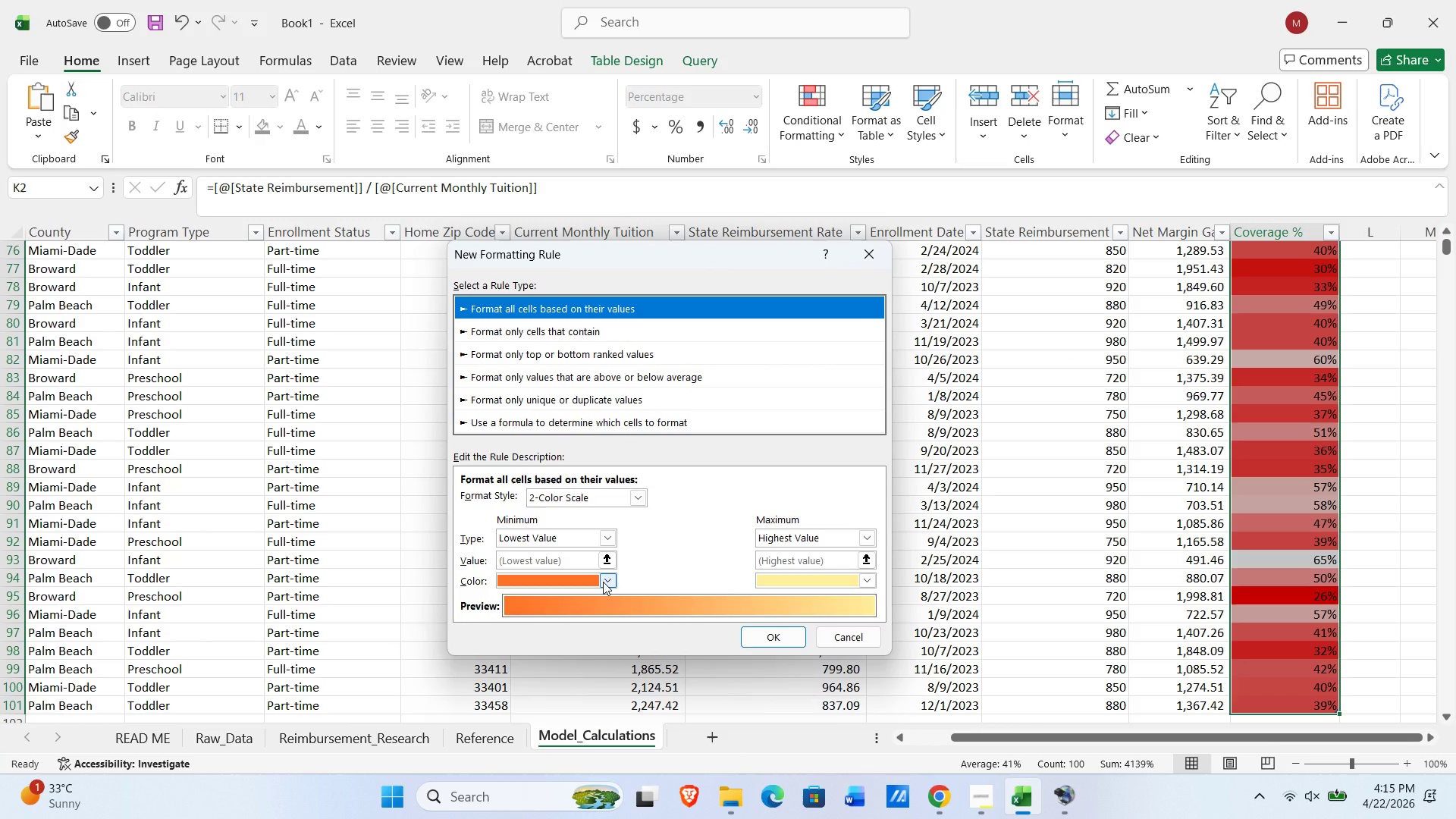 
left_click([603, 582])
 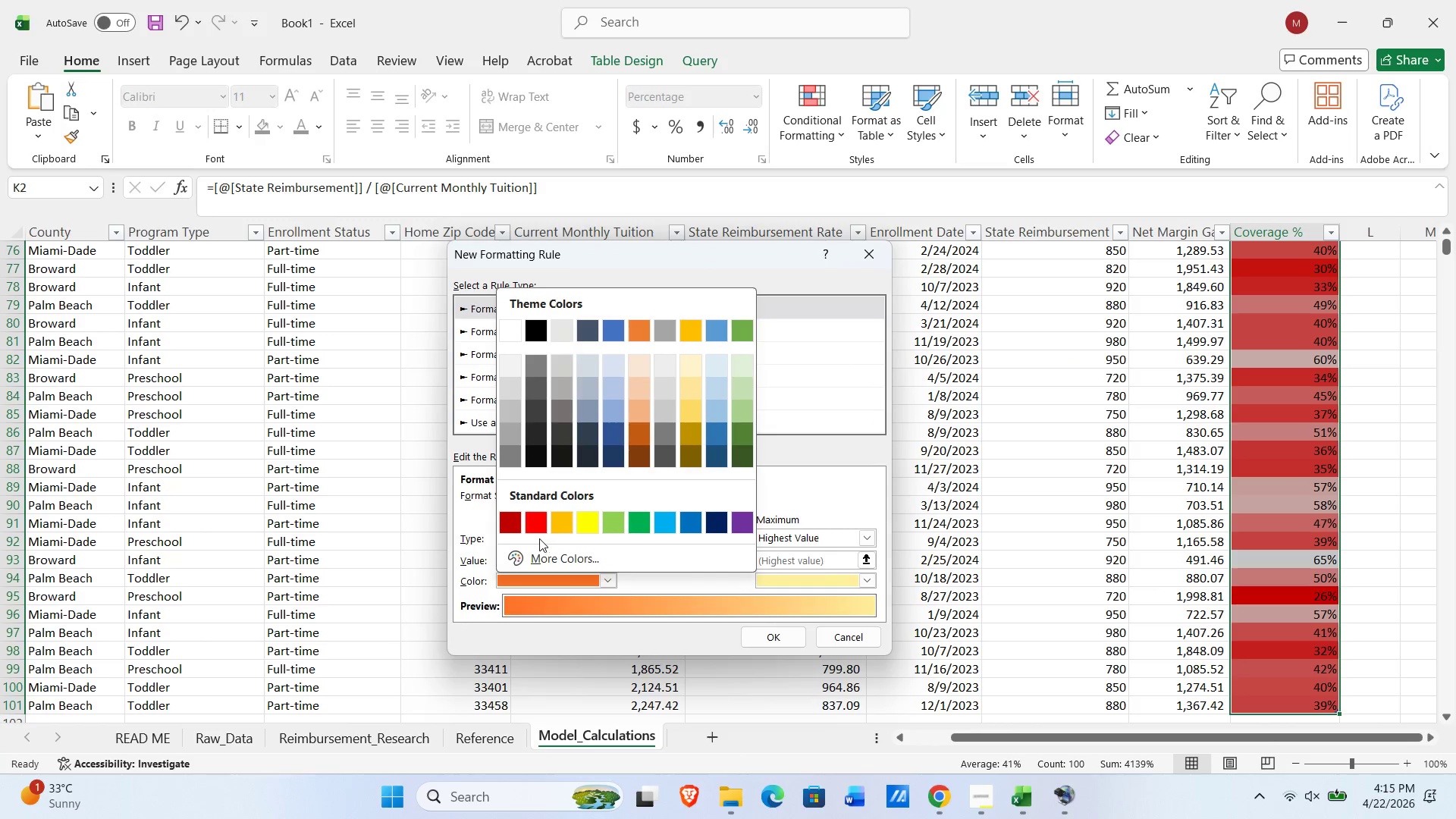 
left_click([535, 526])
 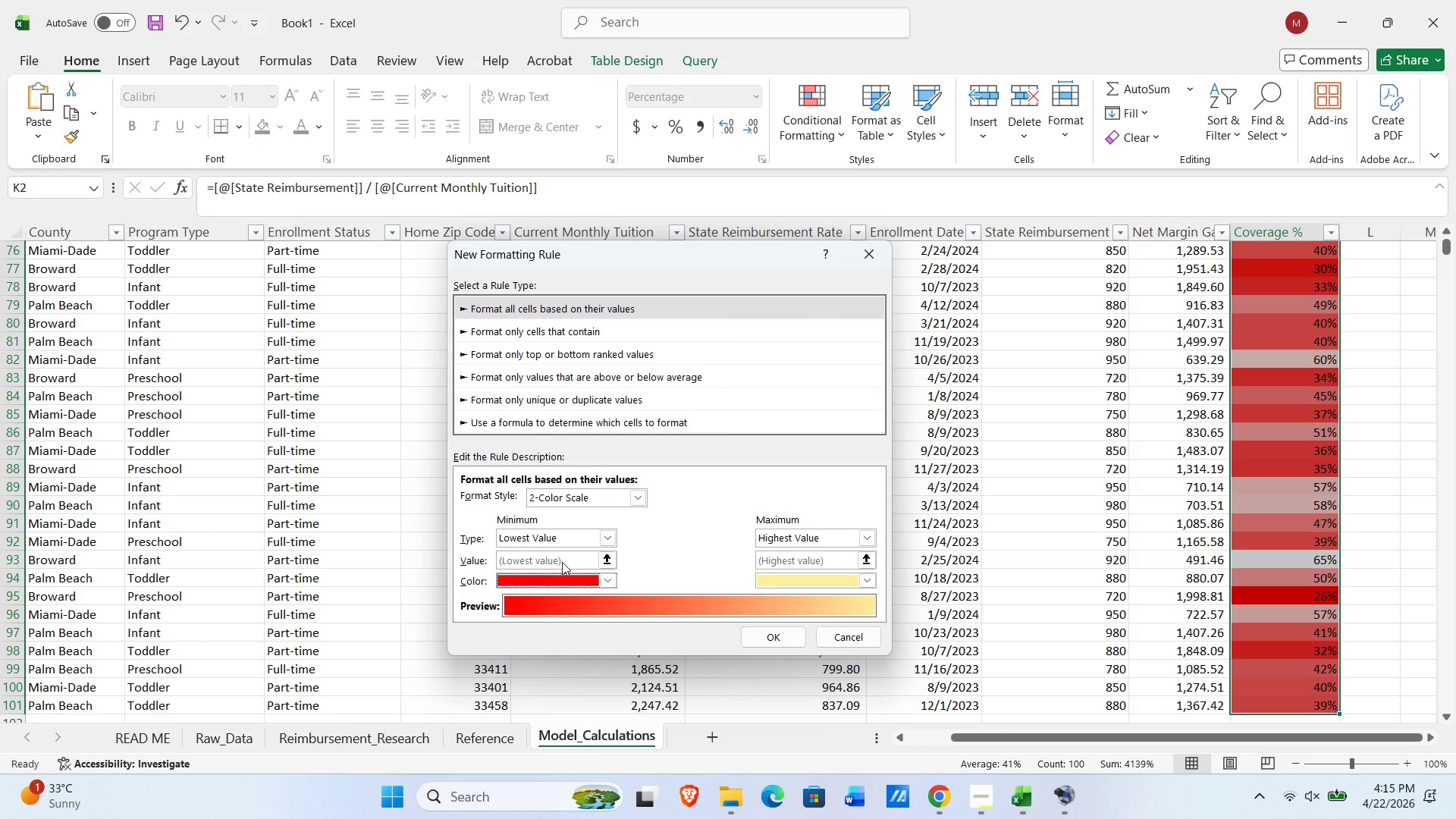 
left_click([563, 560])
 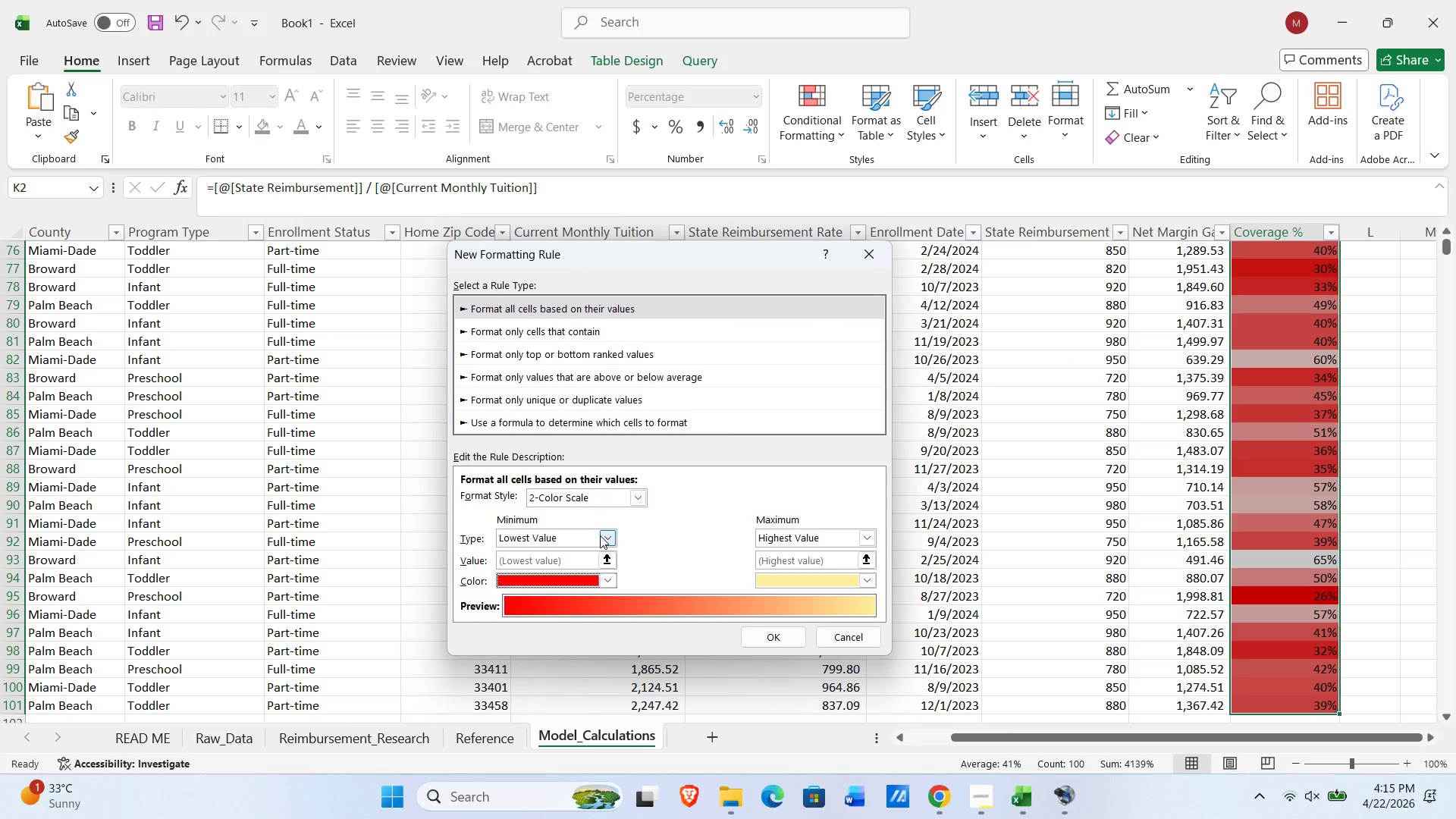 
left_click([600, 535])
 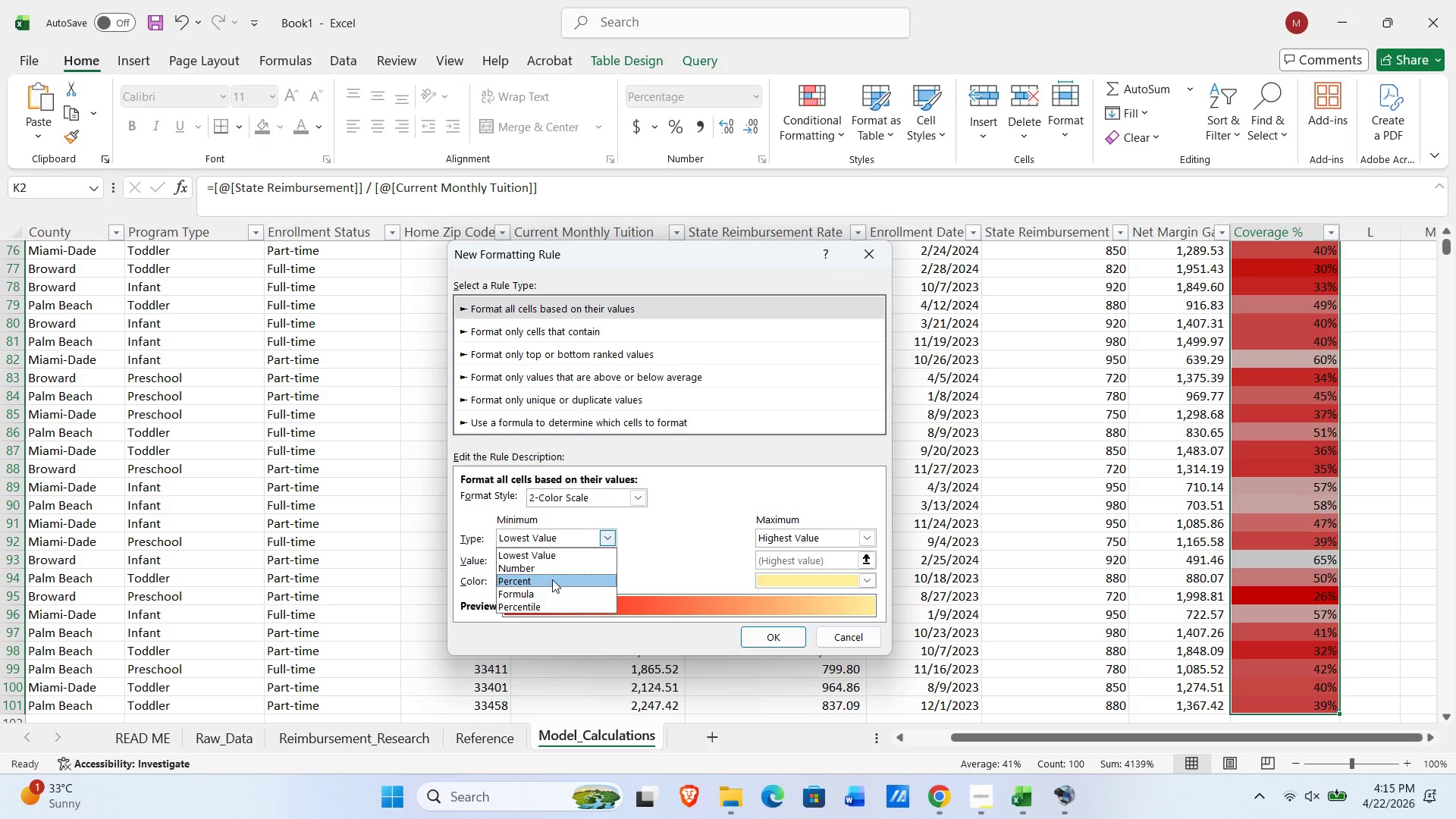 
left_click([552, 579])
 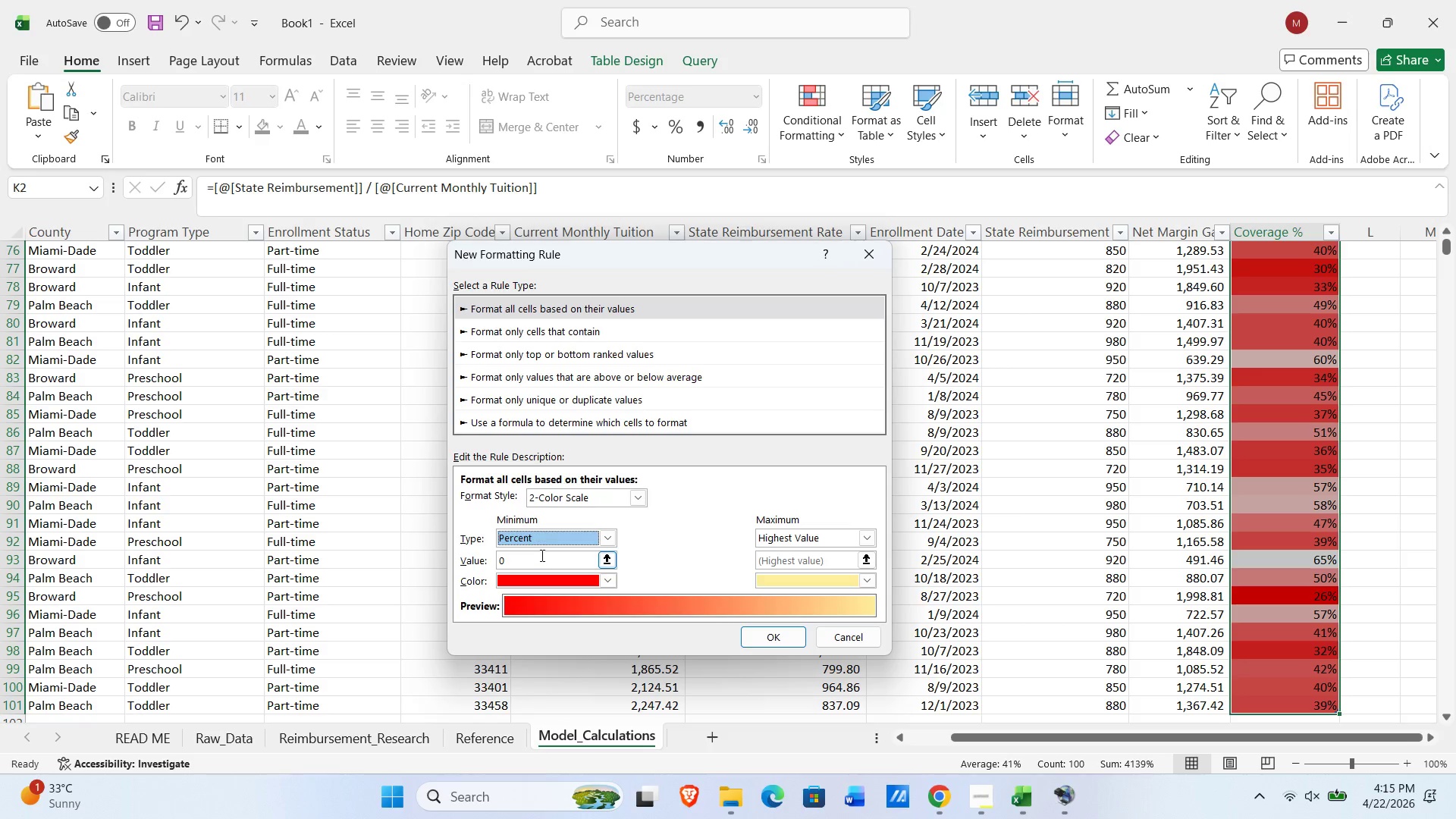 
left_click([540, 555])
 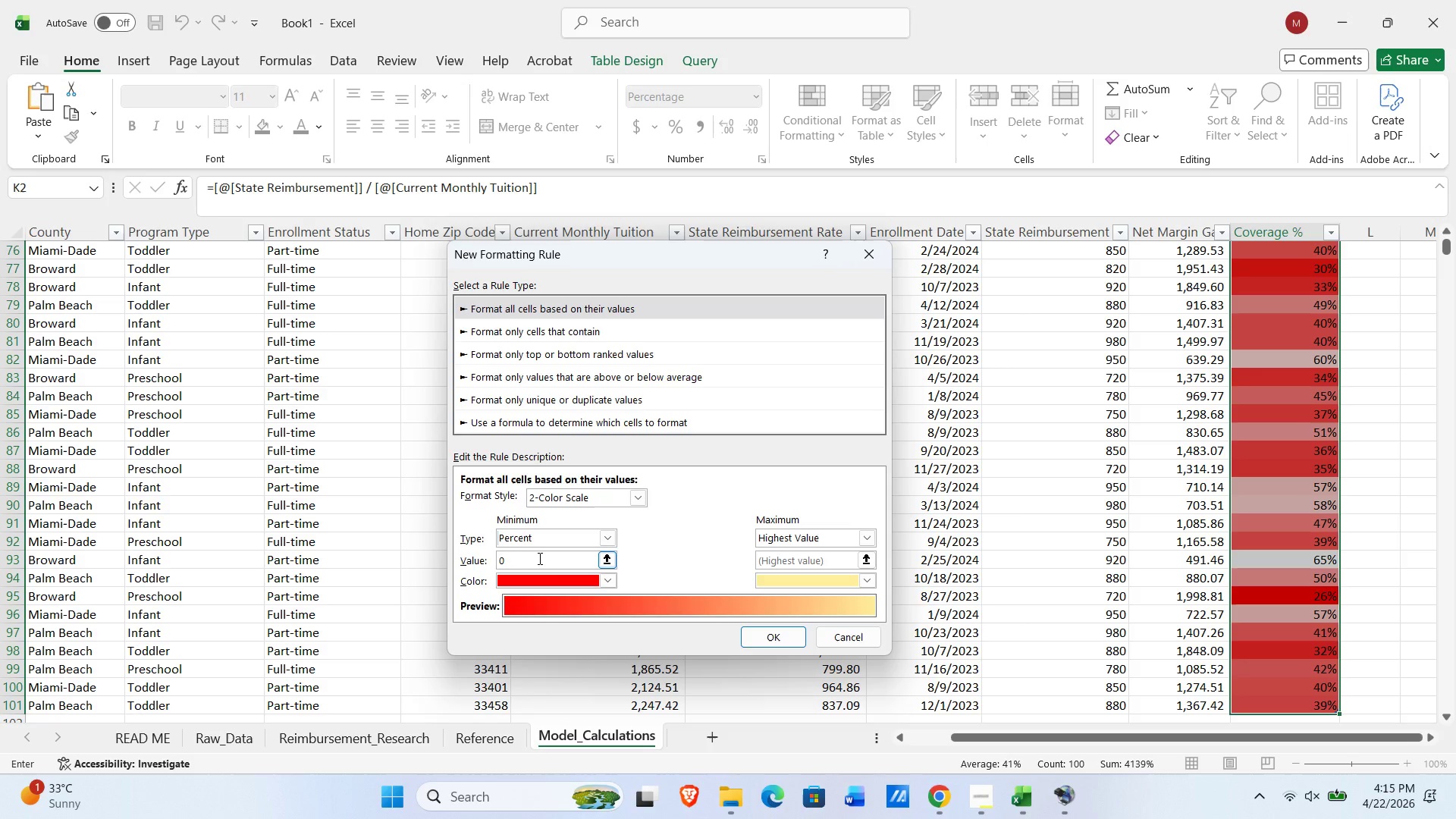 
left_click_drag(start_coordinate=[538, 558], to_coordinate=[476, 558])
 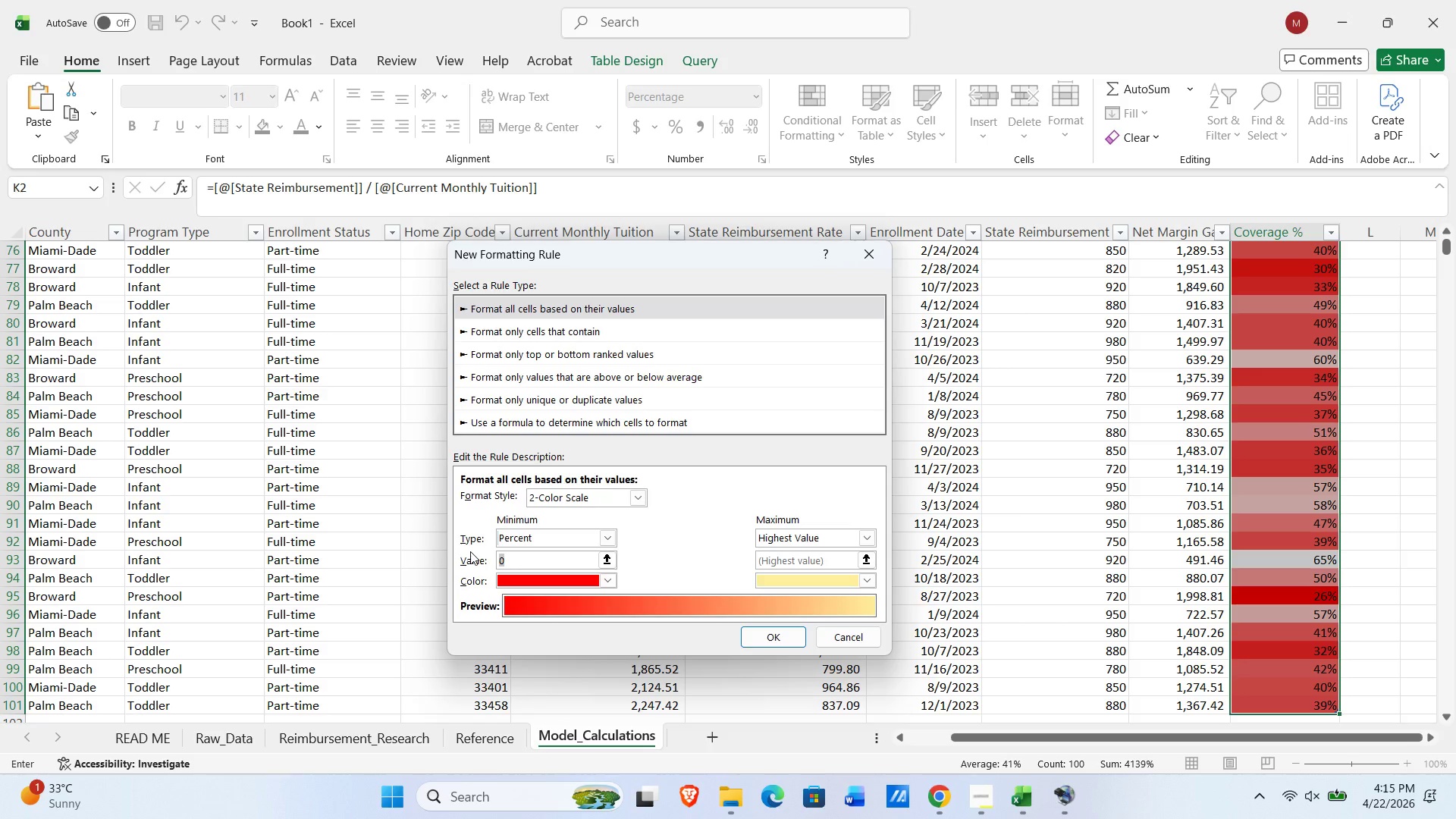 
key(Shift+Comma)
 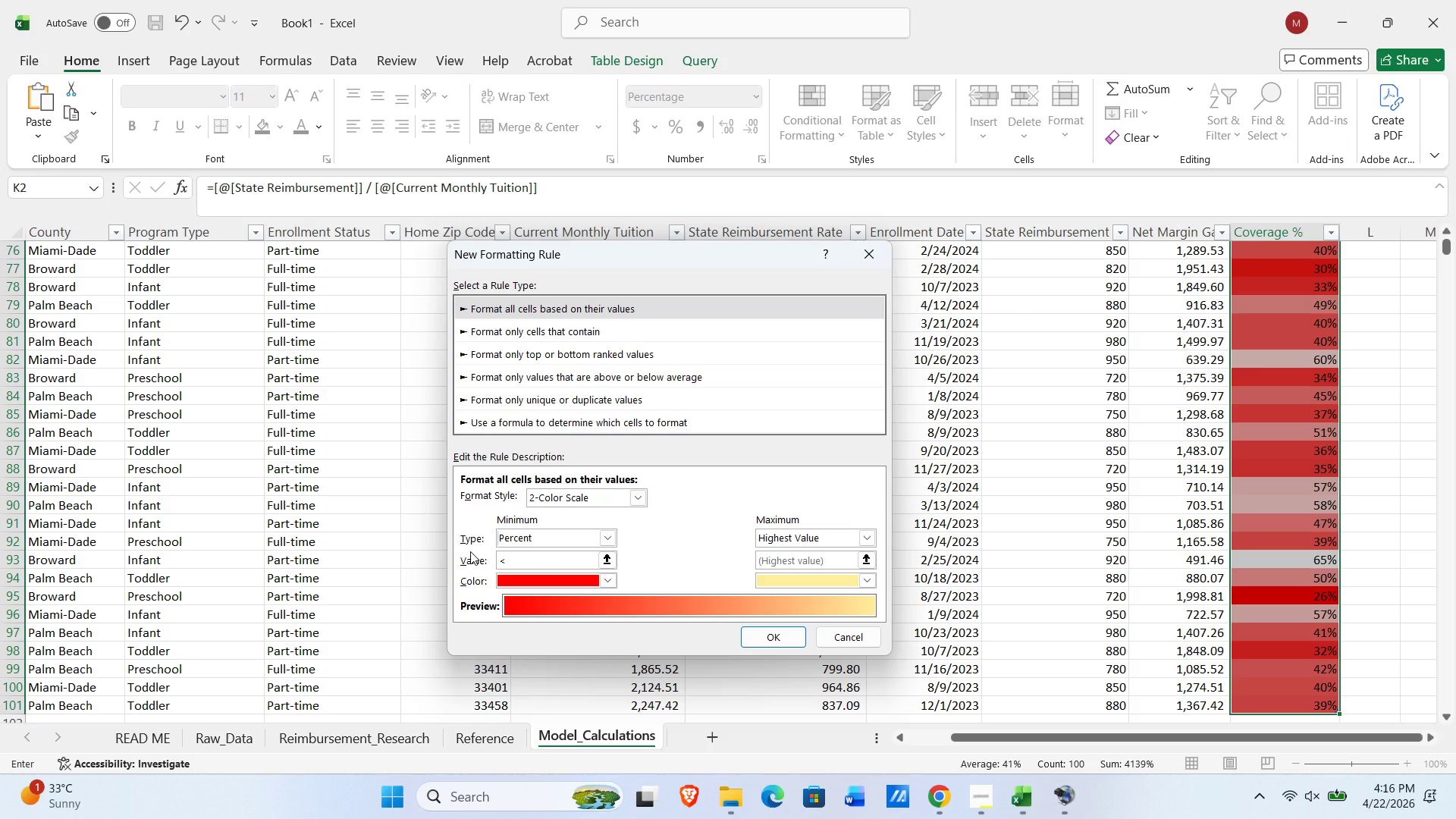 
key(Space)
 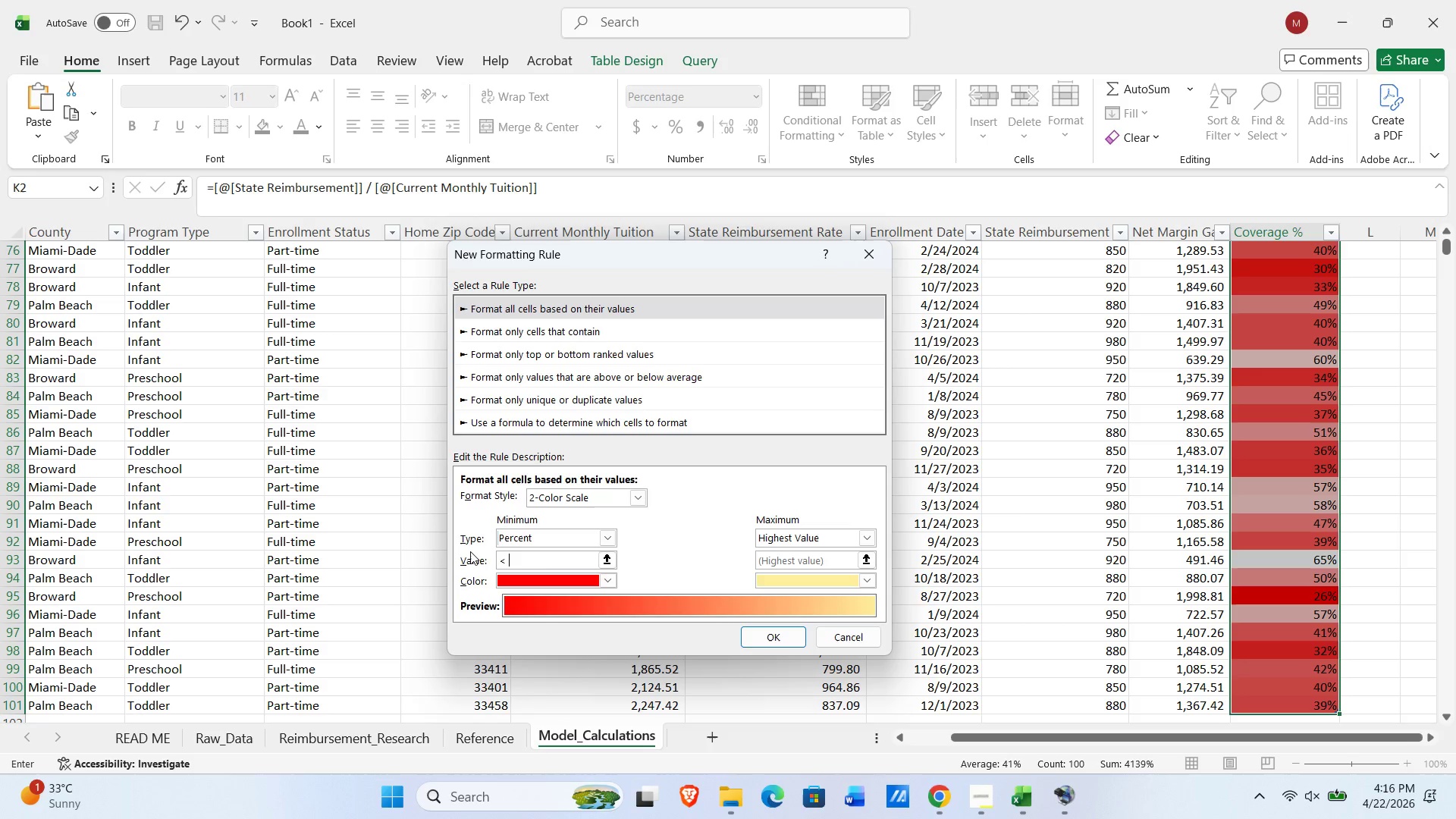 
key(Numpad6)
 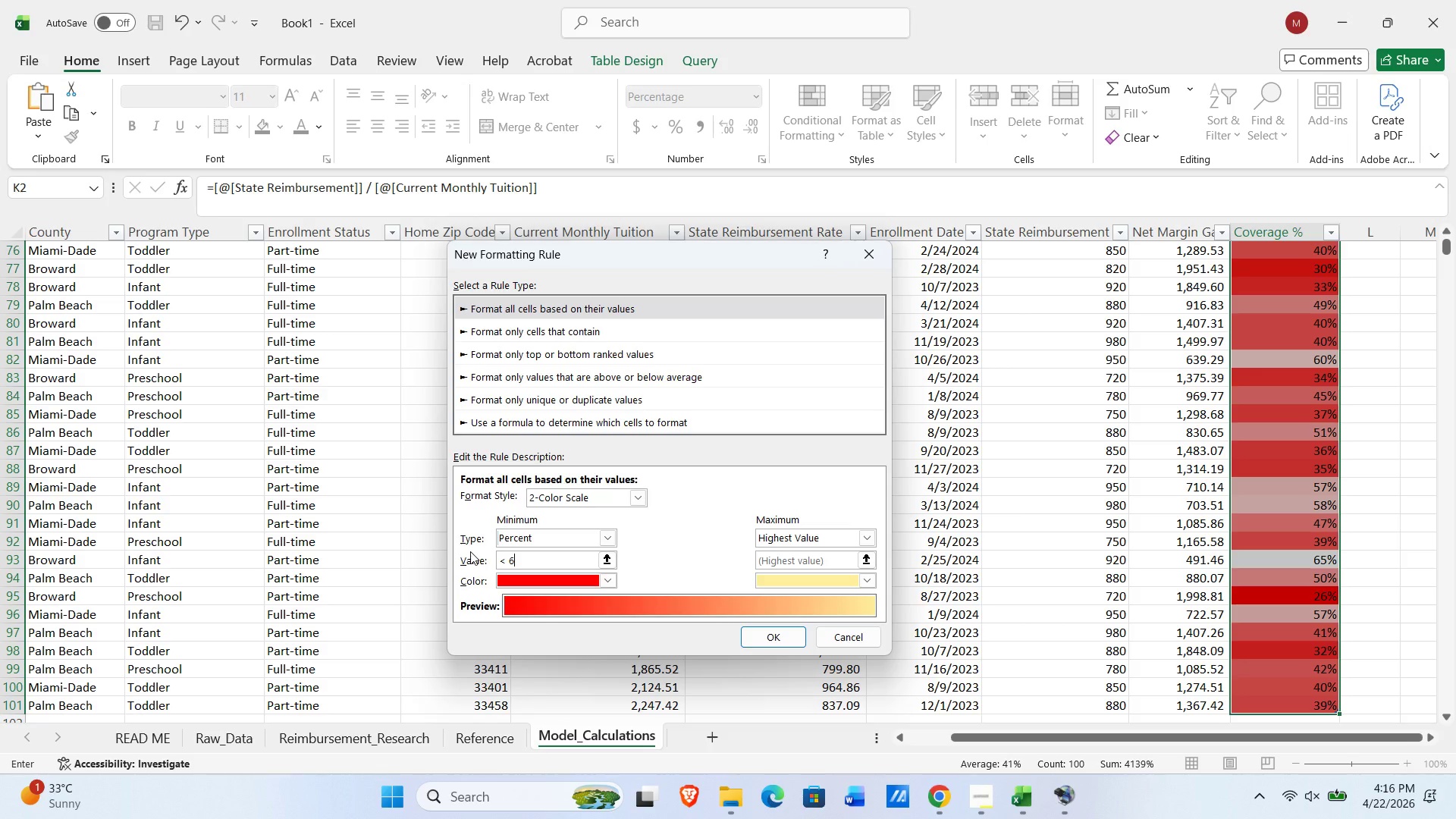 
key(Numpad0)
 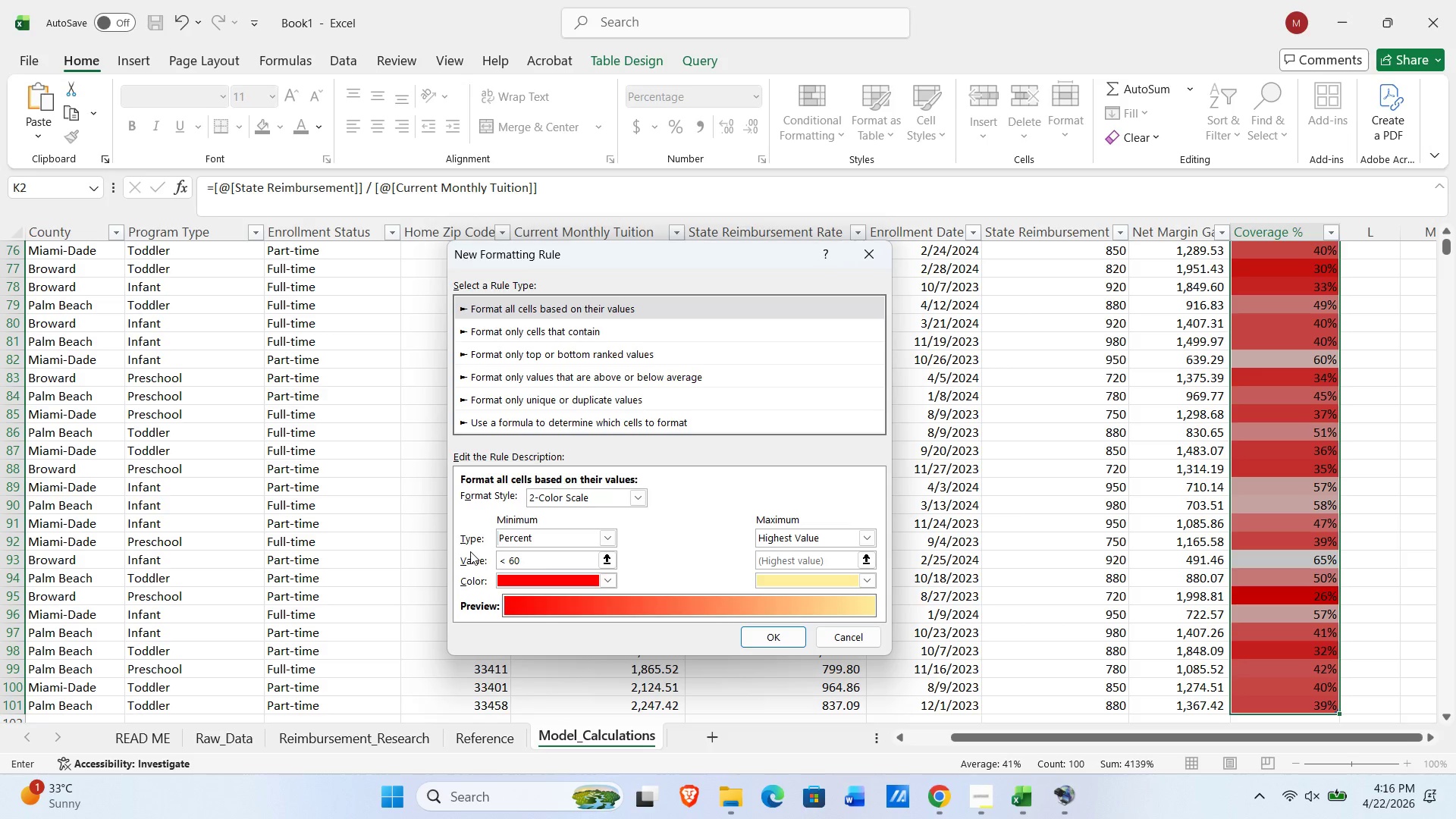 
key(Shift+5)
 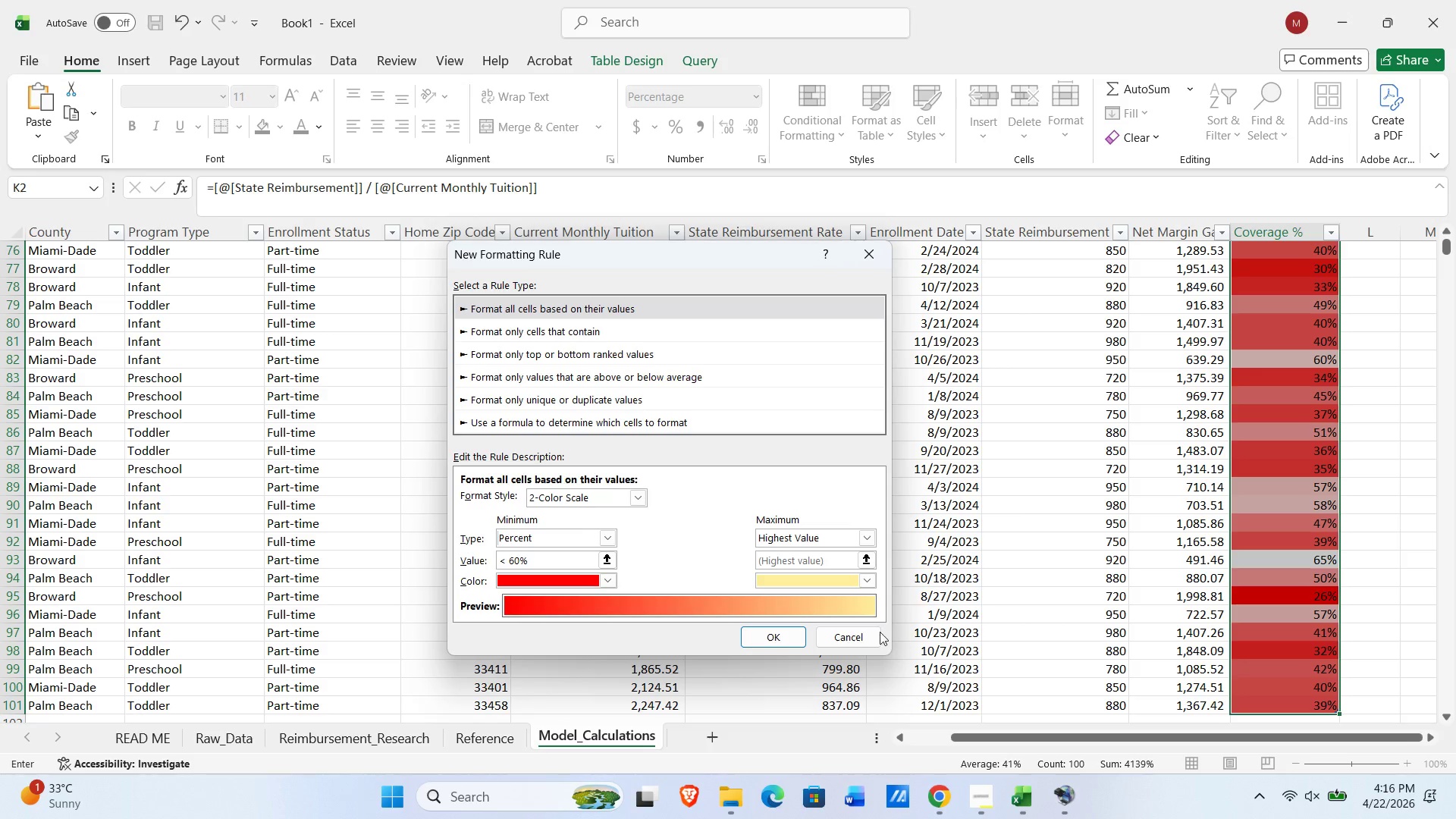 
left_click([836, 581])
 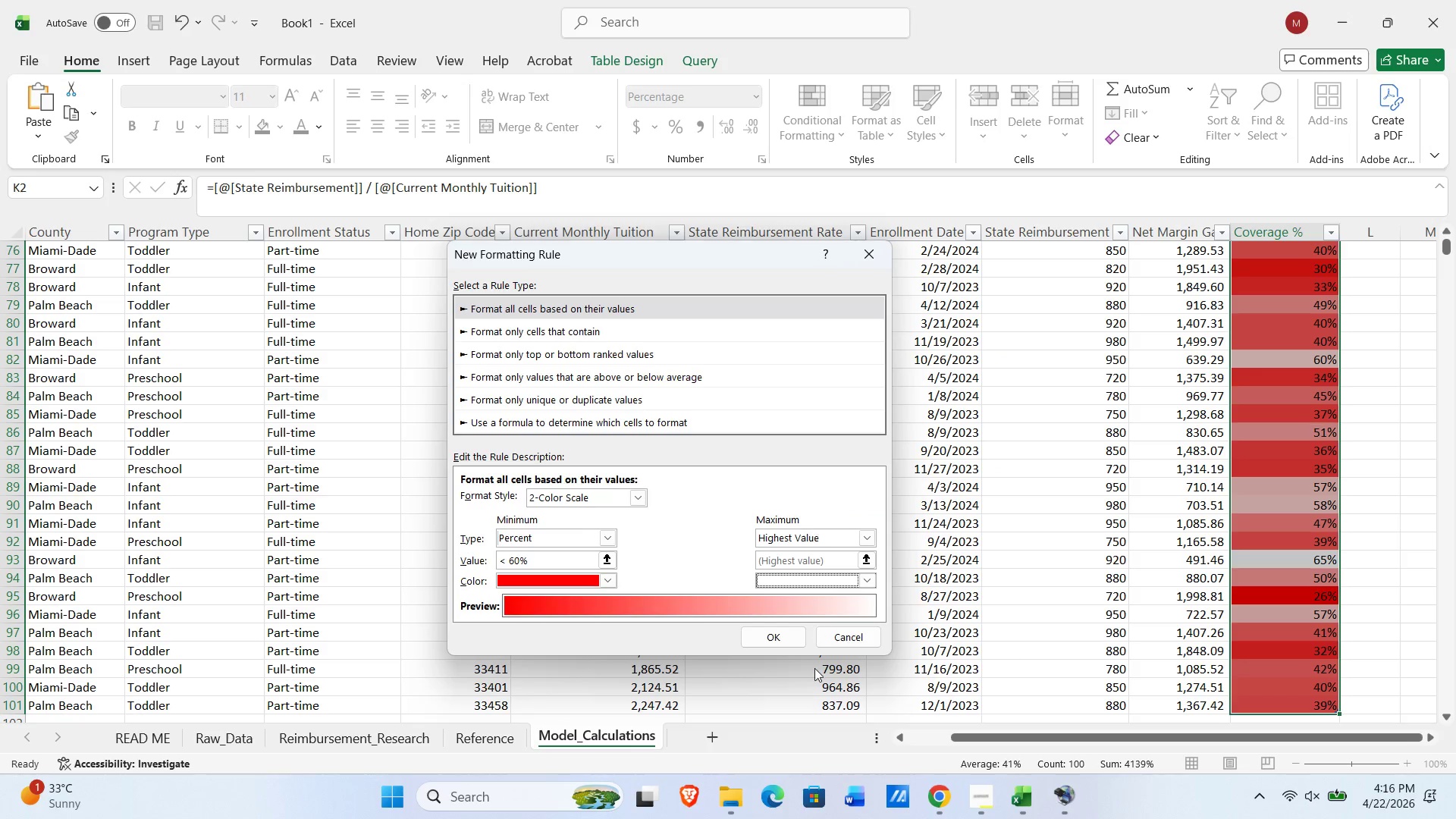 
left_click([766, 627])
 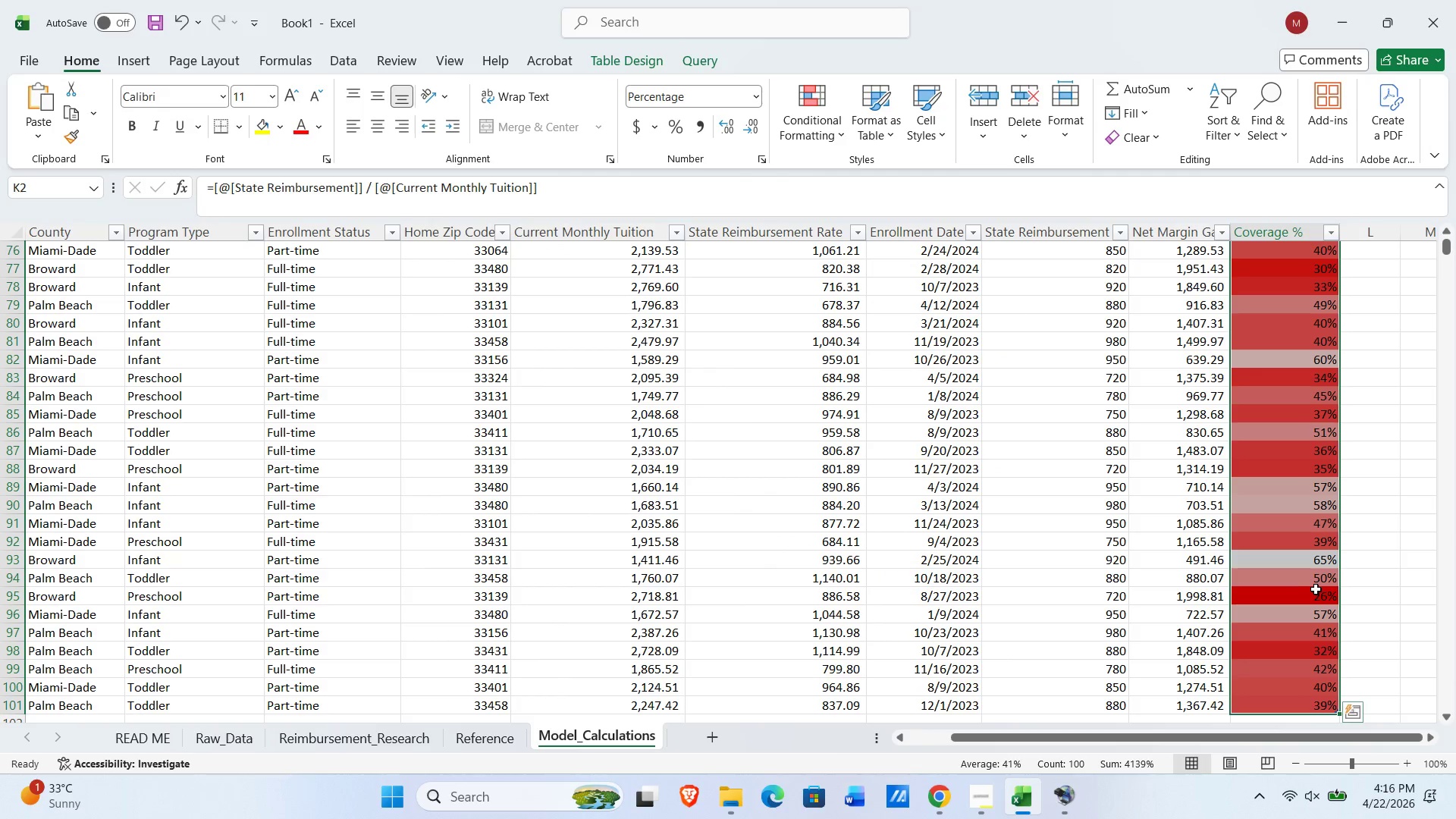 
scroll: coordinate [1289, 330], scroll_direction: up, amount: 31.0
 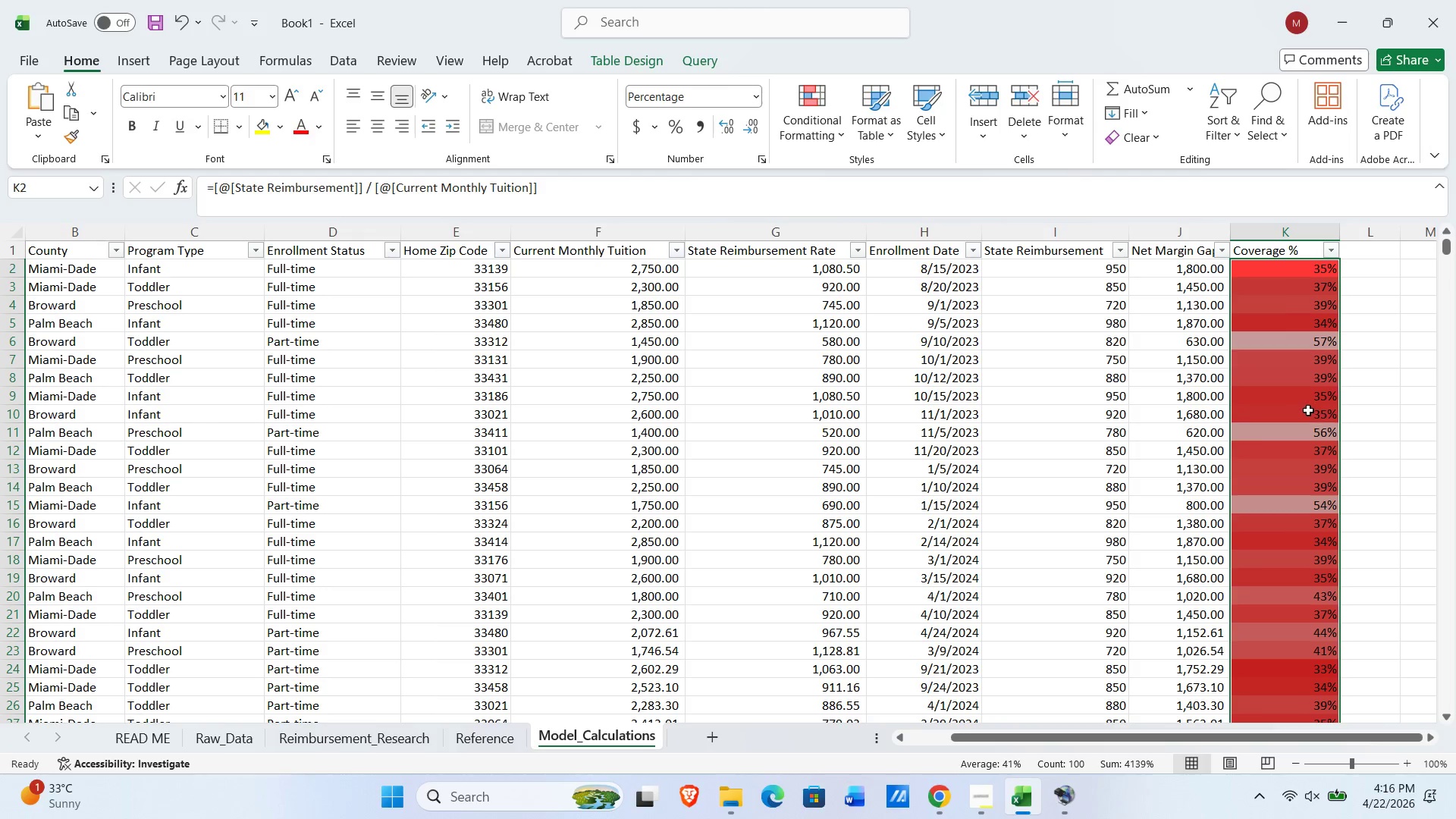 
scroll: coordinate [1295, 517], scroll_direction: down, amount: 4.0
 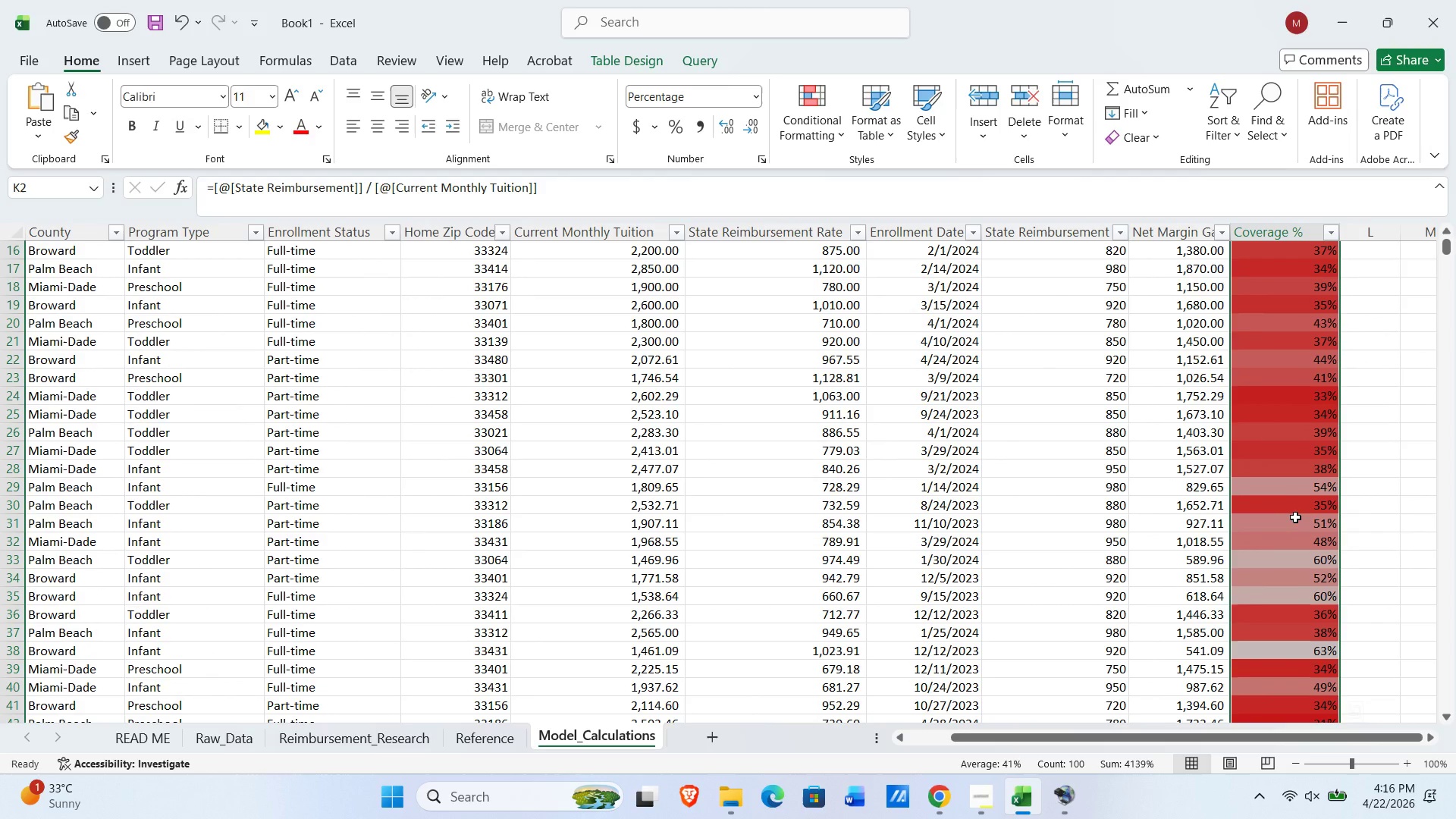 
left_click([1296, 617])
 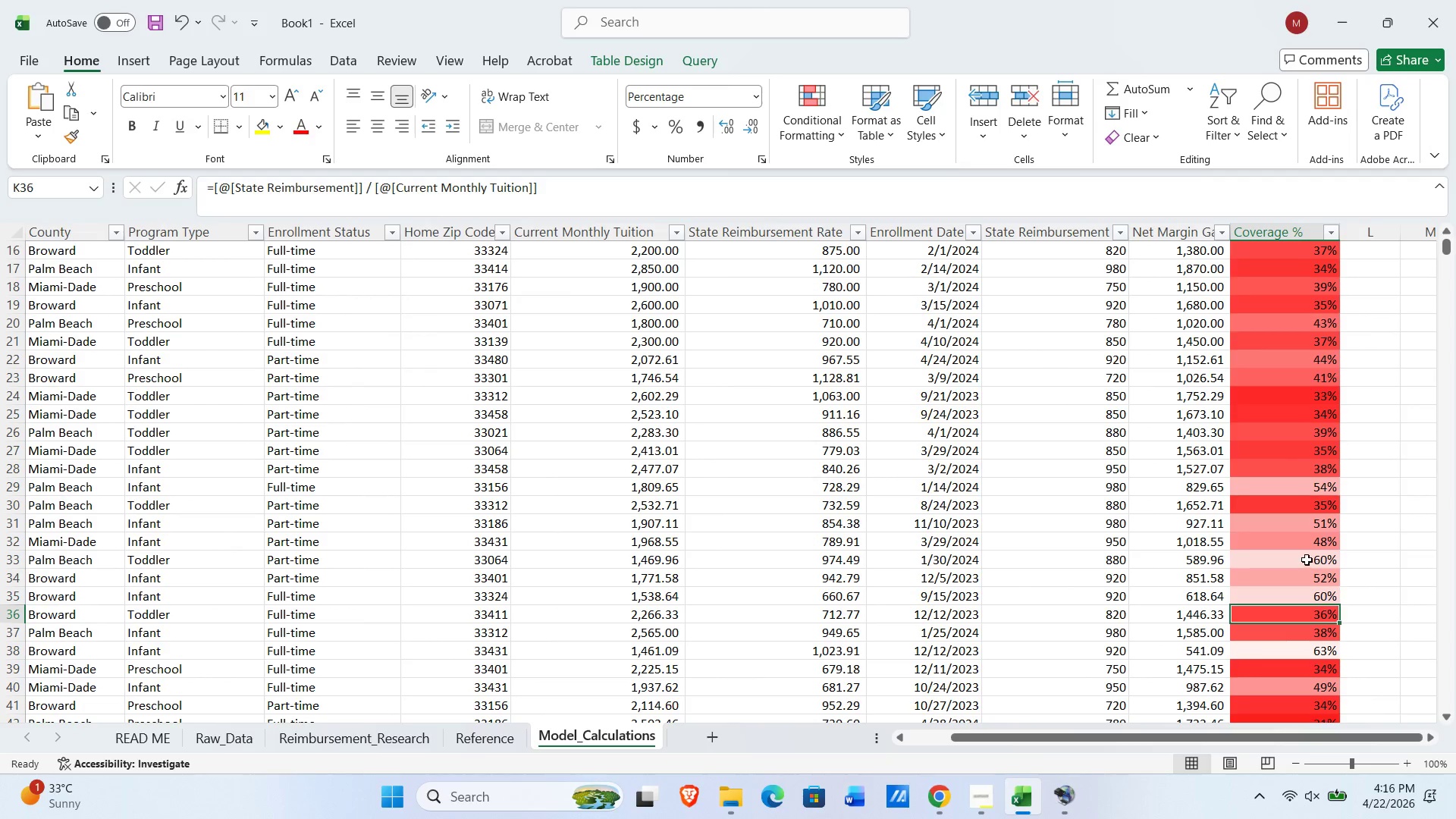 
scroll: coordinate [1294, 550], scroll_direction: down, amount: 19.0
 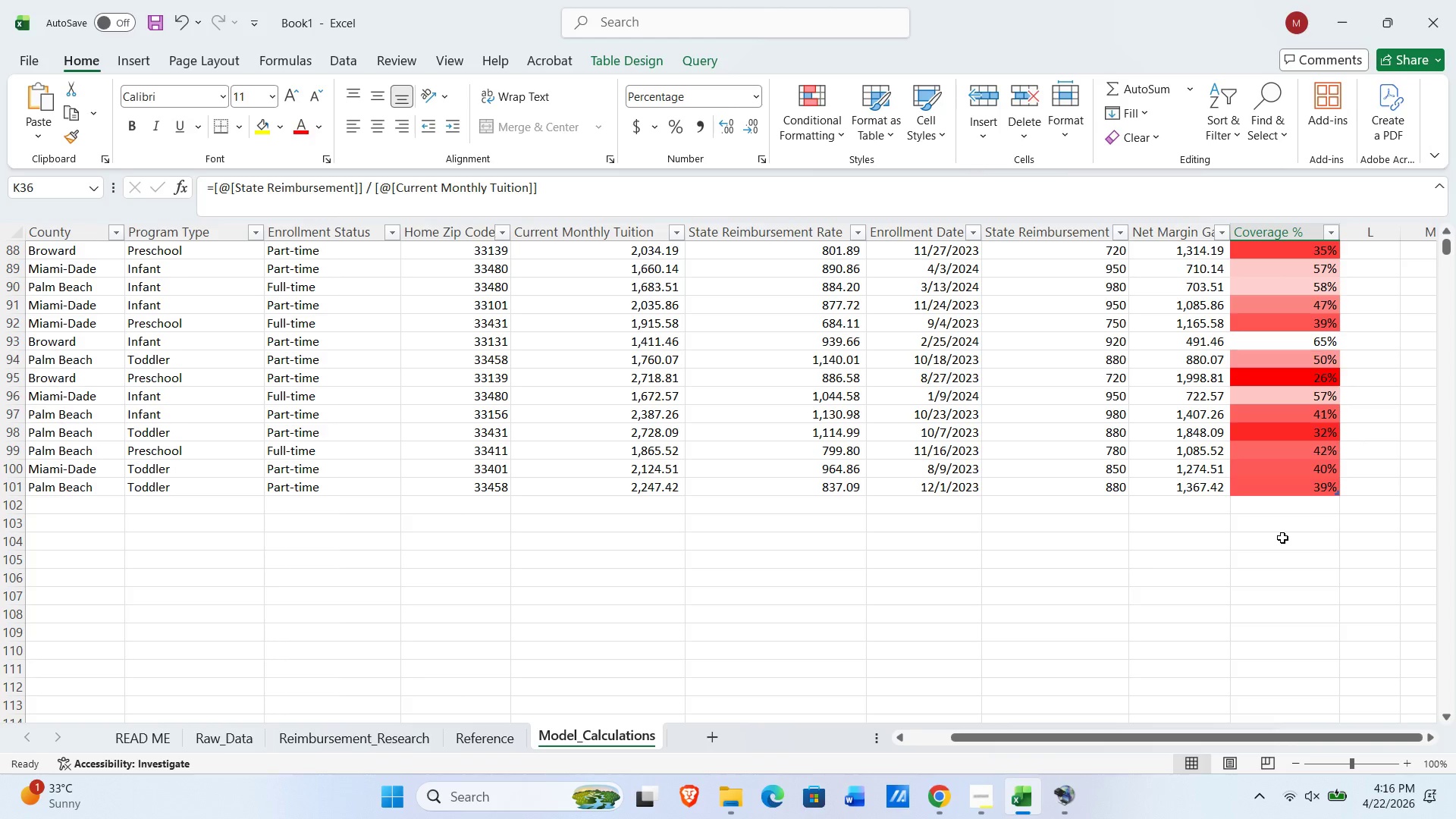 
wait(18.89)
 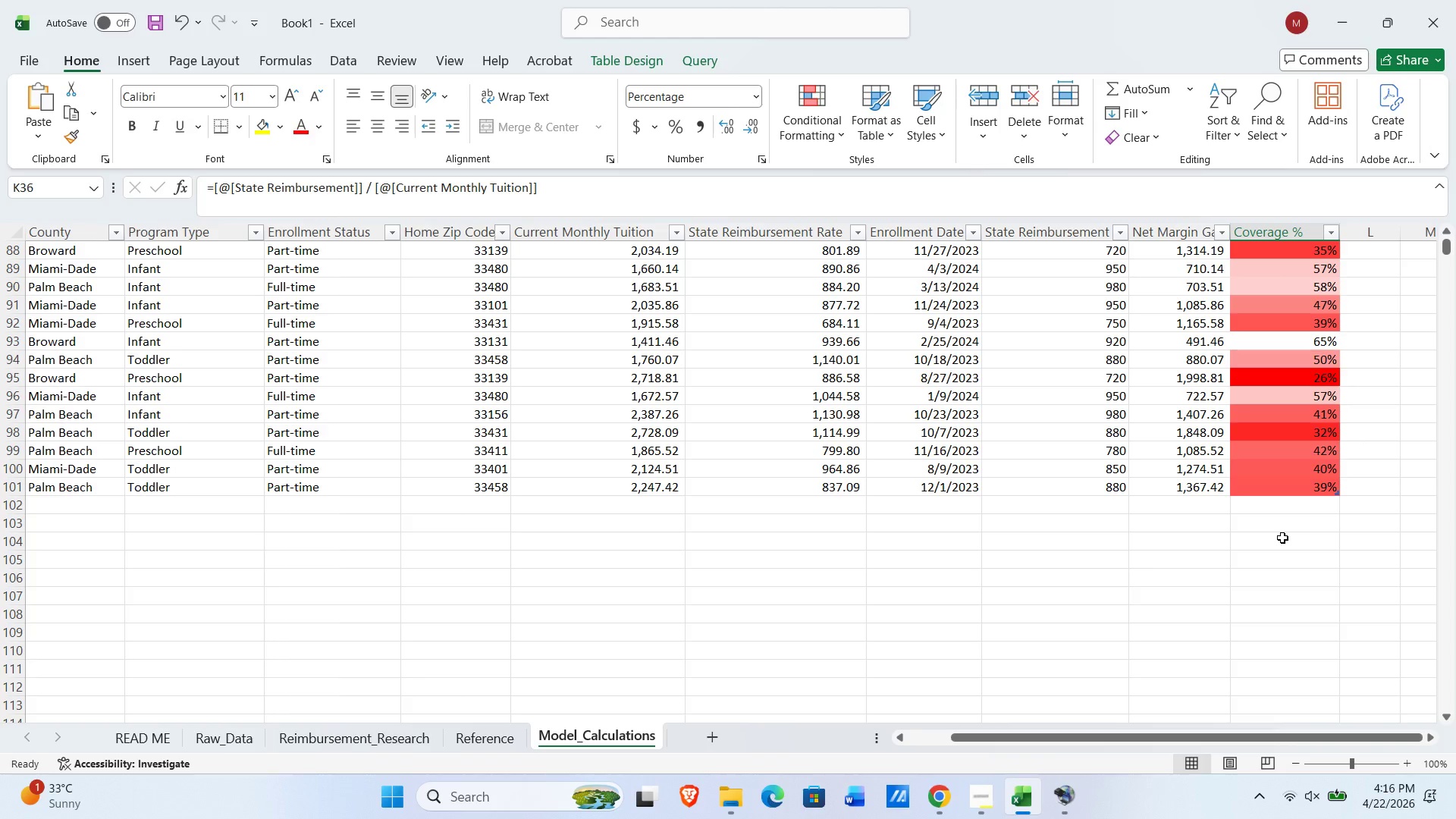 
double_click([700, 737])
 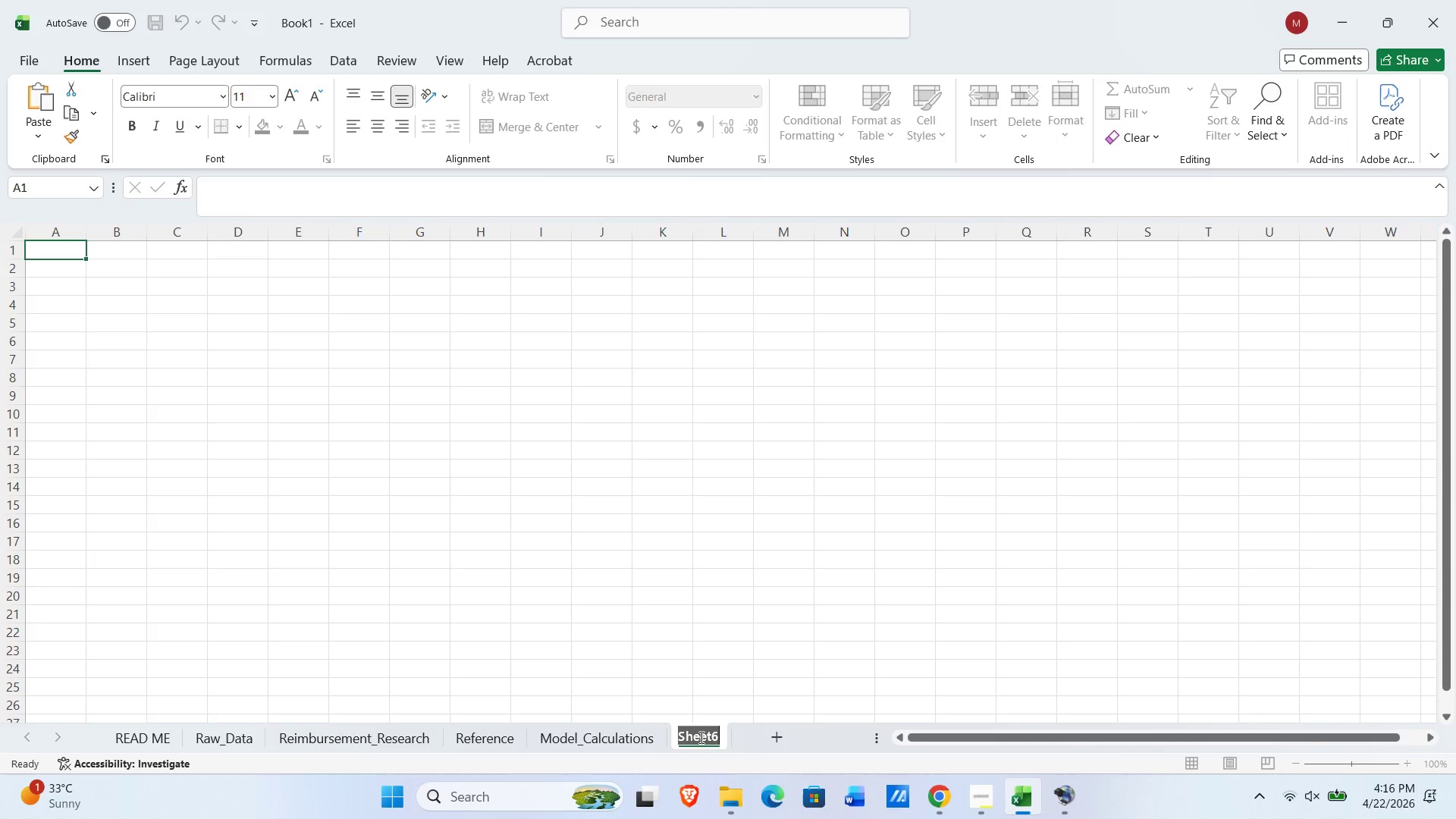 
triple_click([700, 737])
 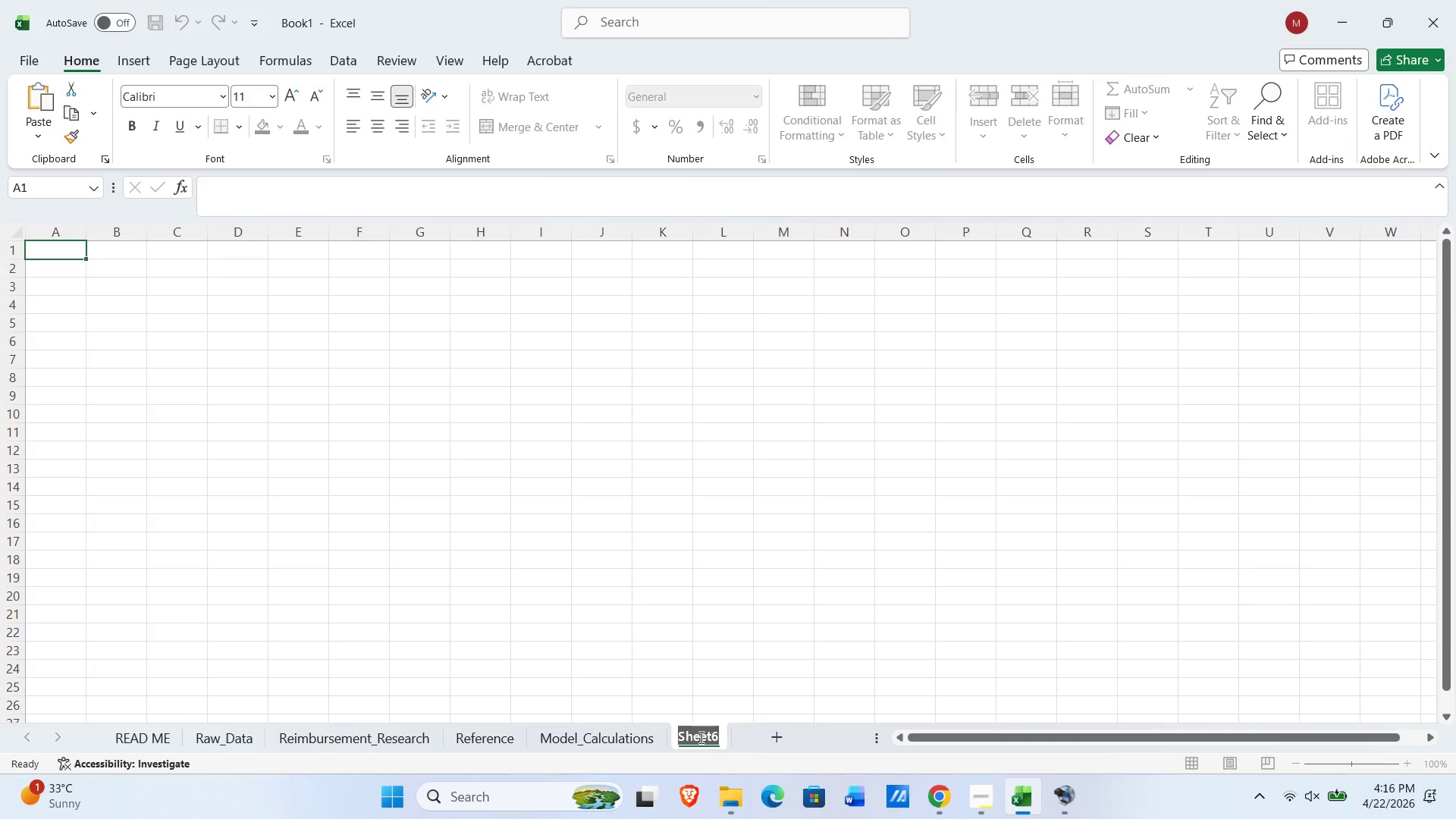 
type(Pivot )
key(Backspace)
type(_Summary)
key(NumpadEnter)
 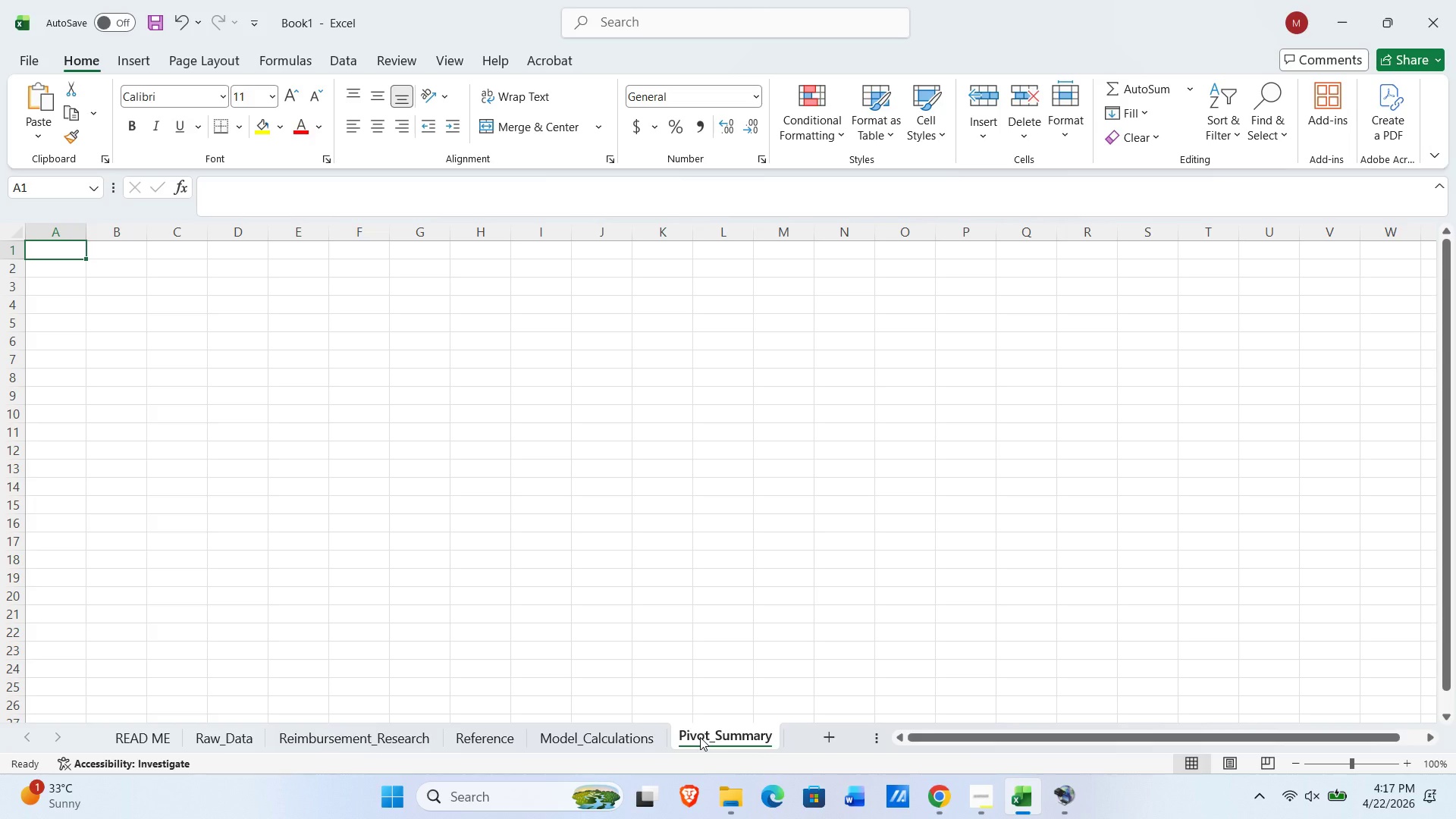 
wait(12.39)
 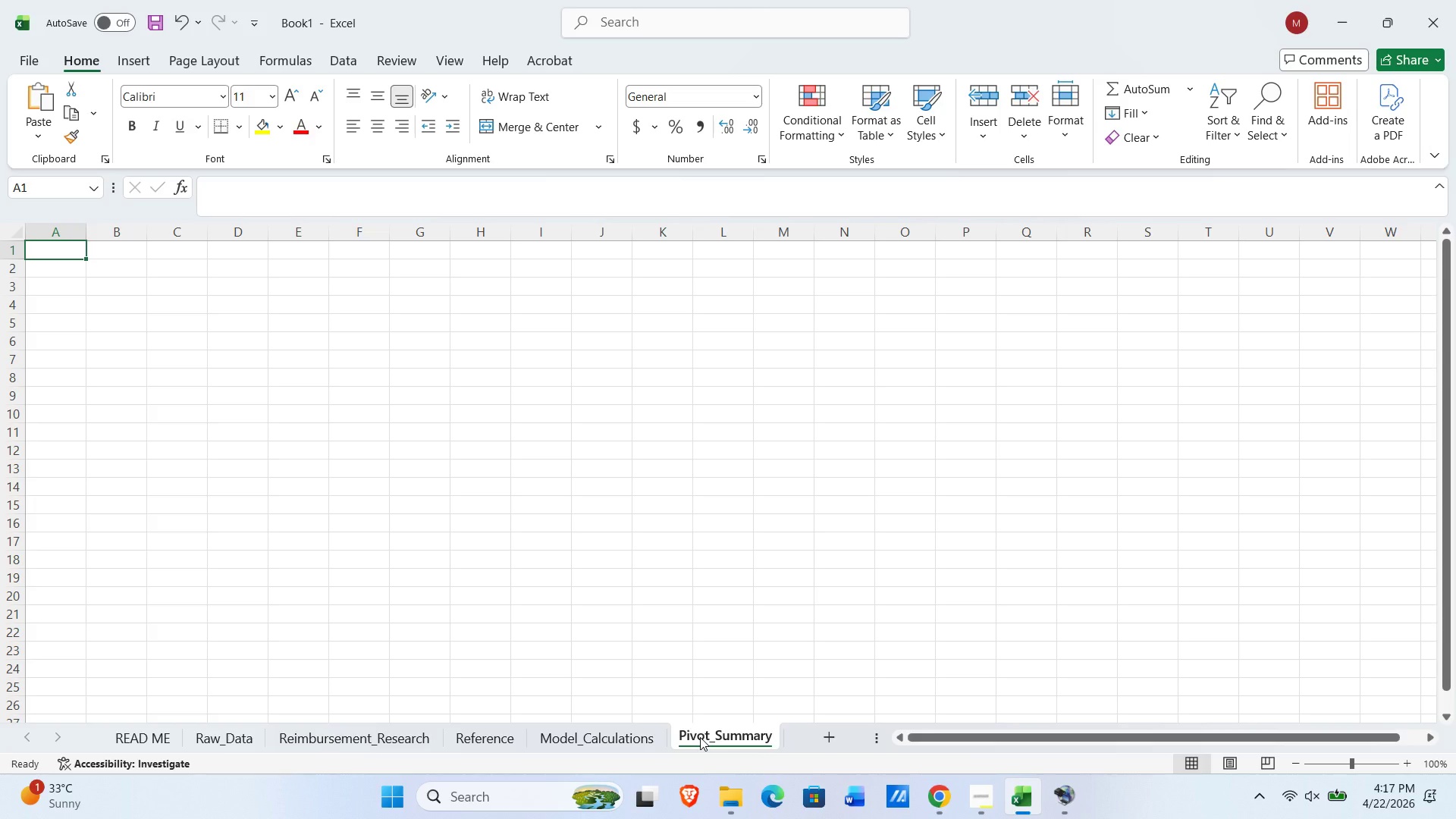 
left_click([137, 62])
 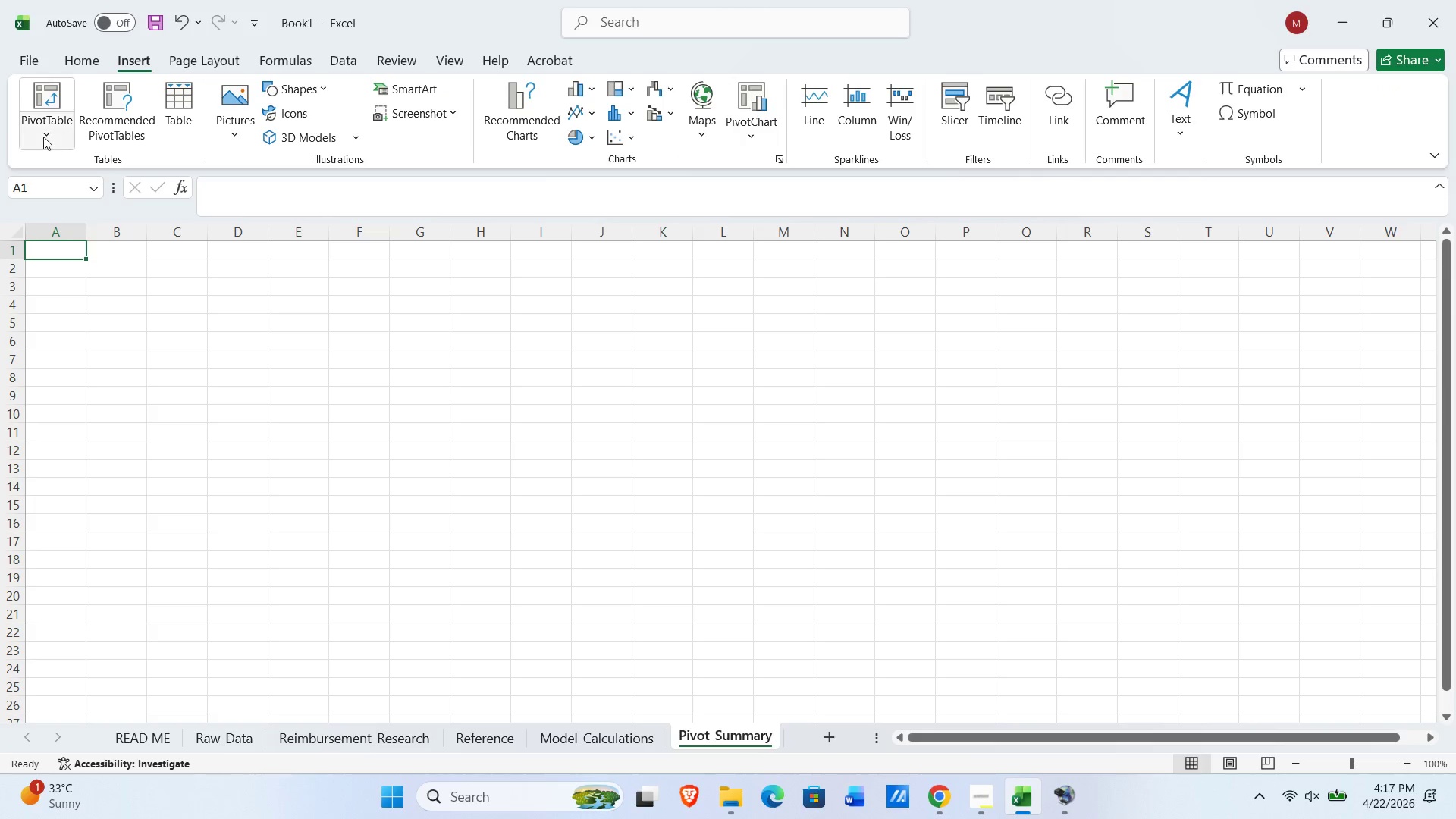 
left_click([42, 136])
 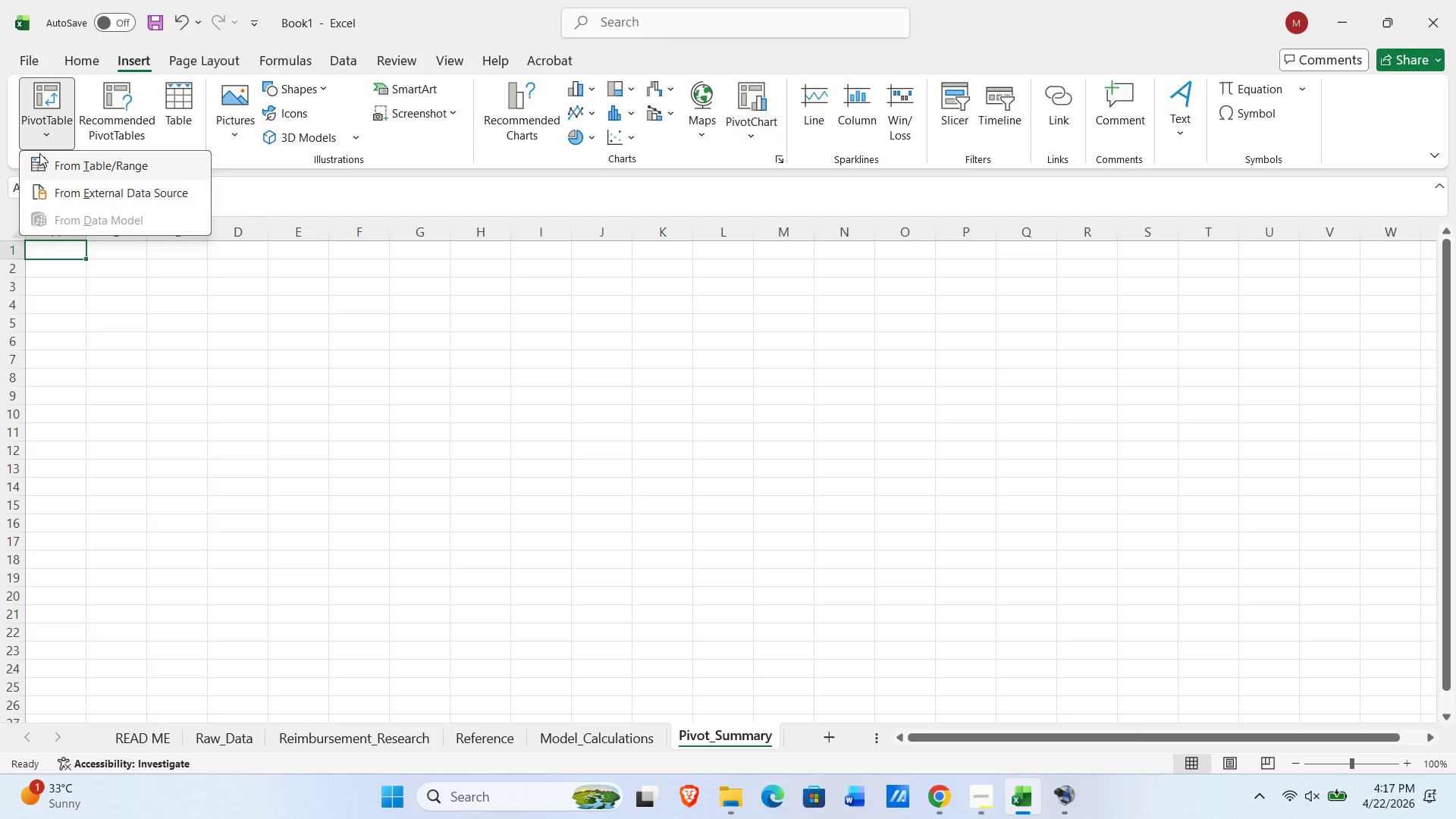 
left_click([58, 165])
 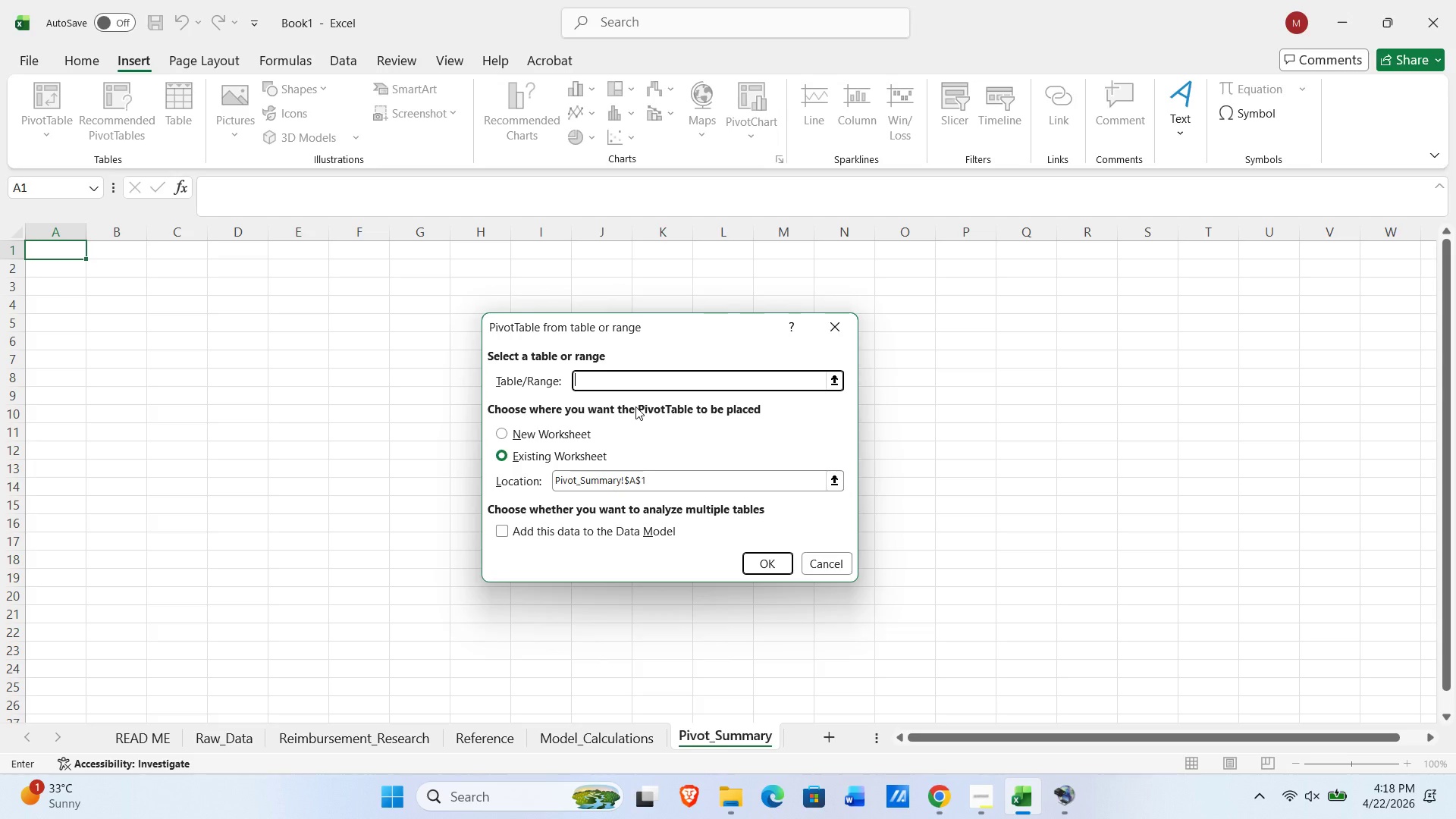 
wait(87.47)
 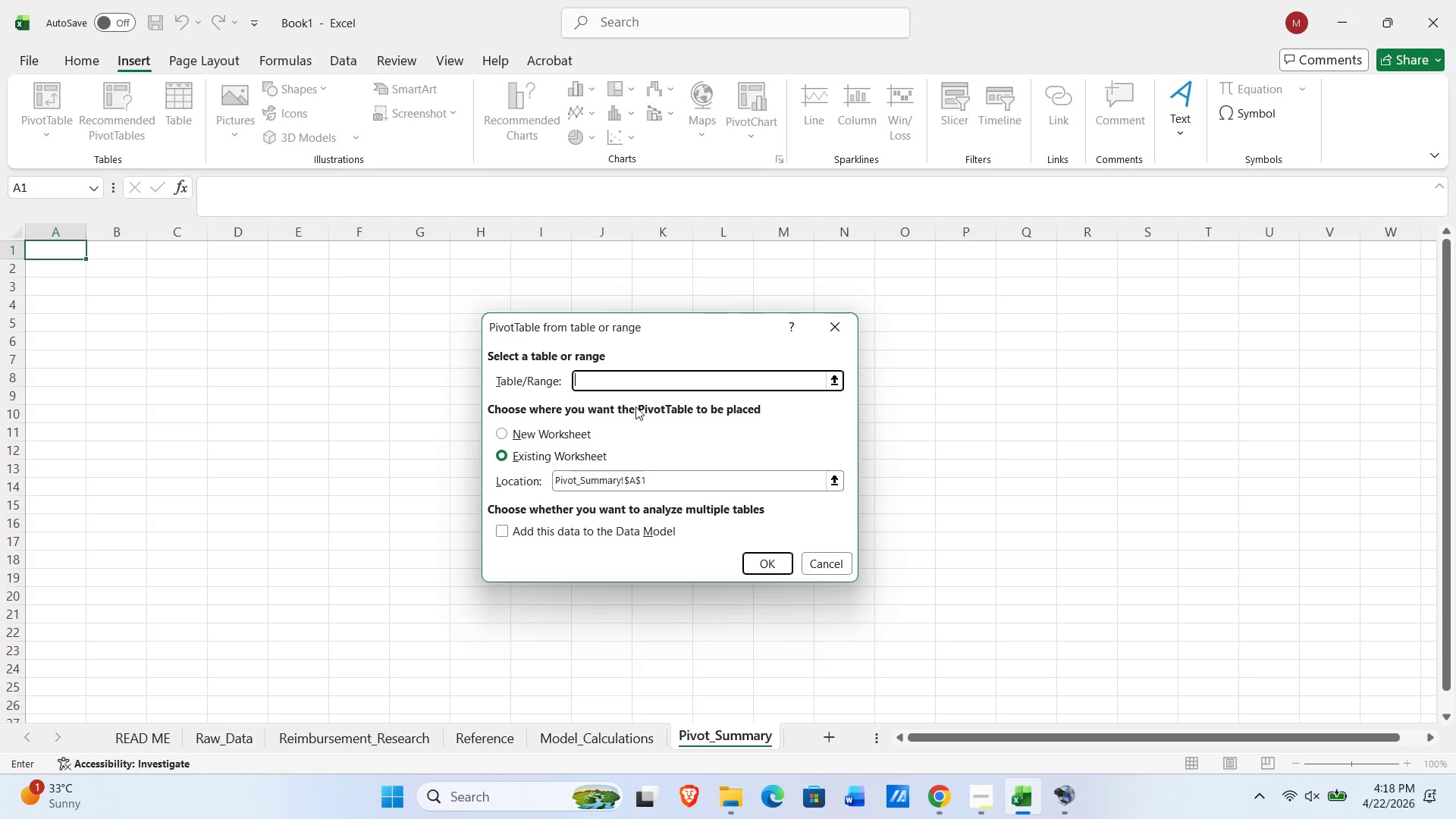 
left_click([831, 325])
 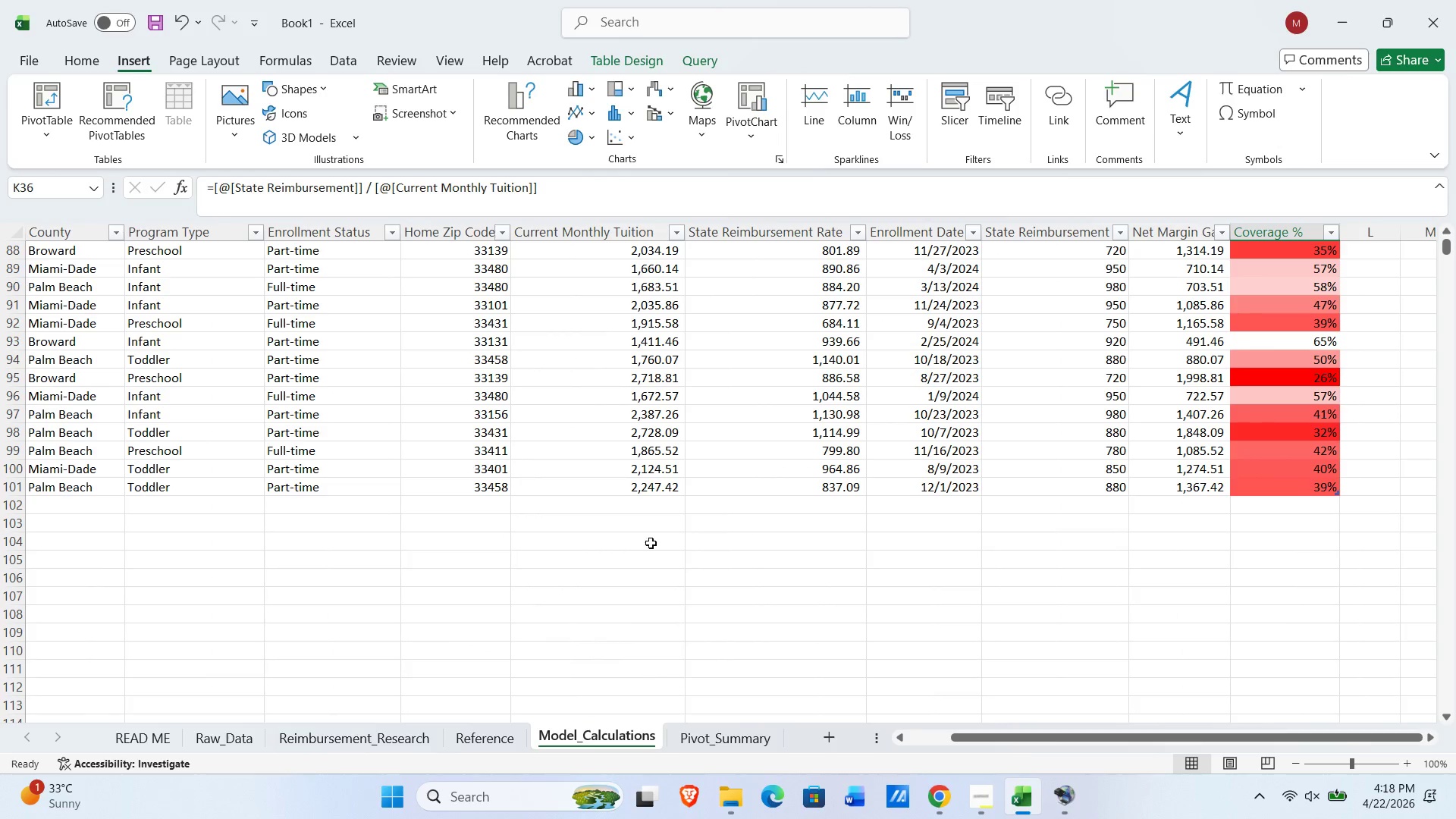 
wait(8.97)
 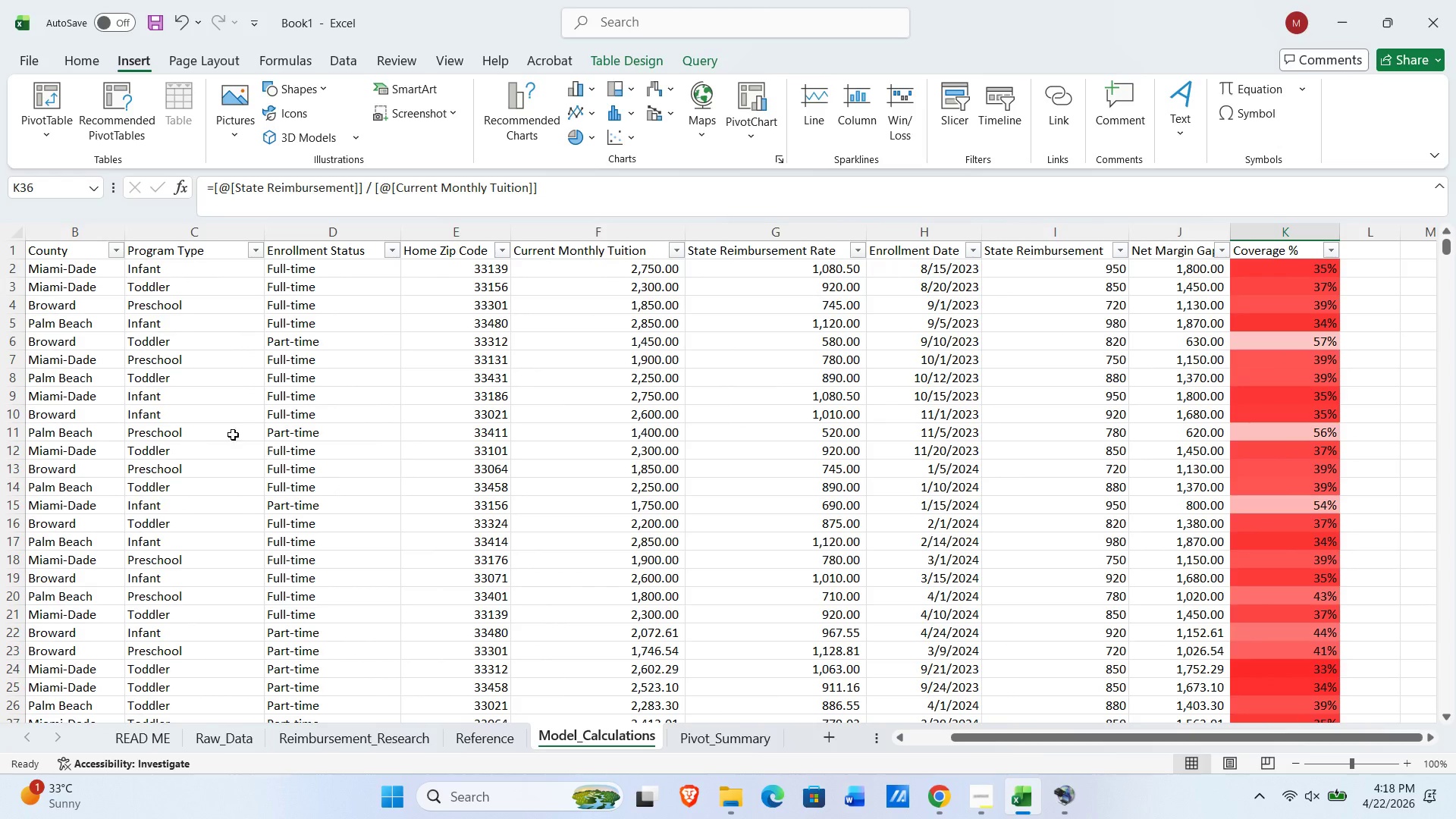 
left_click([218, 322])
 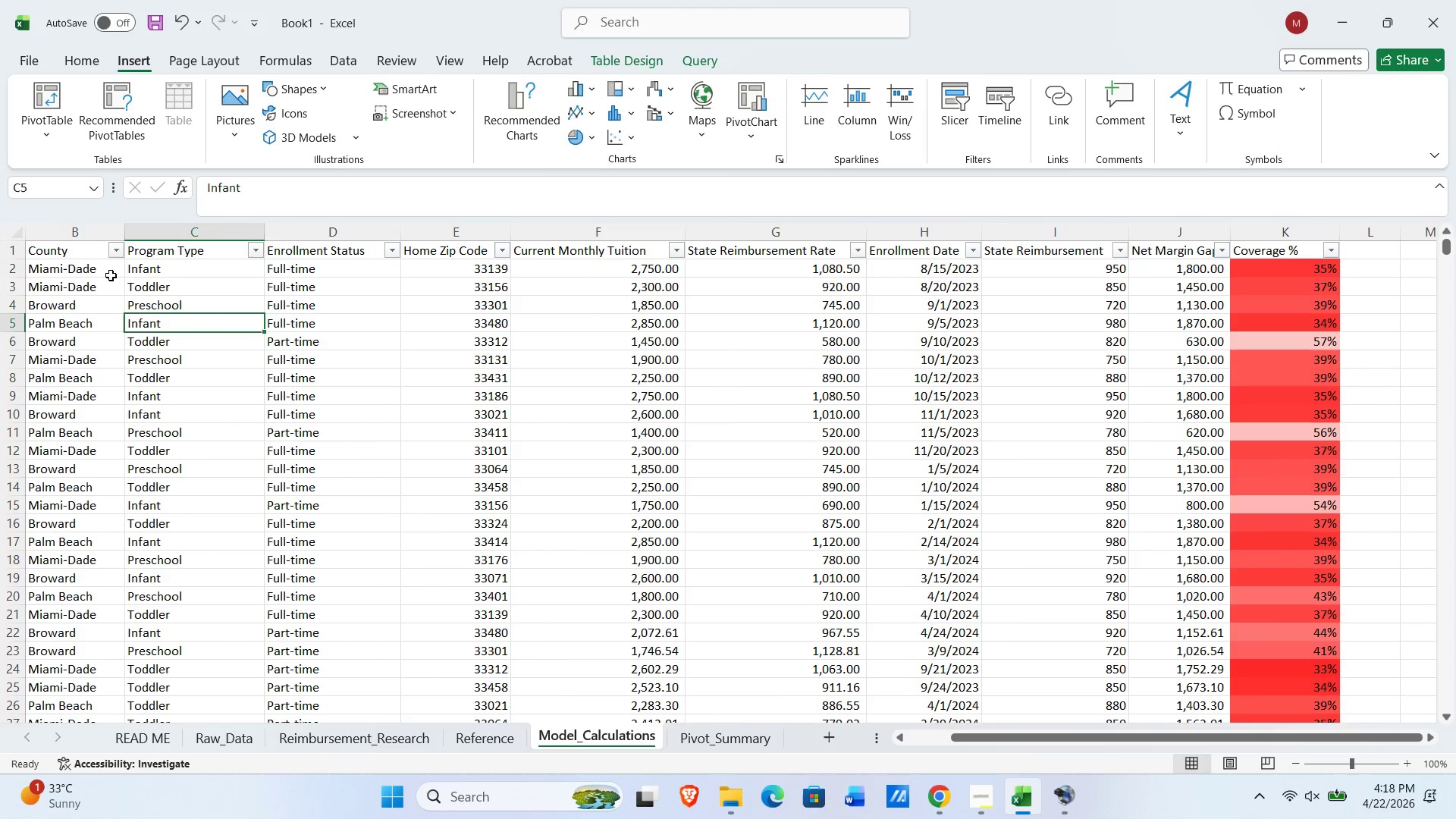 
scroll: coordinate [379, 558], scroll_direction: up, amount: 43.0
 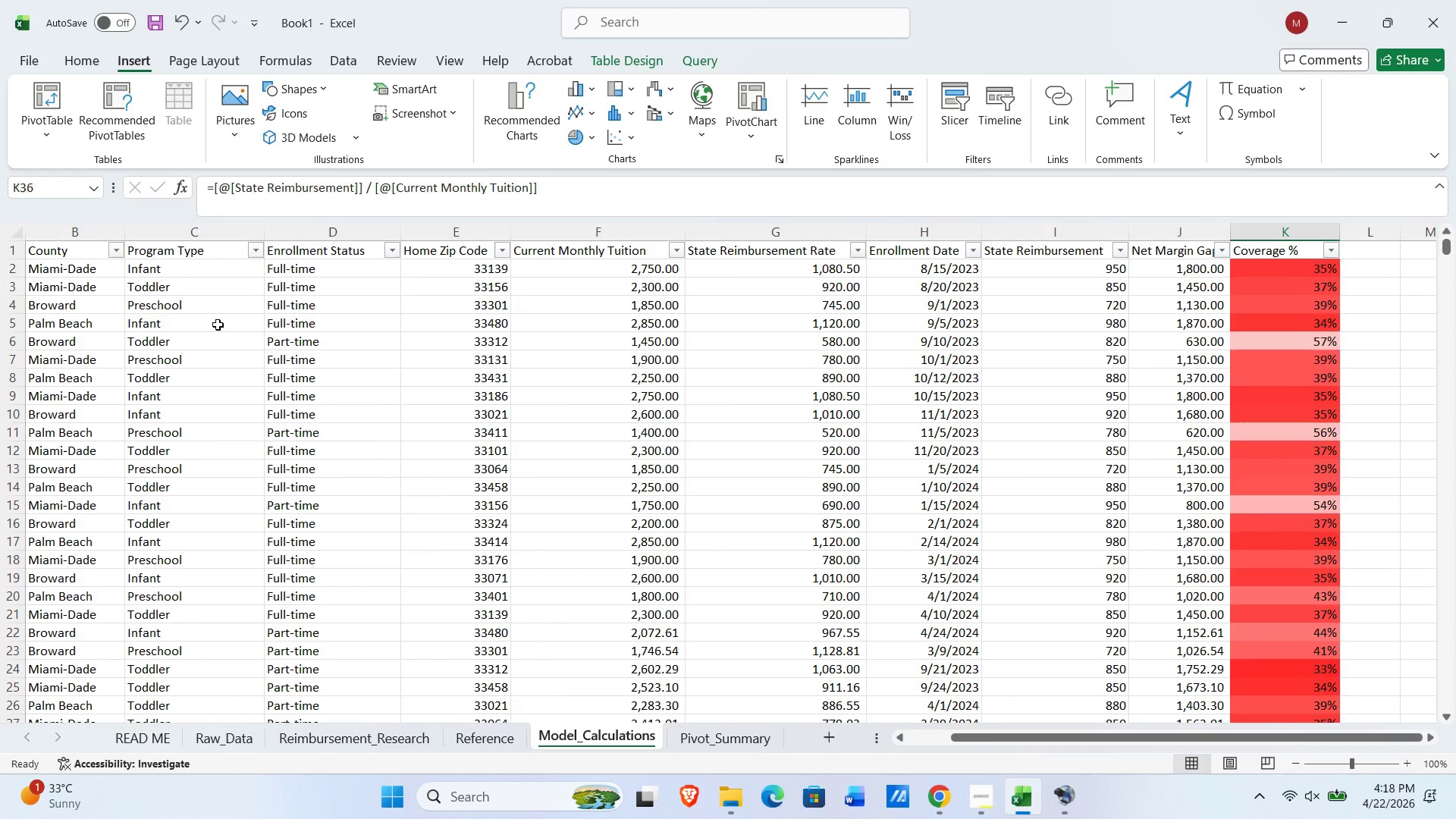 
left_click([107, 274])
 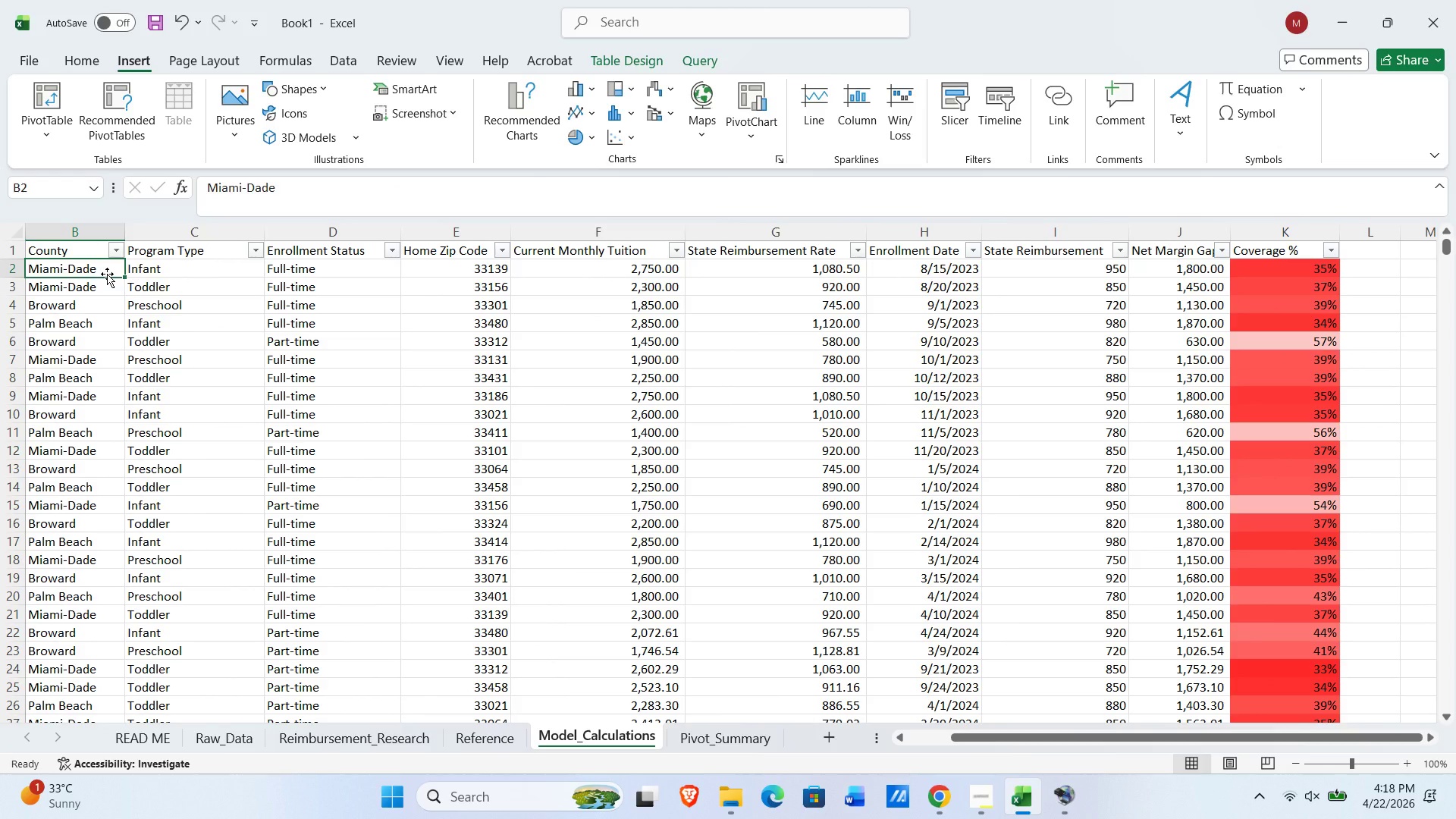 
wait(10.95)
 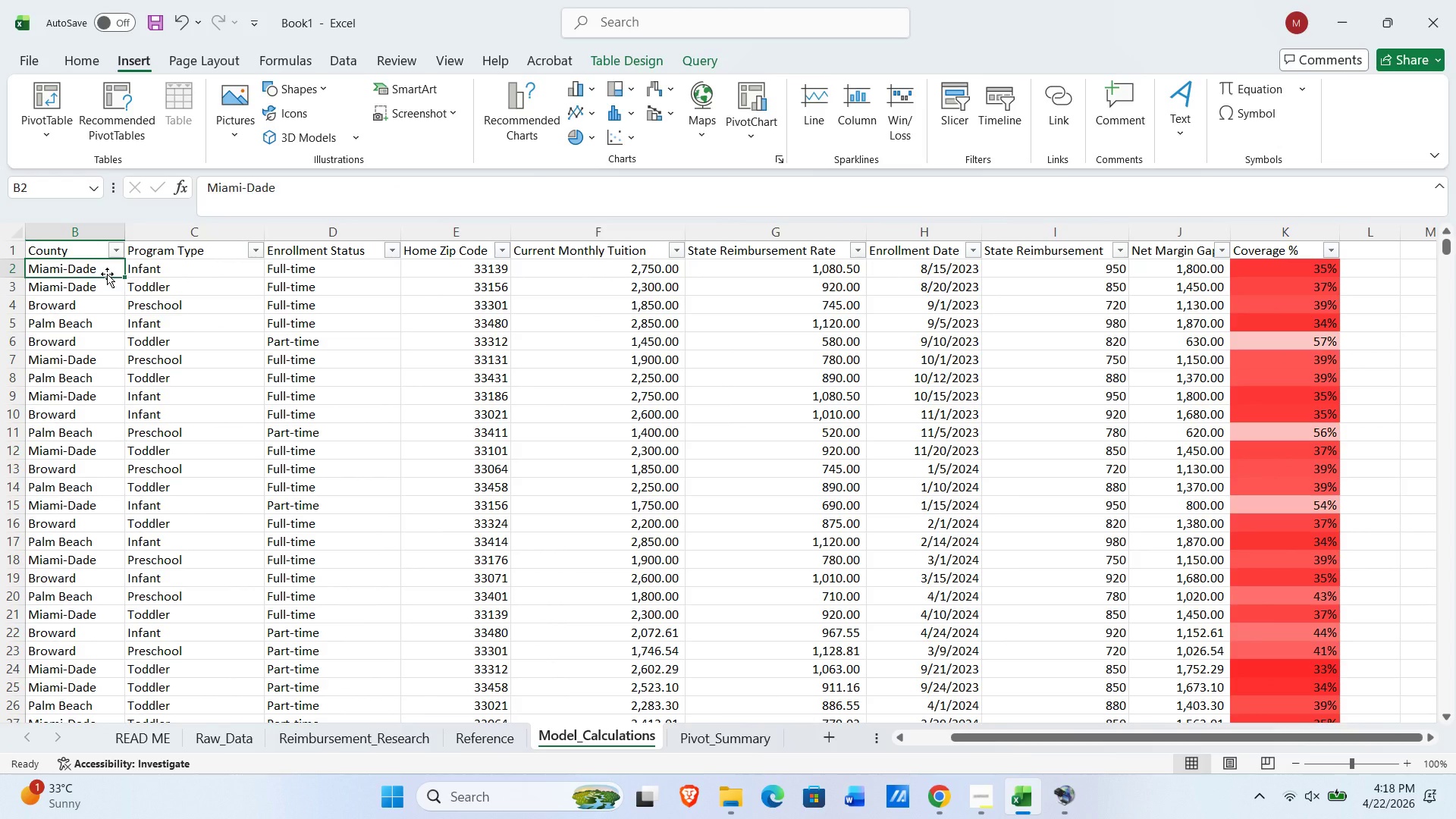 
left_click([184, 253])
 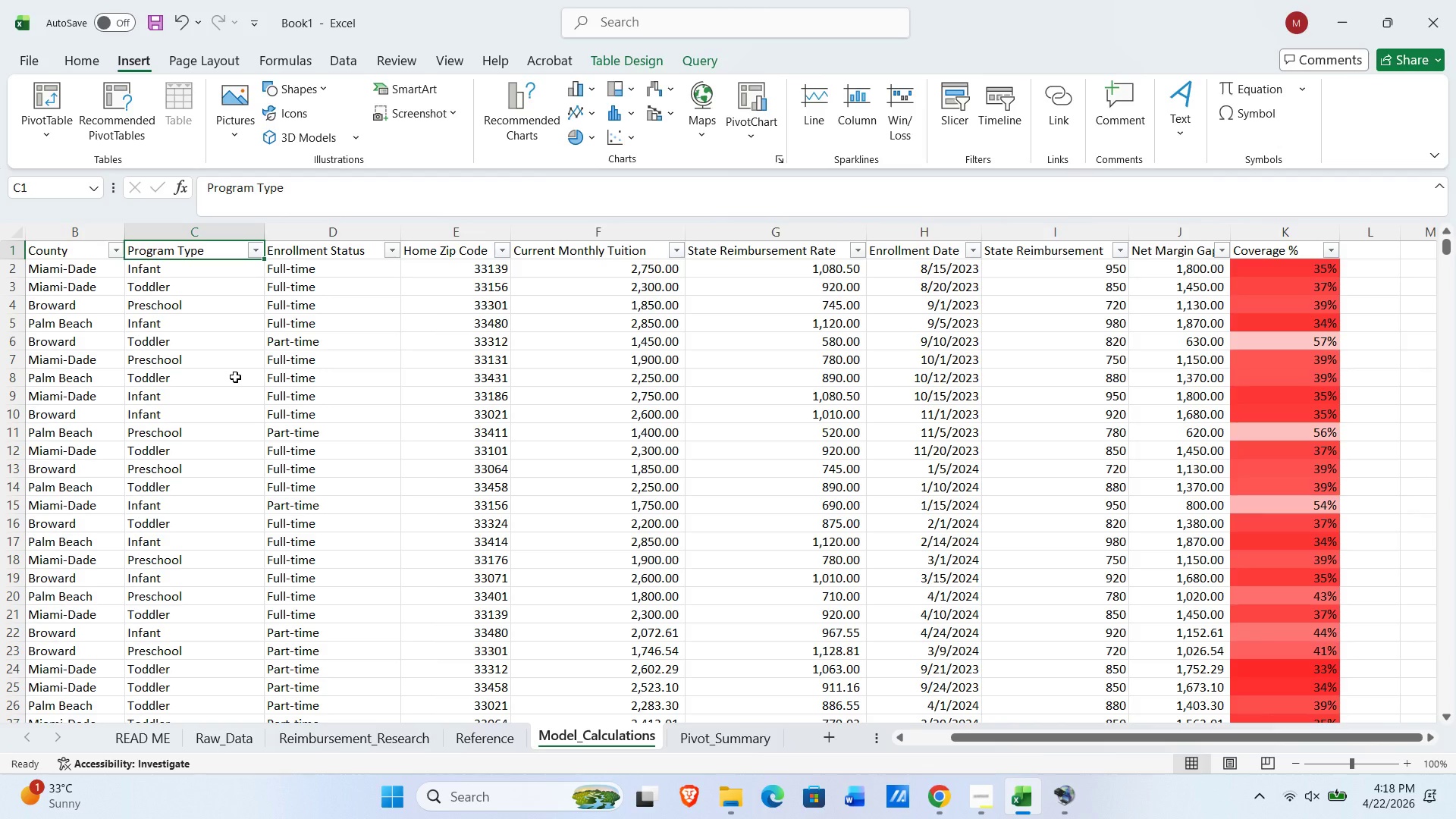 
type(Age Group)
key(NumpadEnter)
 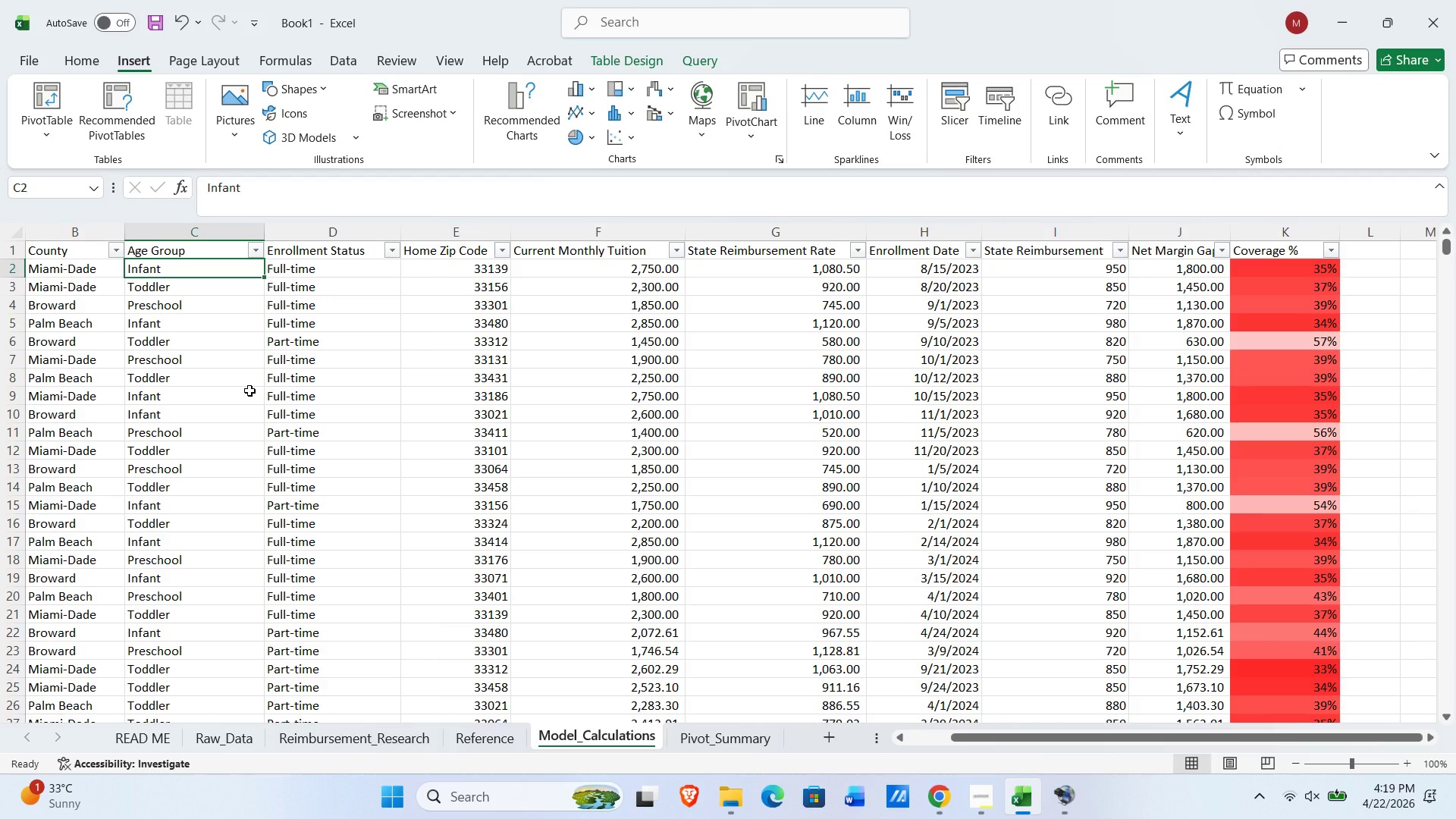 
wait(8.66)
 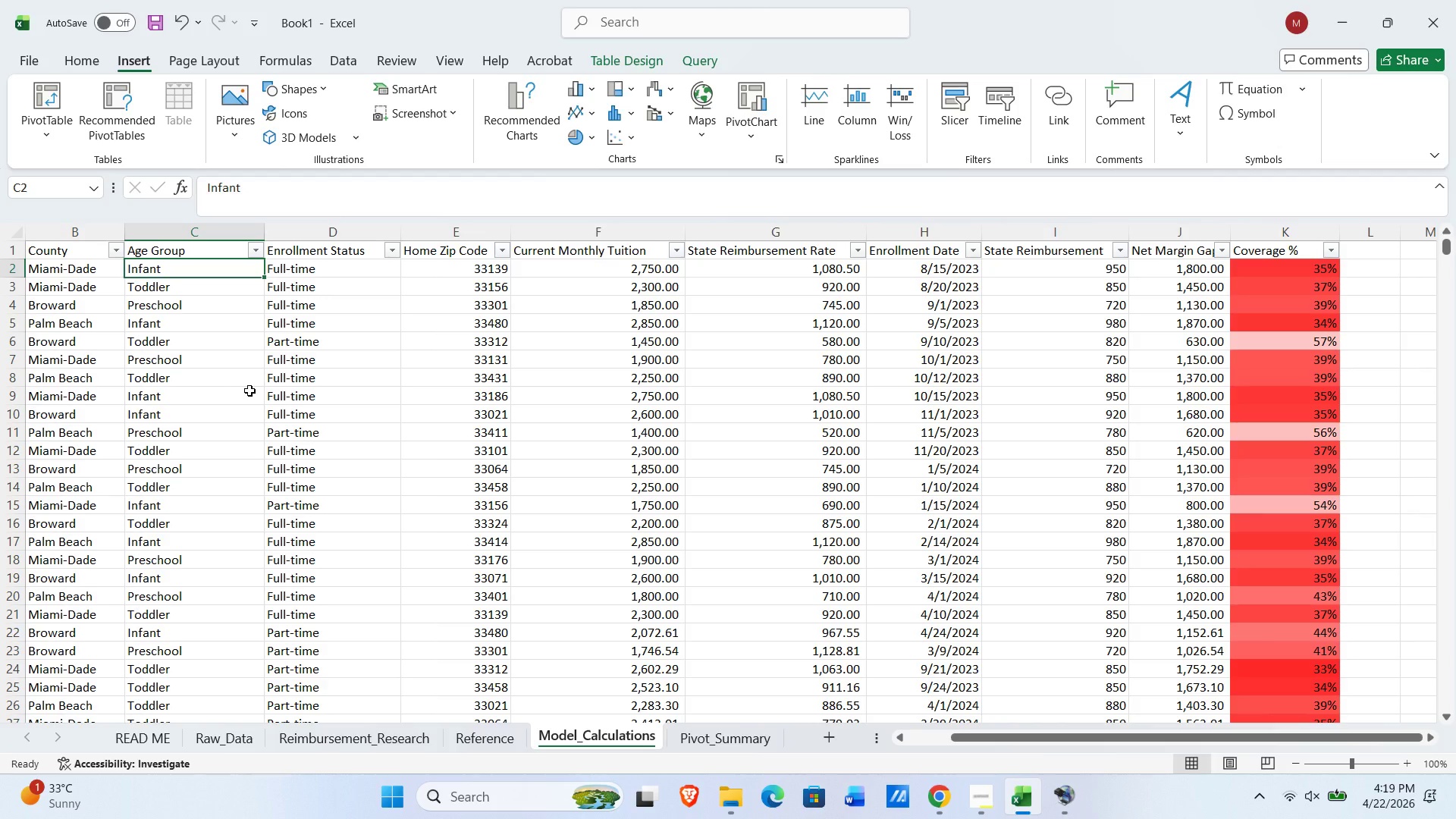 
left_click_drag(start_coordinate=[1234, 231], to_coordinate=[1251, 237])
 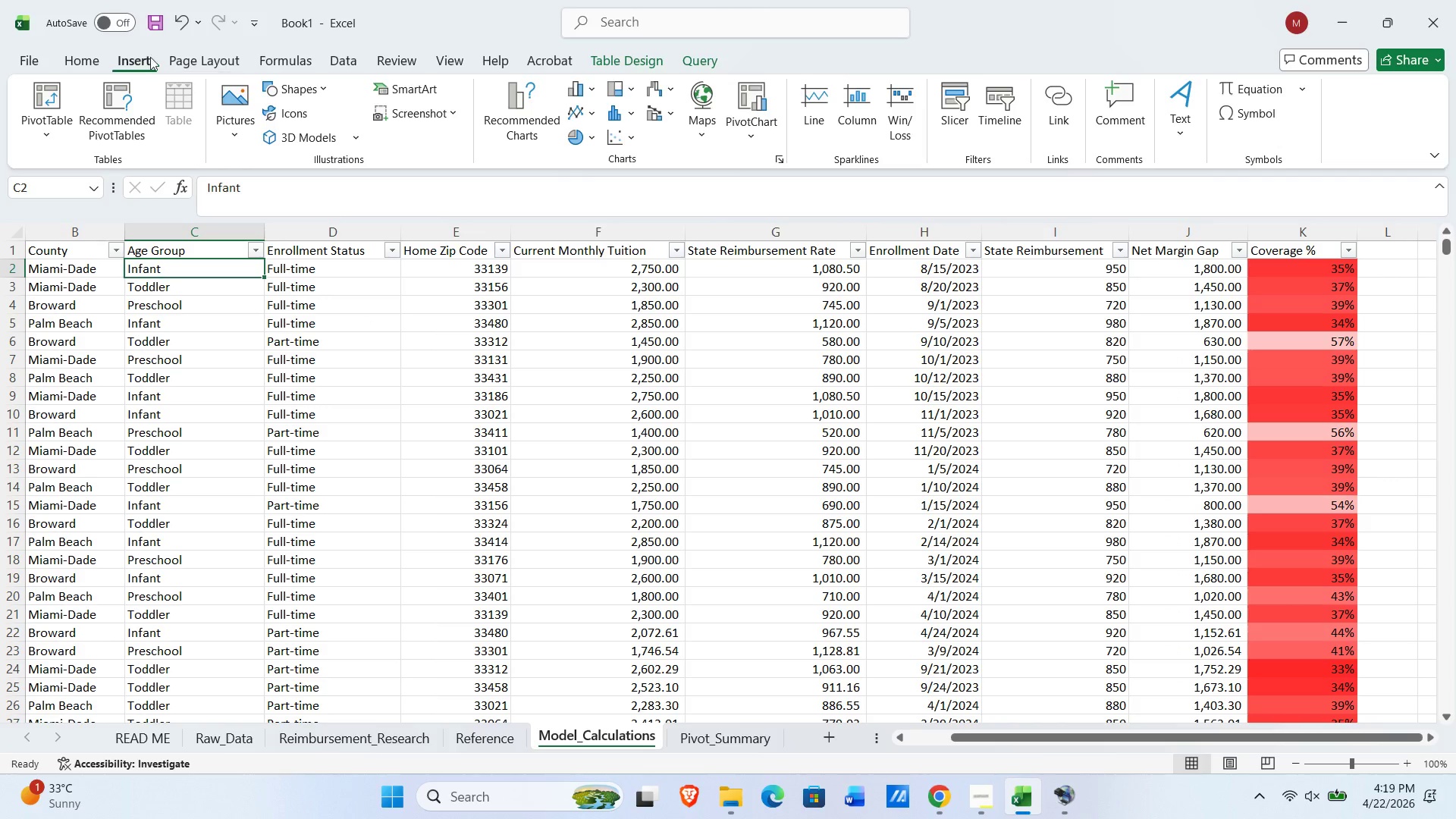 
wait(5.88)
 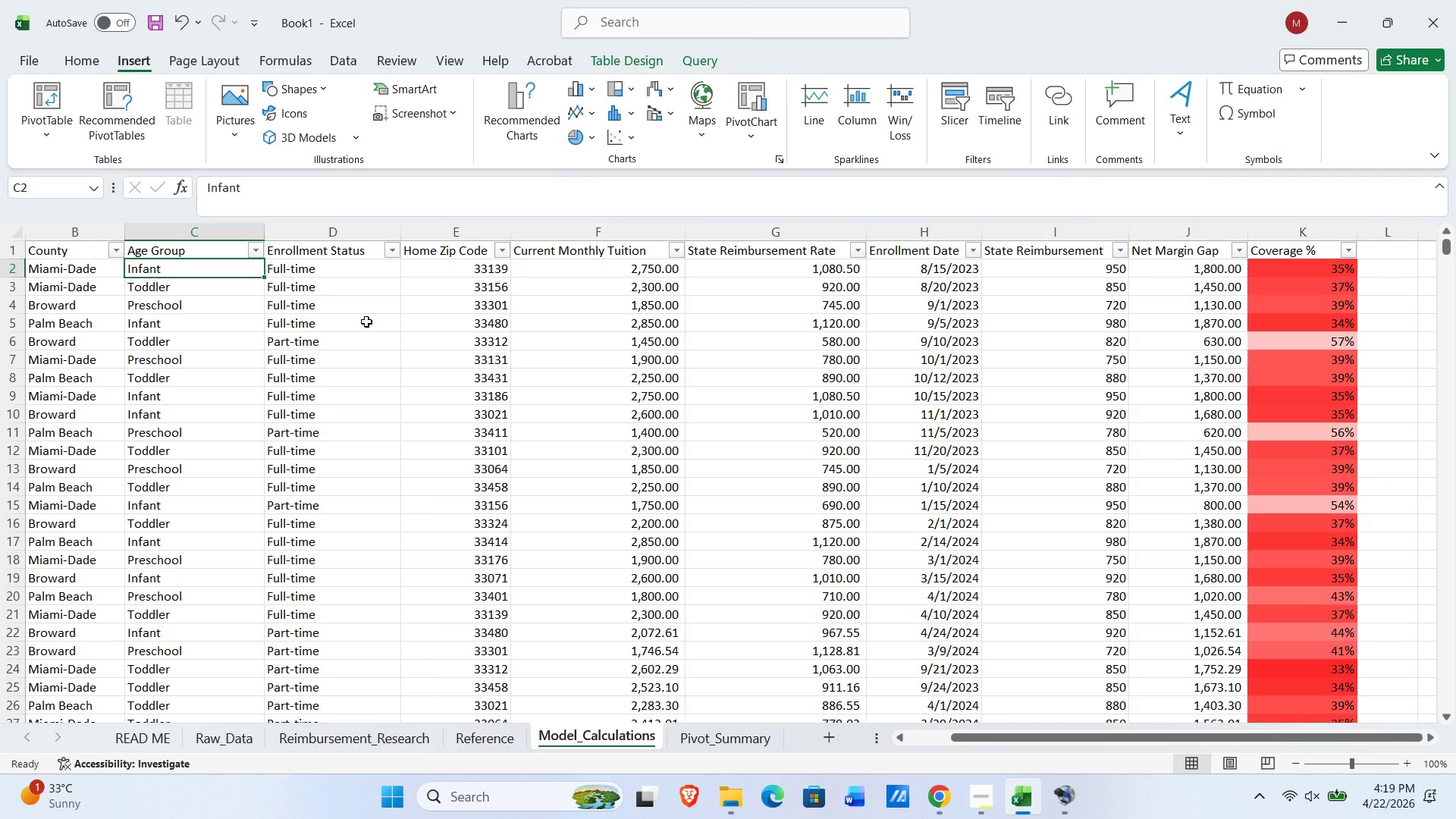 
left_click([42, 142])
 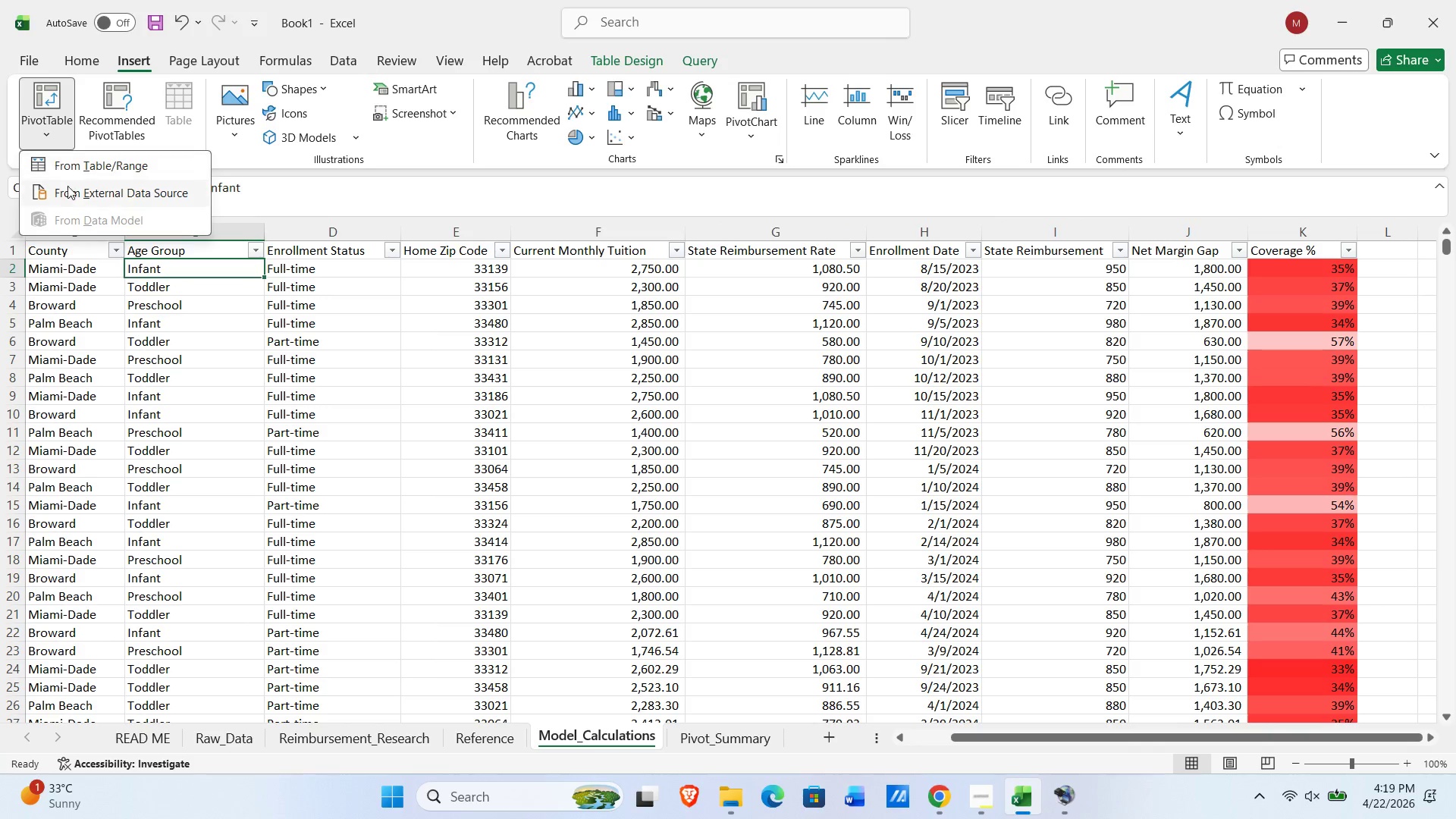 
left_click([94, 174])
 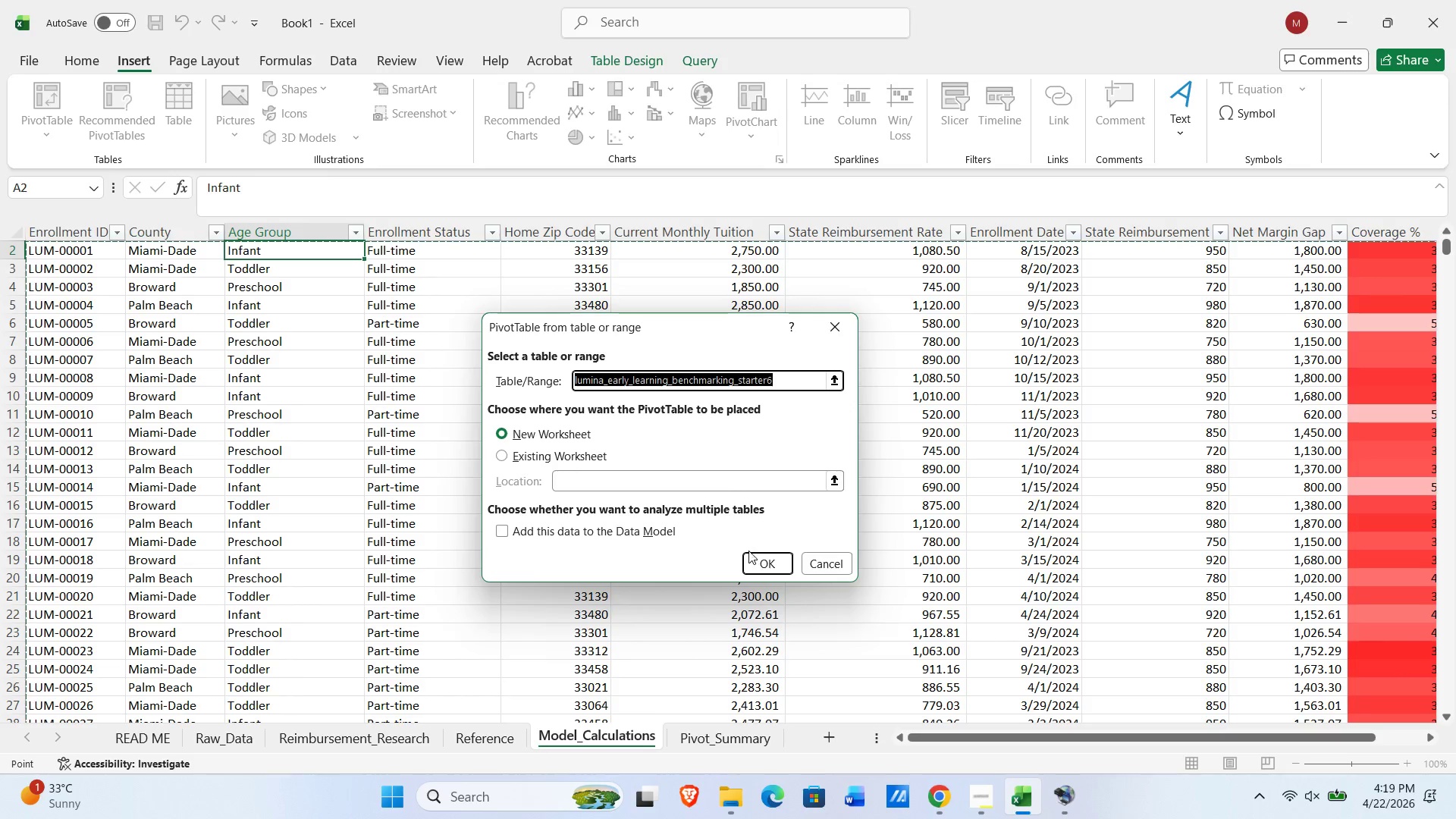 
wait(14.77)
 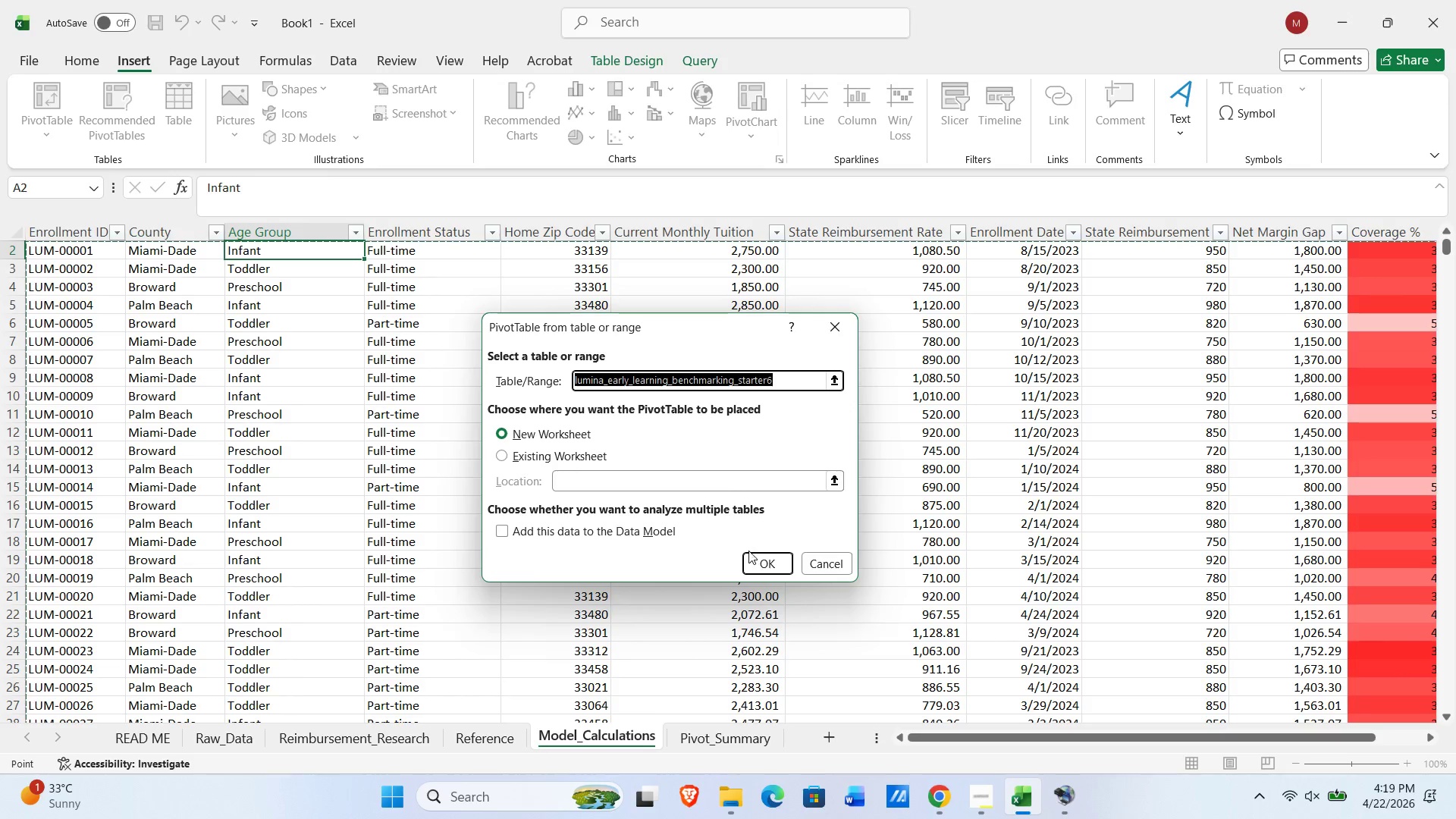 
left_click([758, 566])
 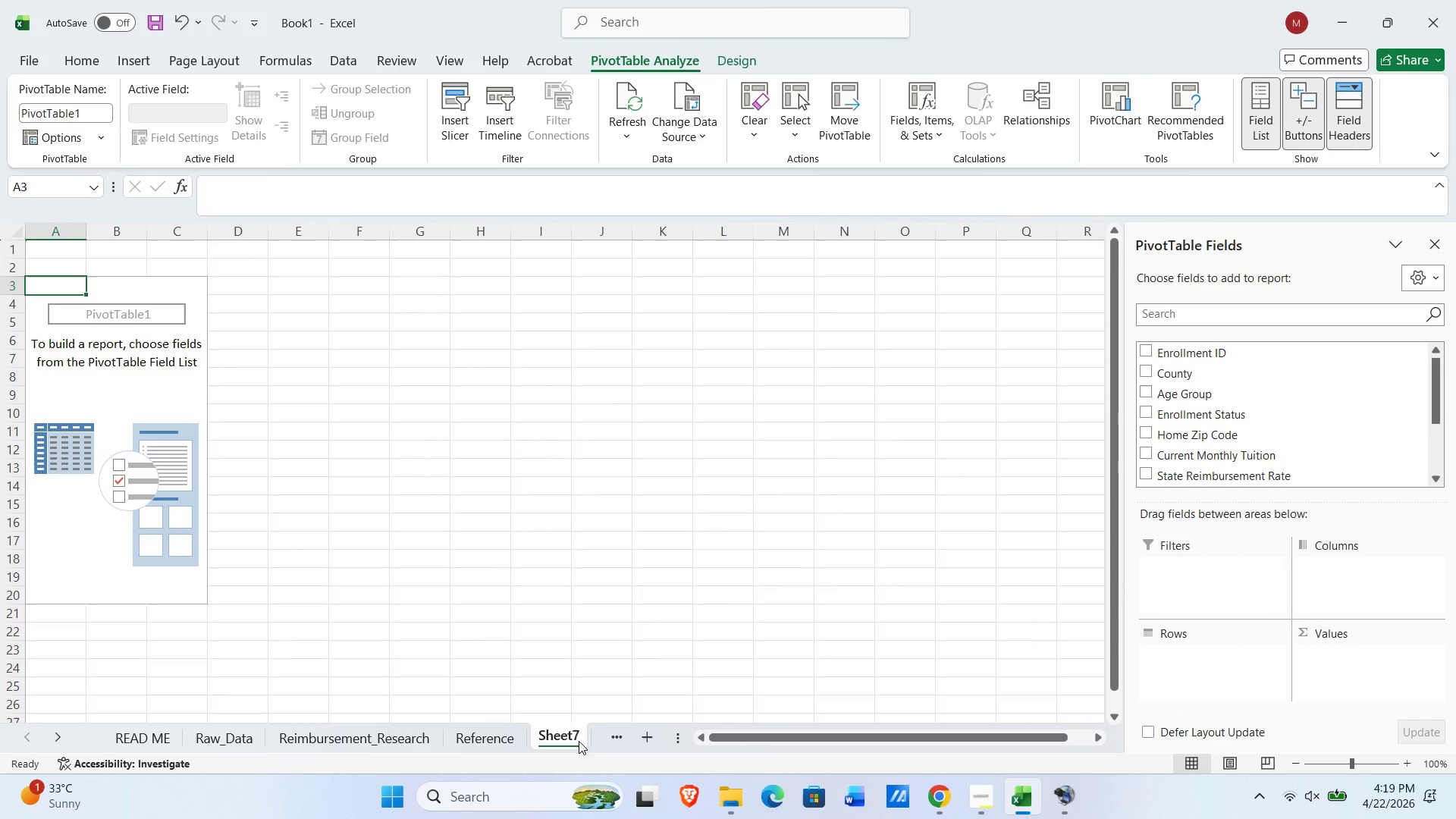 
left_click([608, 735])
 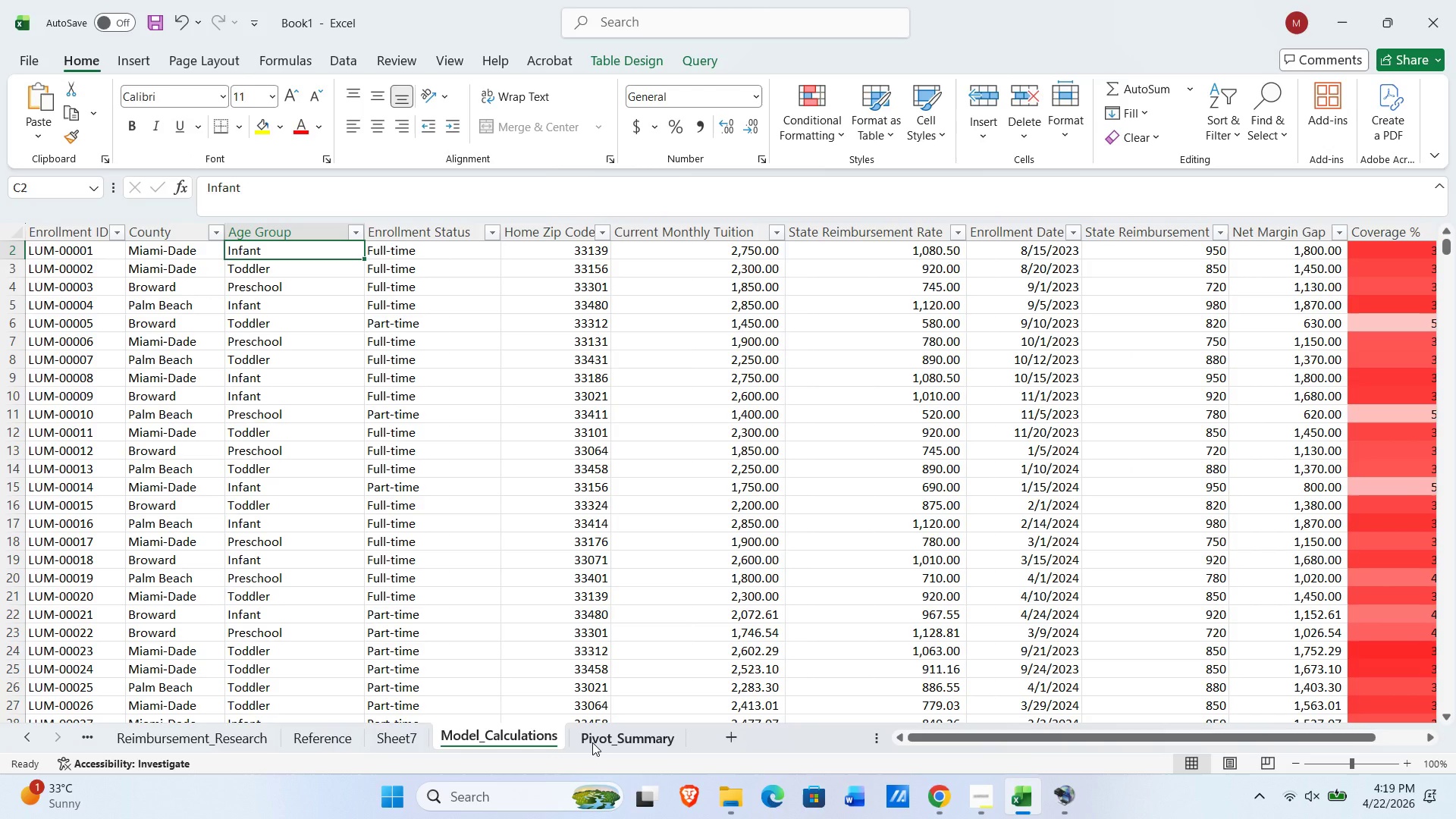 
left_click([592, 742])
 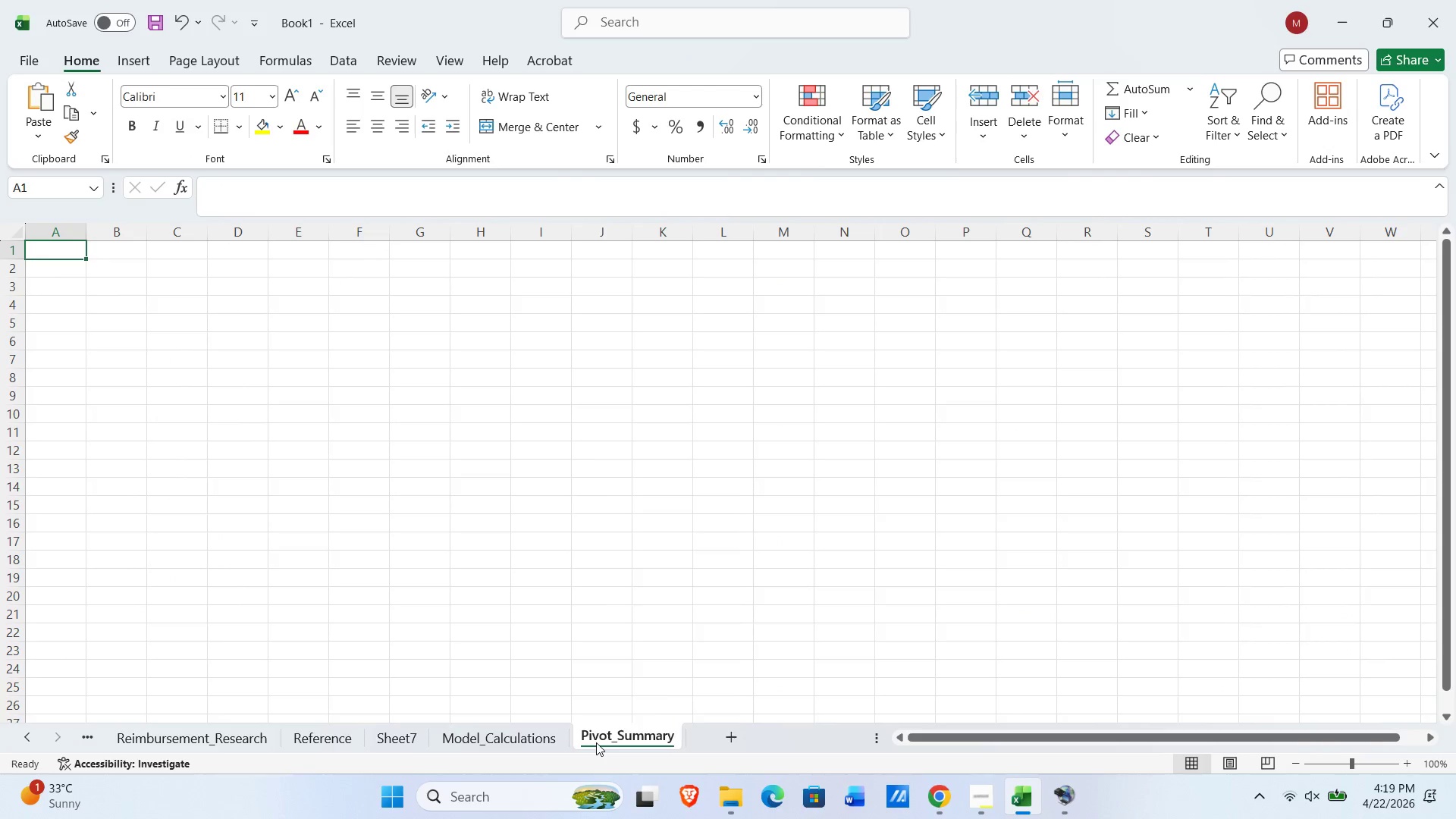 
right_click([596, 742])
 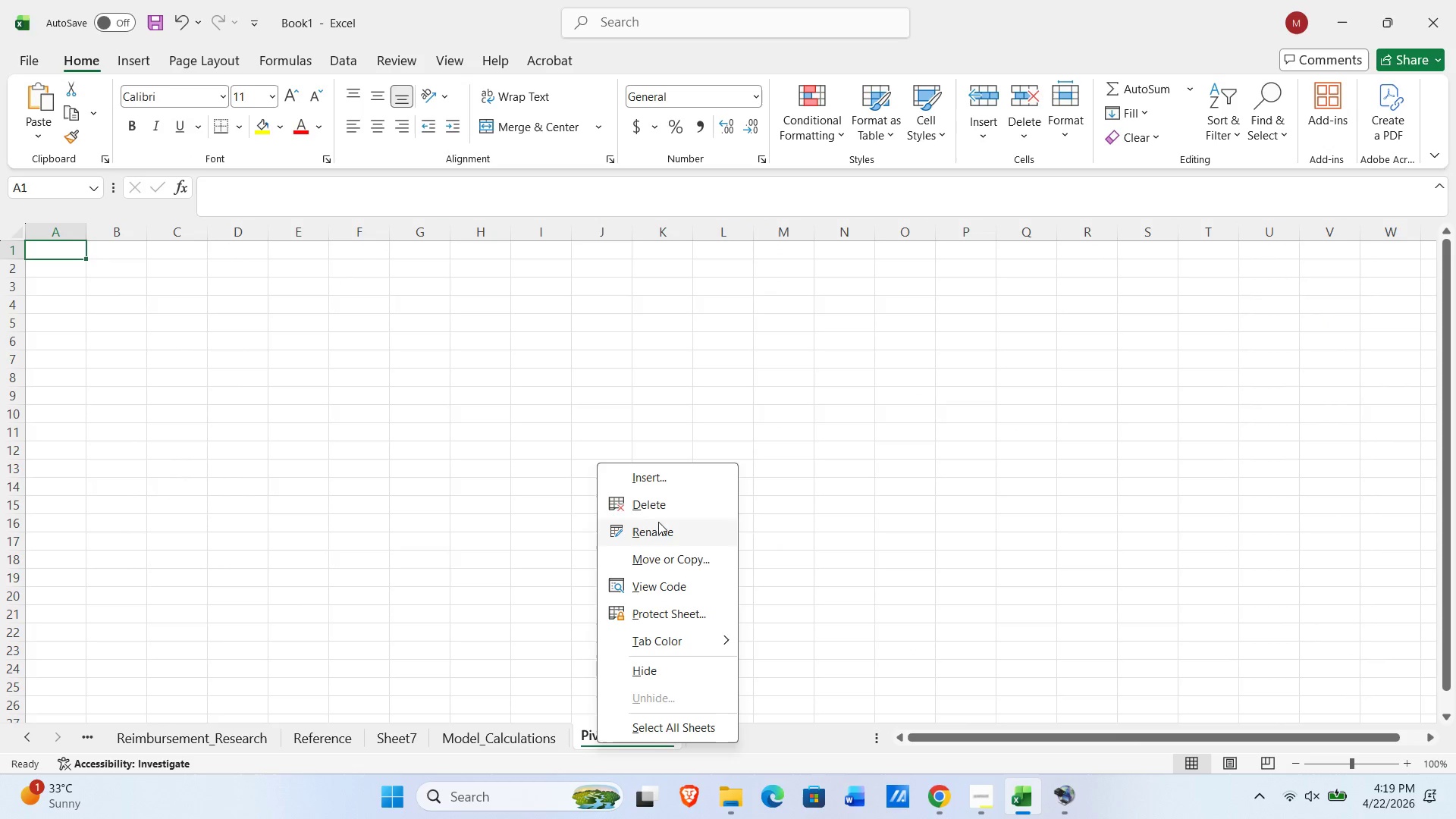 
left_click([658, 514])
 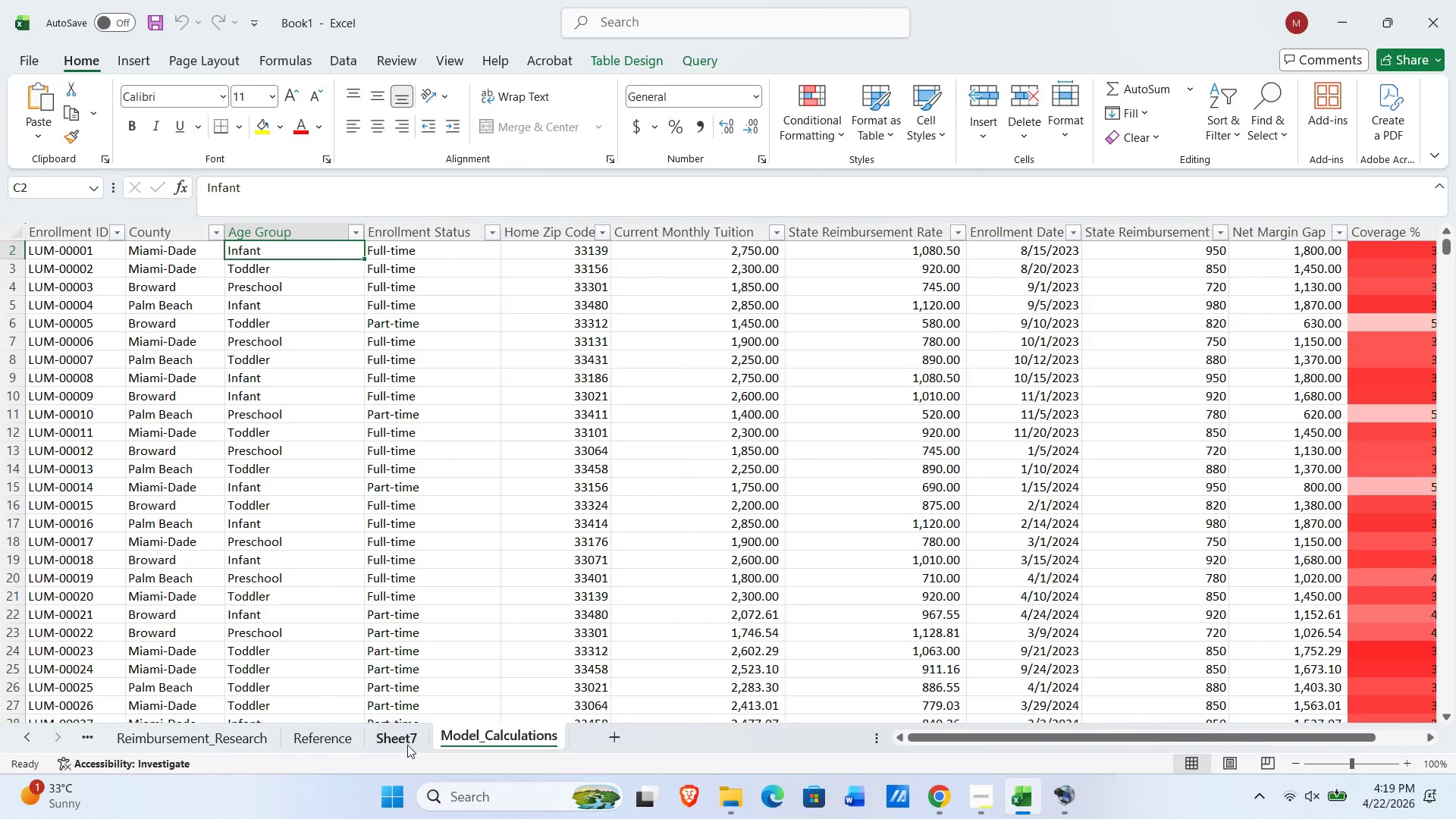 
left_click([398, 734])
 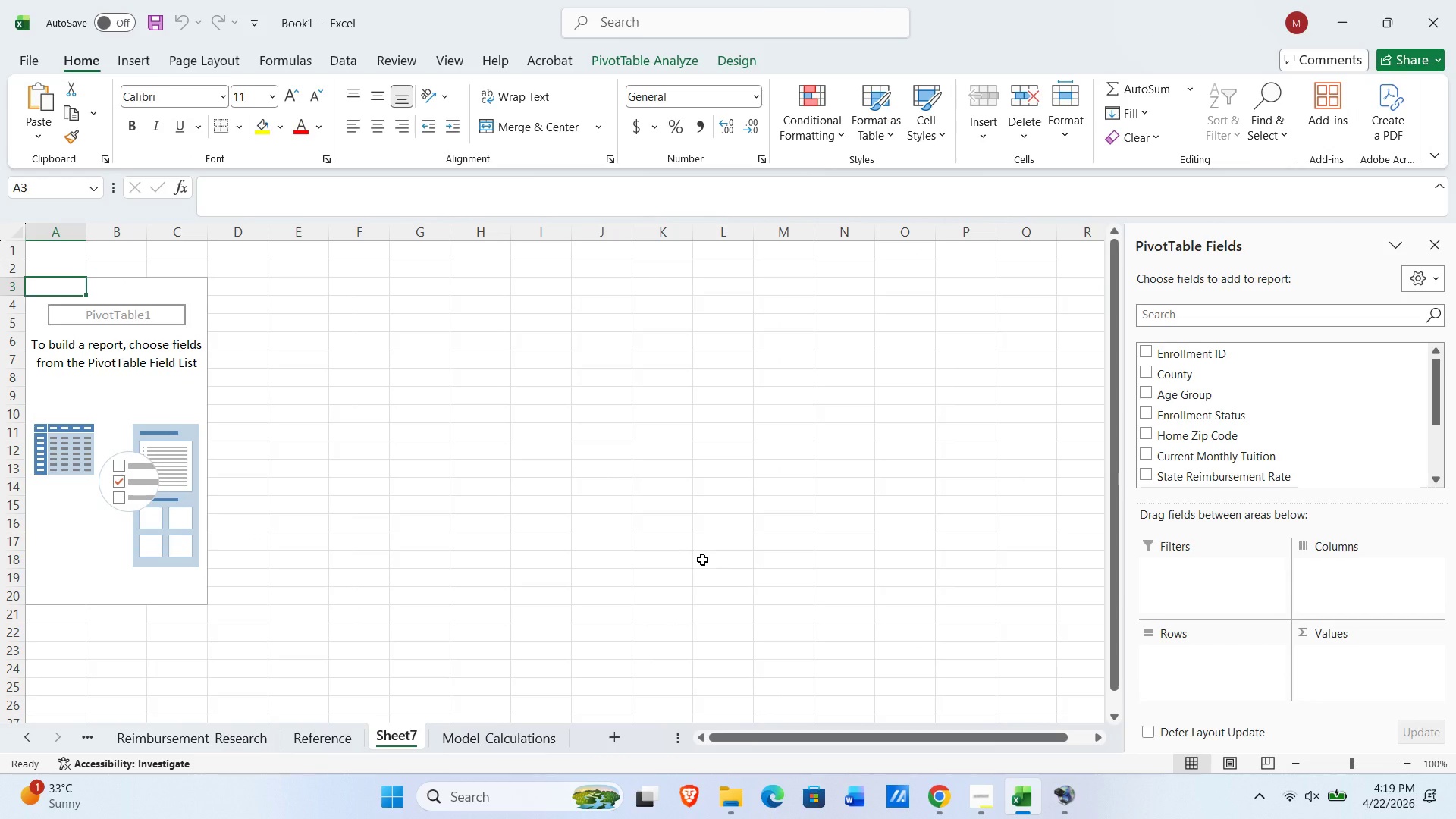 
wait(17.73)
 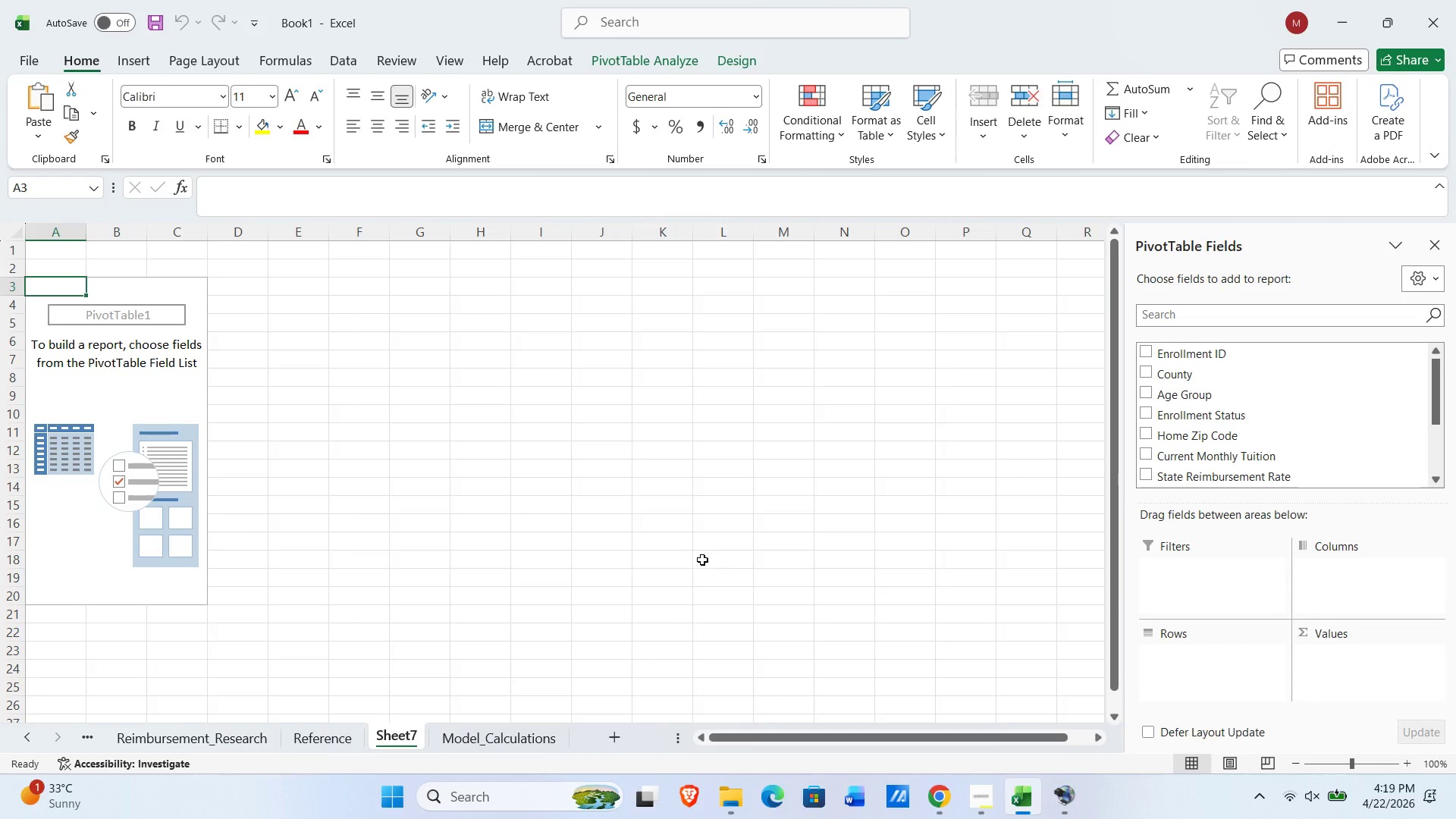 
left_click_drag(start_coordinate=[1170, 378], to_coordinate=[1168, 648])
 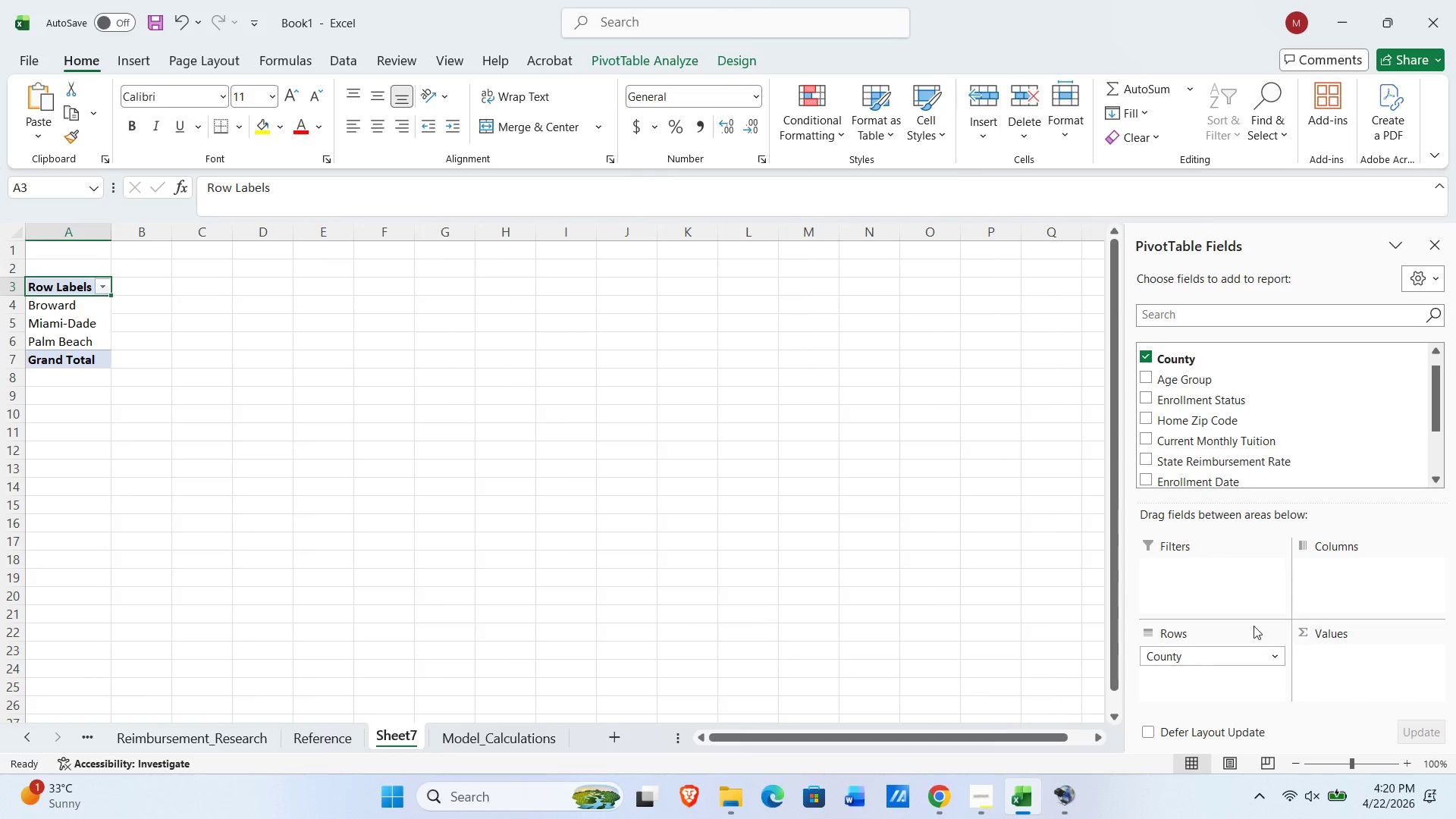 
scroll: coordinate [1208, 438], scroll_direction: down, amount: 1.0
 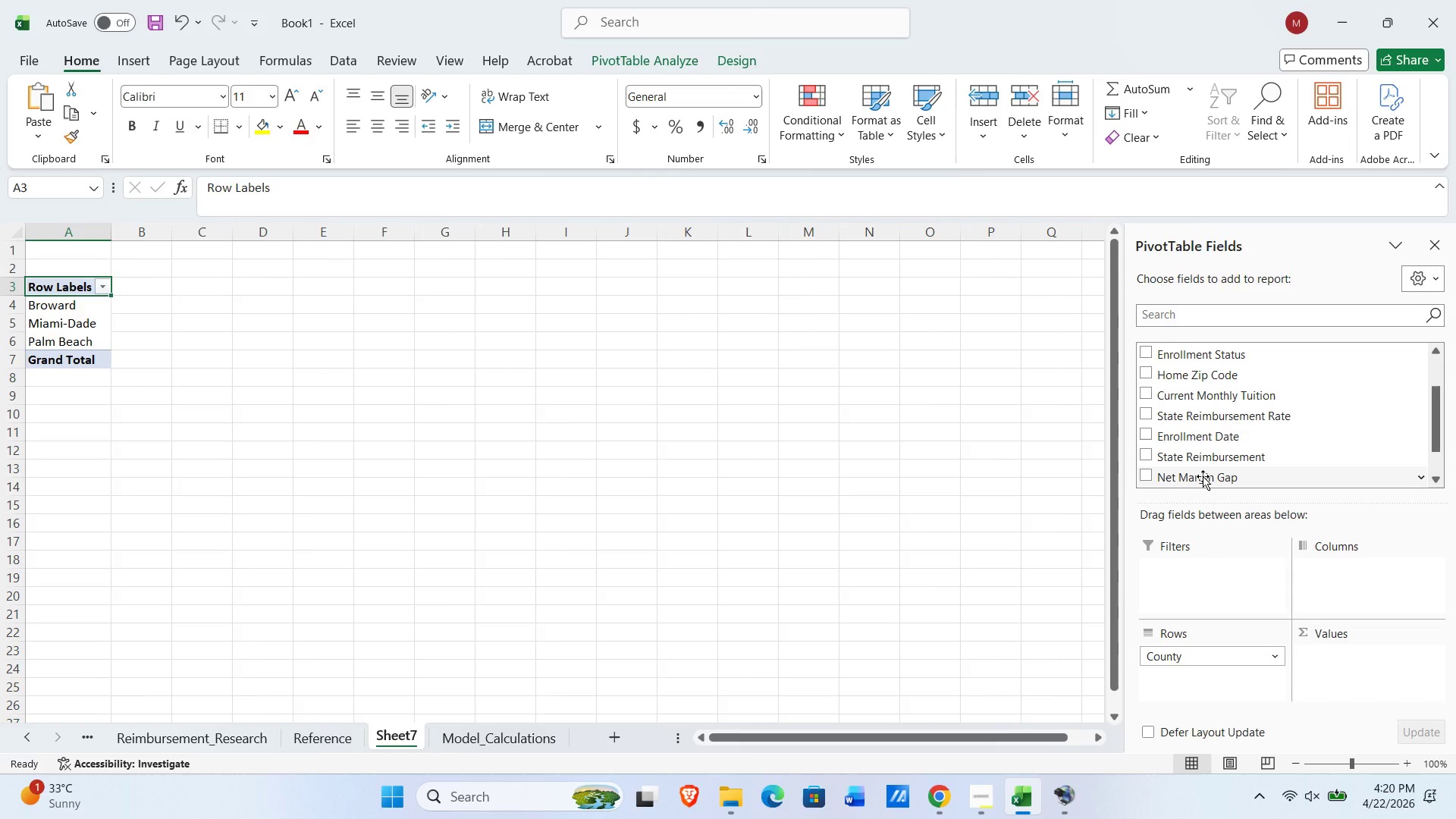 
left_click_drag(start_coordinate=[1203, 476], to_coordinate=[1354, 653])
 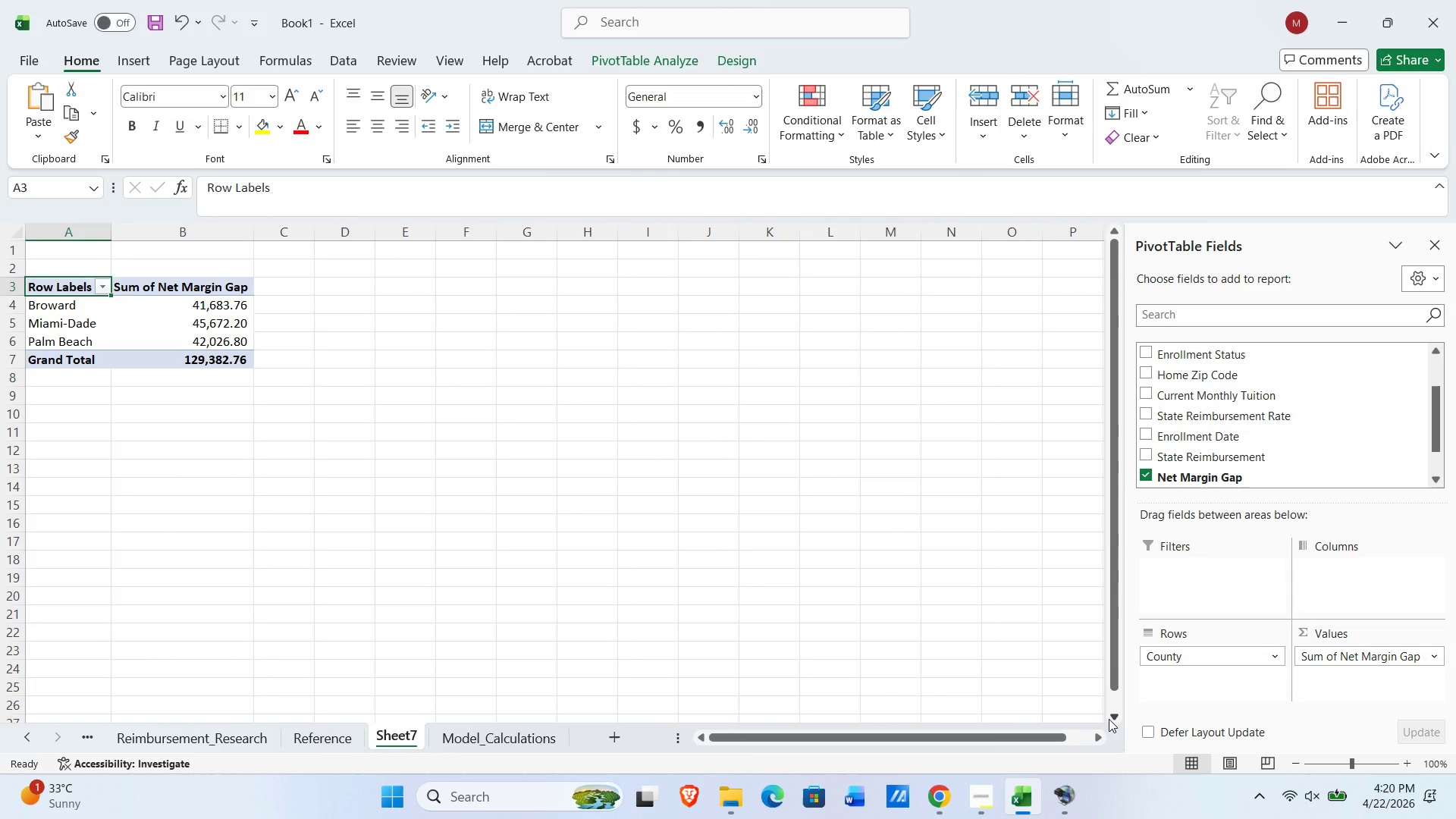 
wait(14.61)
 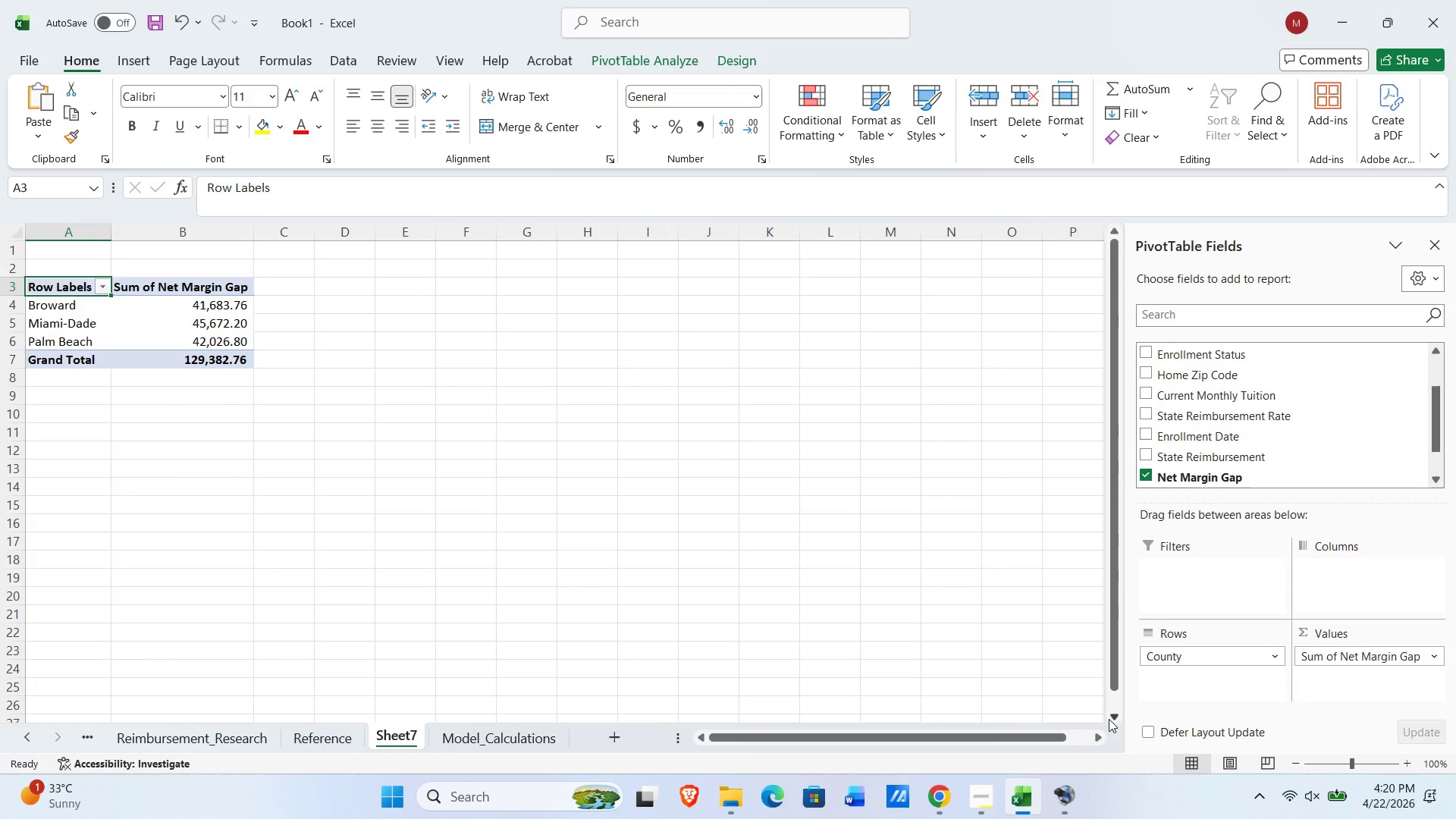 
left_click([1439, 656])
 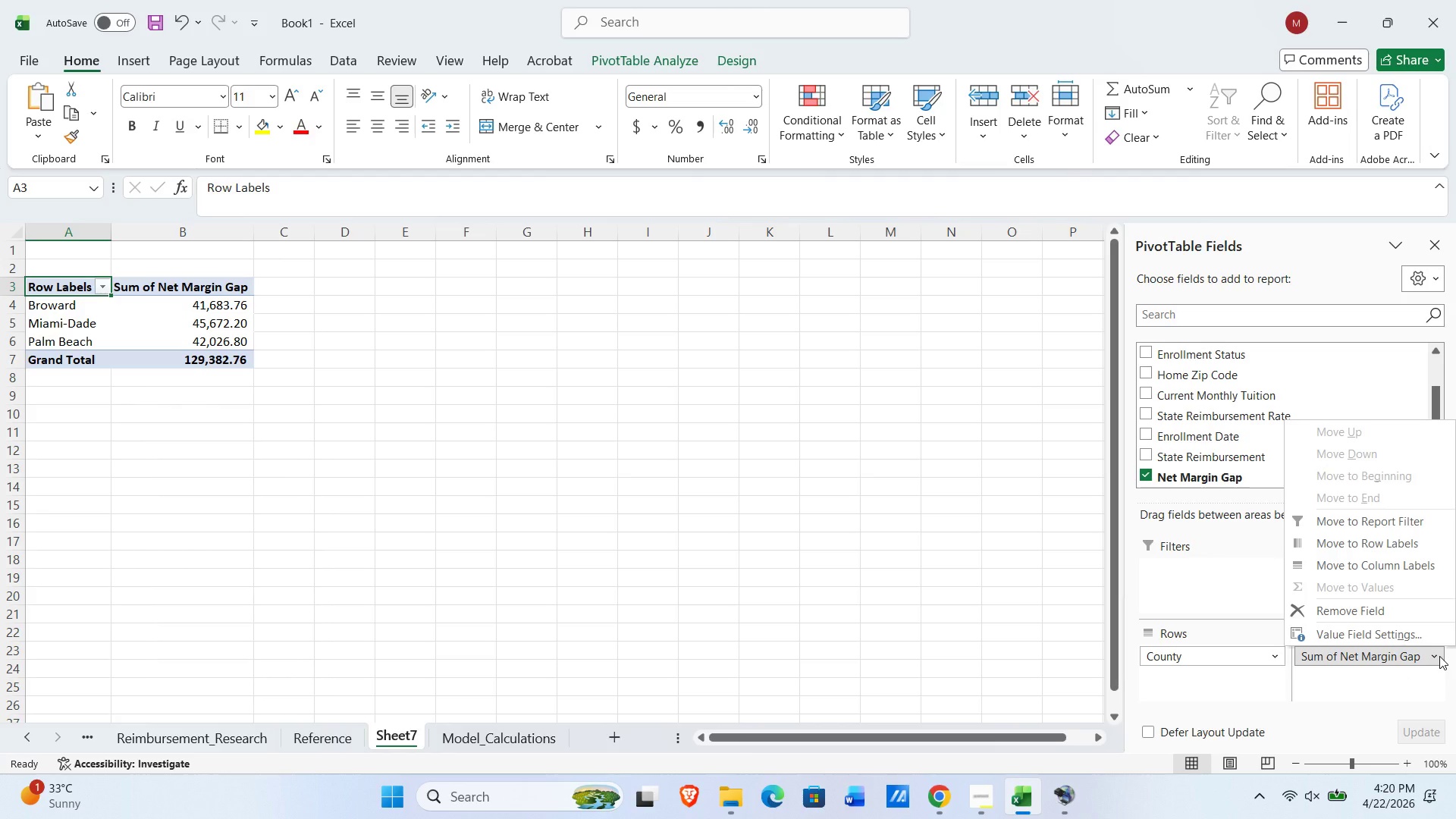 
wait(5.88)
 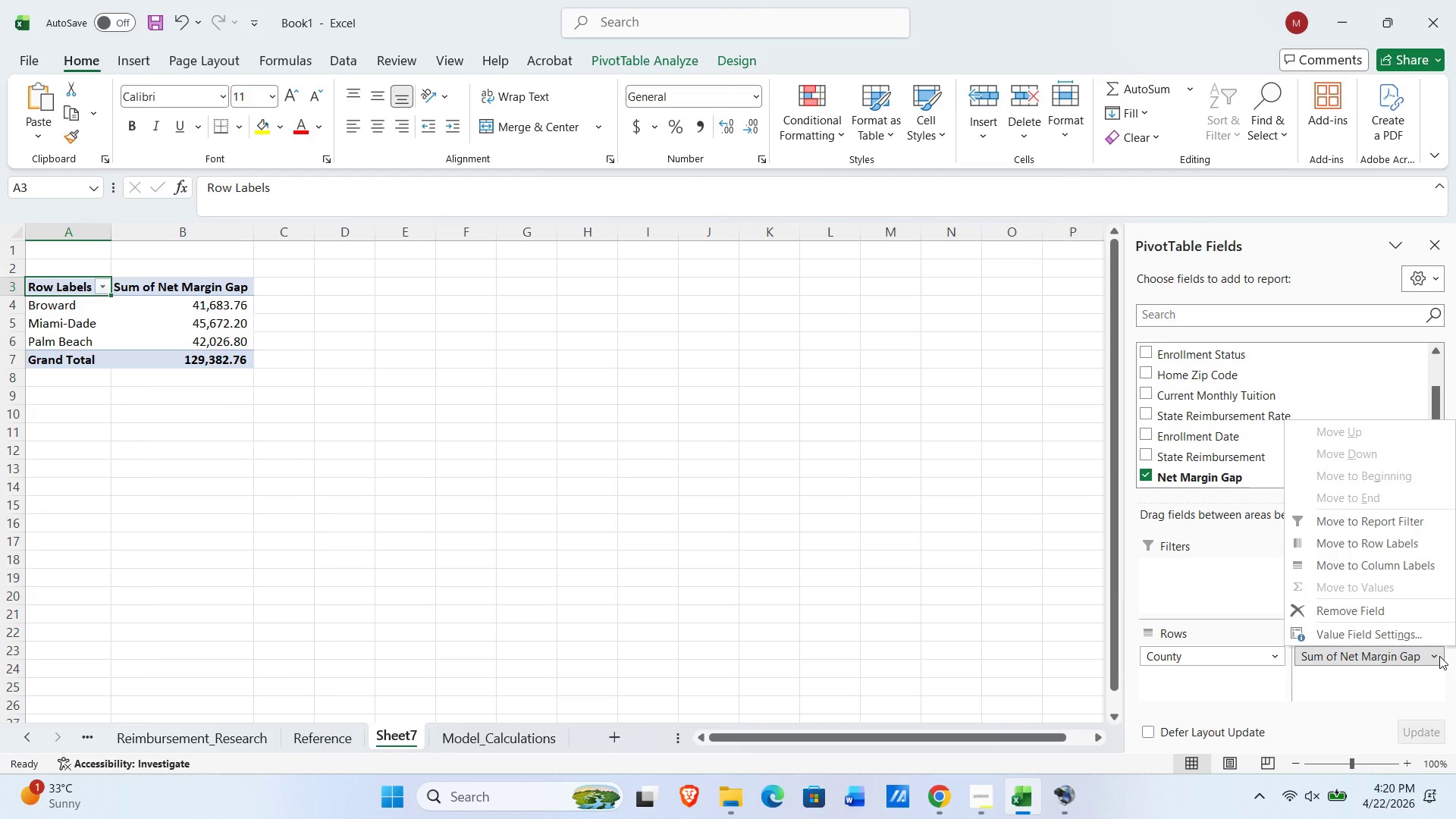 
left_click_drag(start_coordinate=[1398, 677], to_coordinate=[1396, 681])
 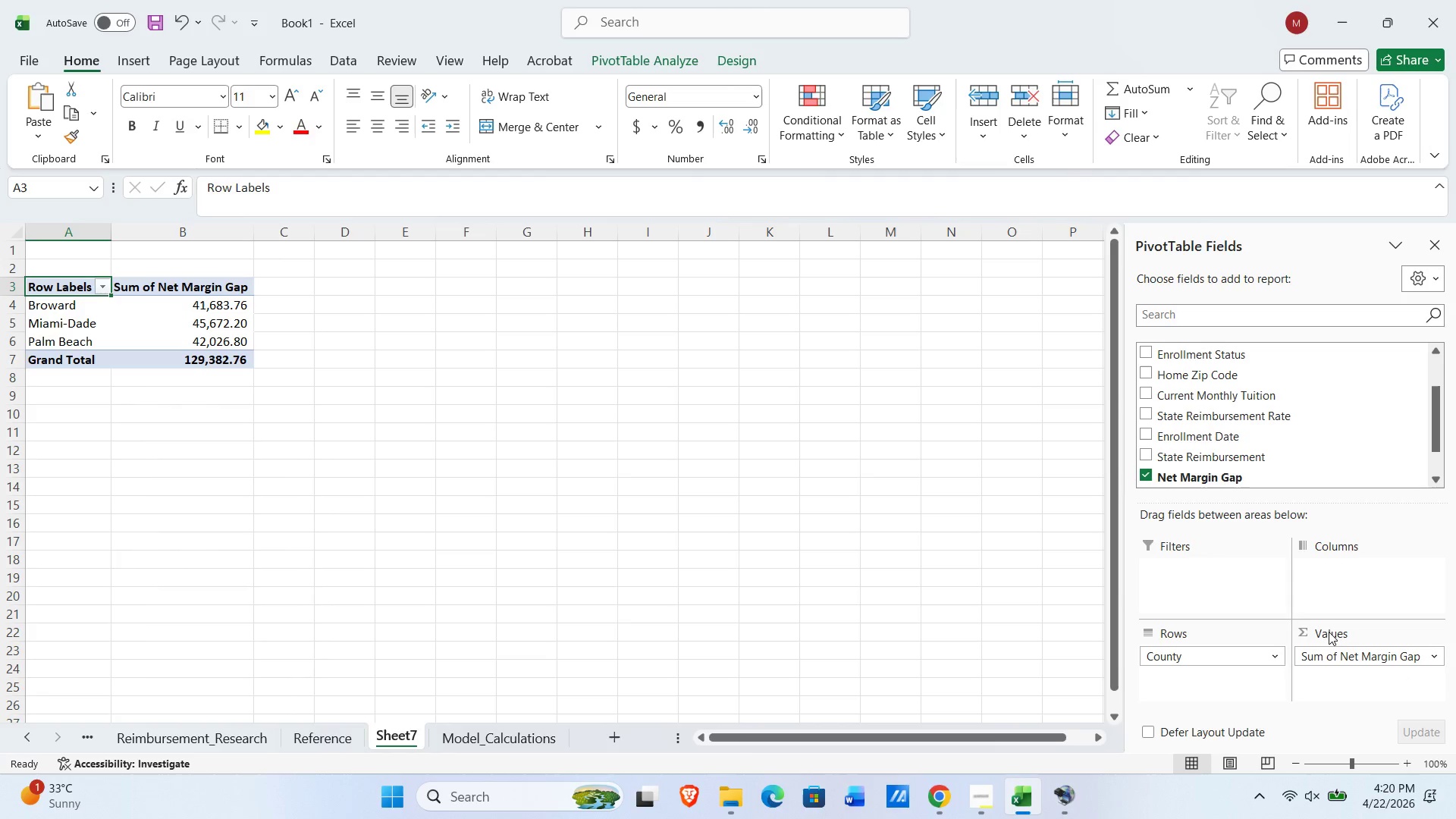 
left_click([1329, 630])
 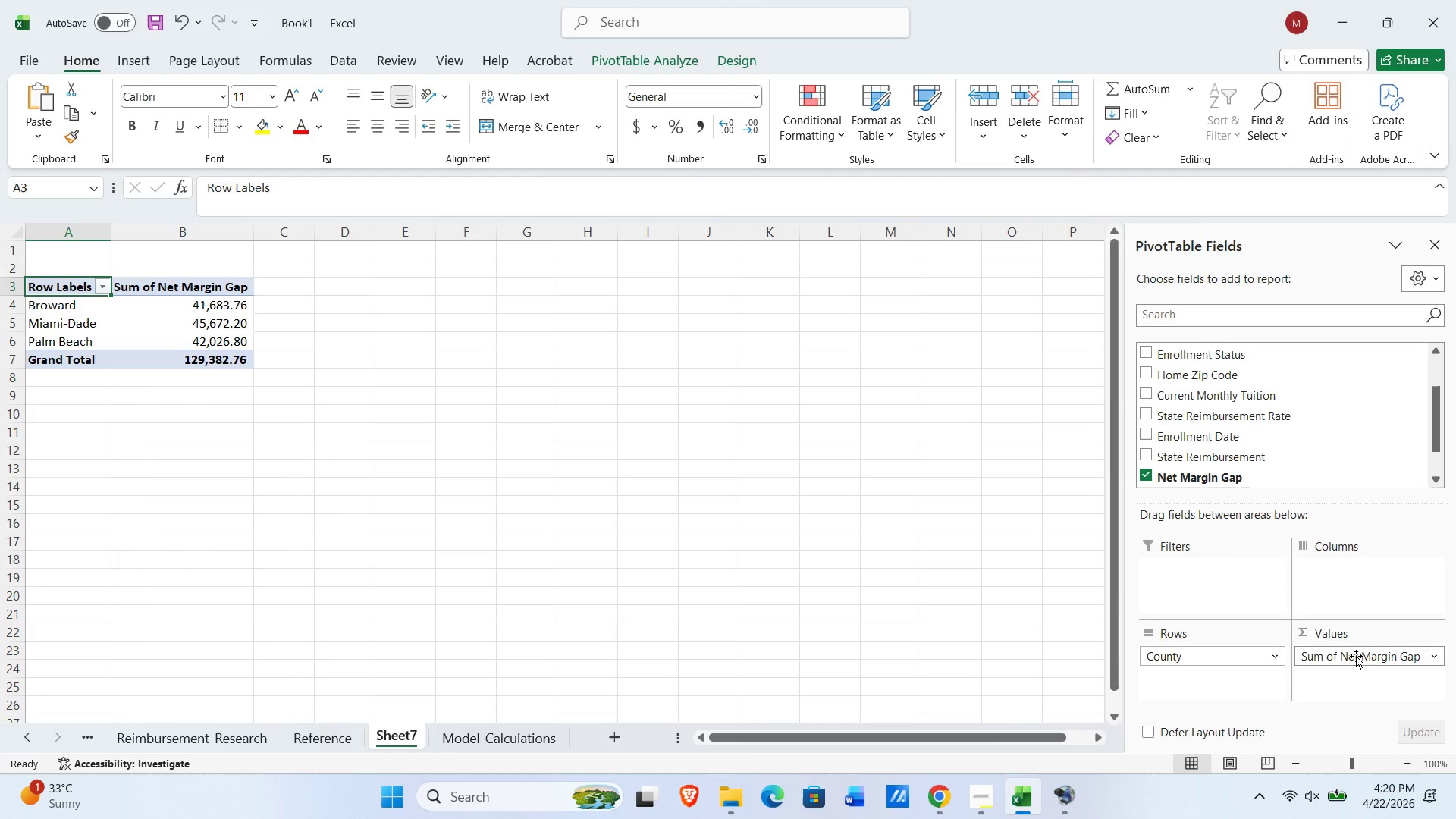 
left_click([1356, 656])
 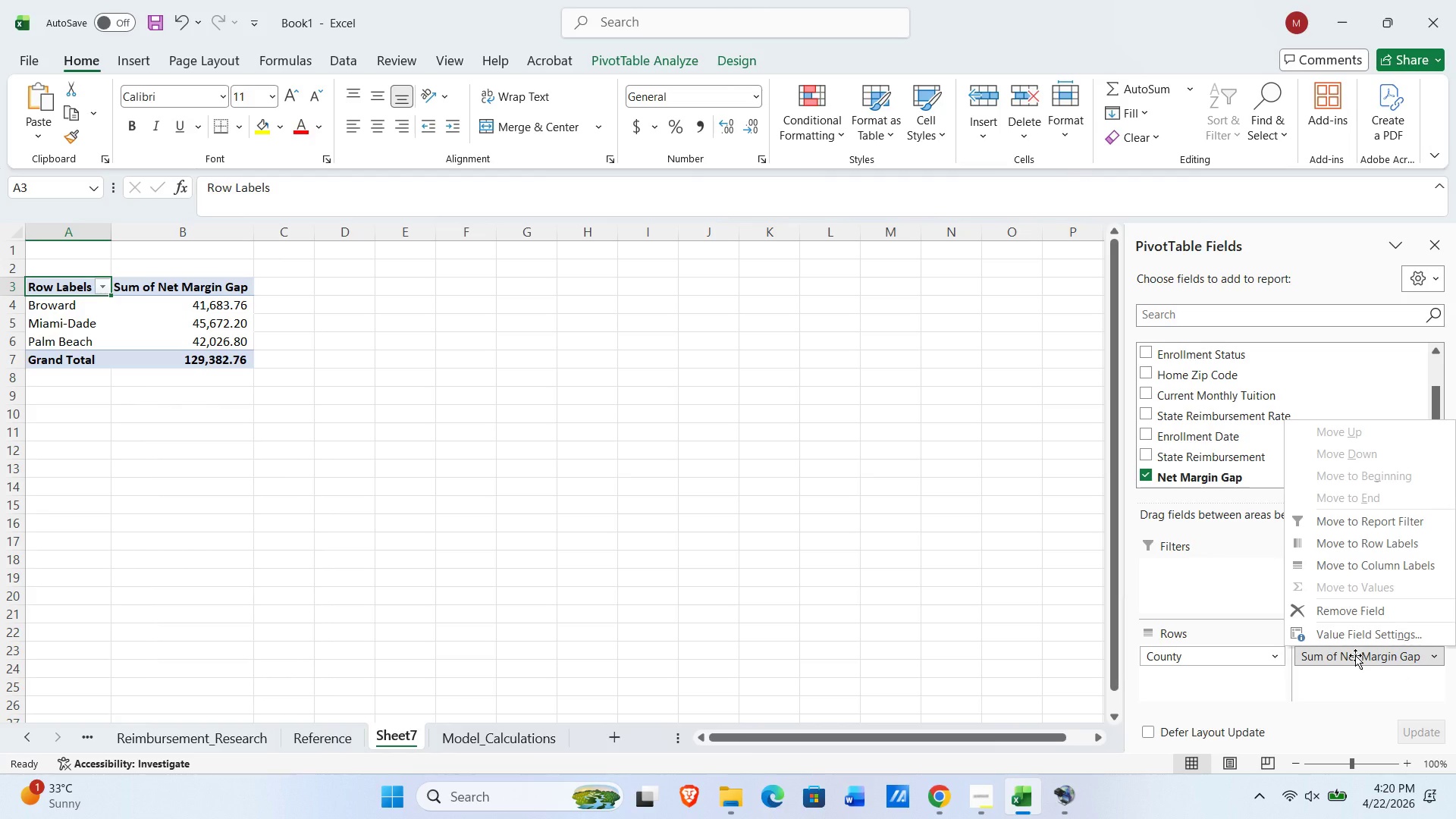 
left_click([1360, 640])
 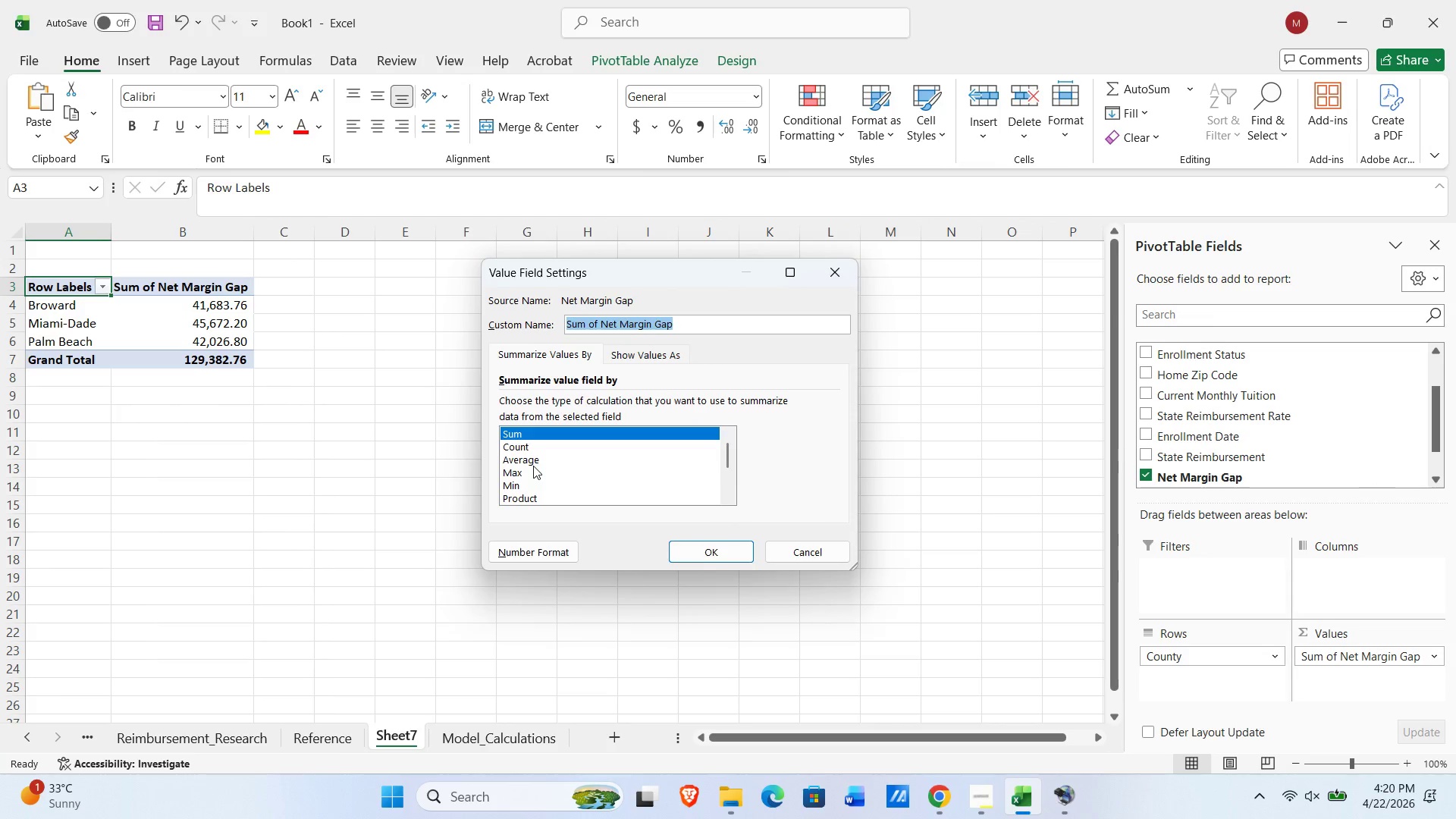 
double_click([533, 460])
 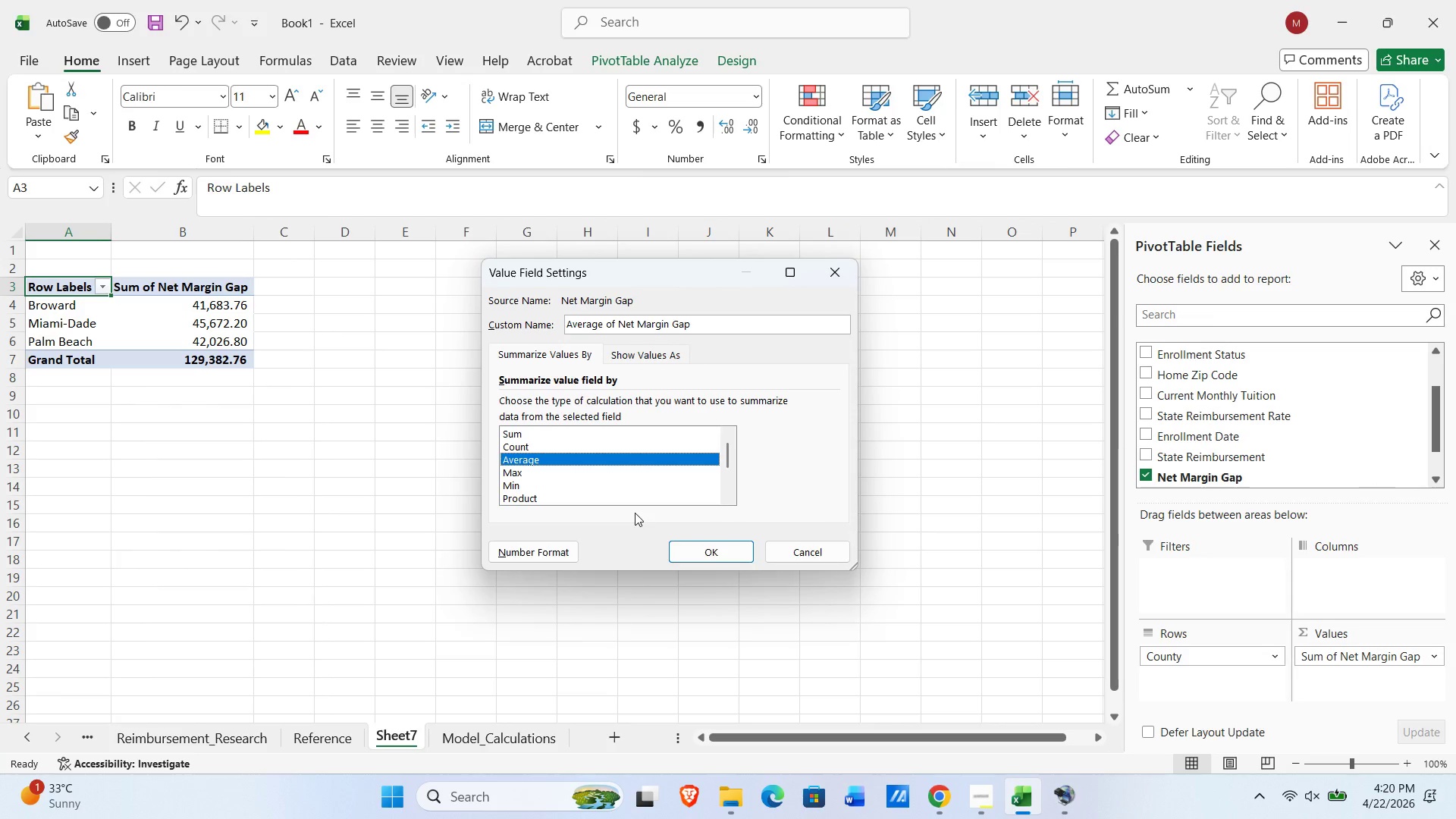 
left_click([735, 559])
 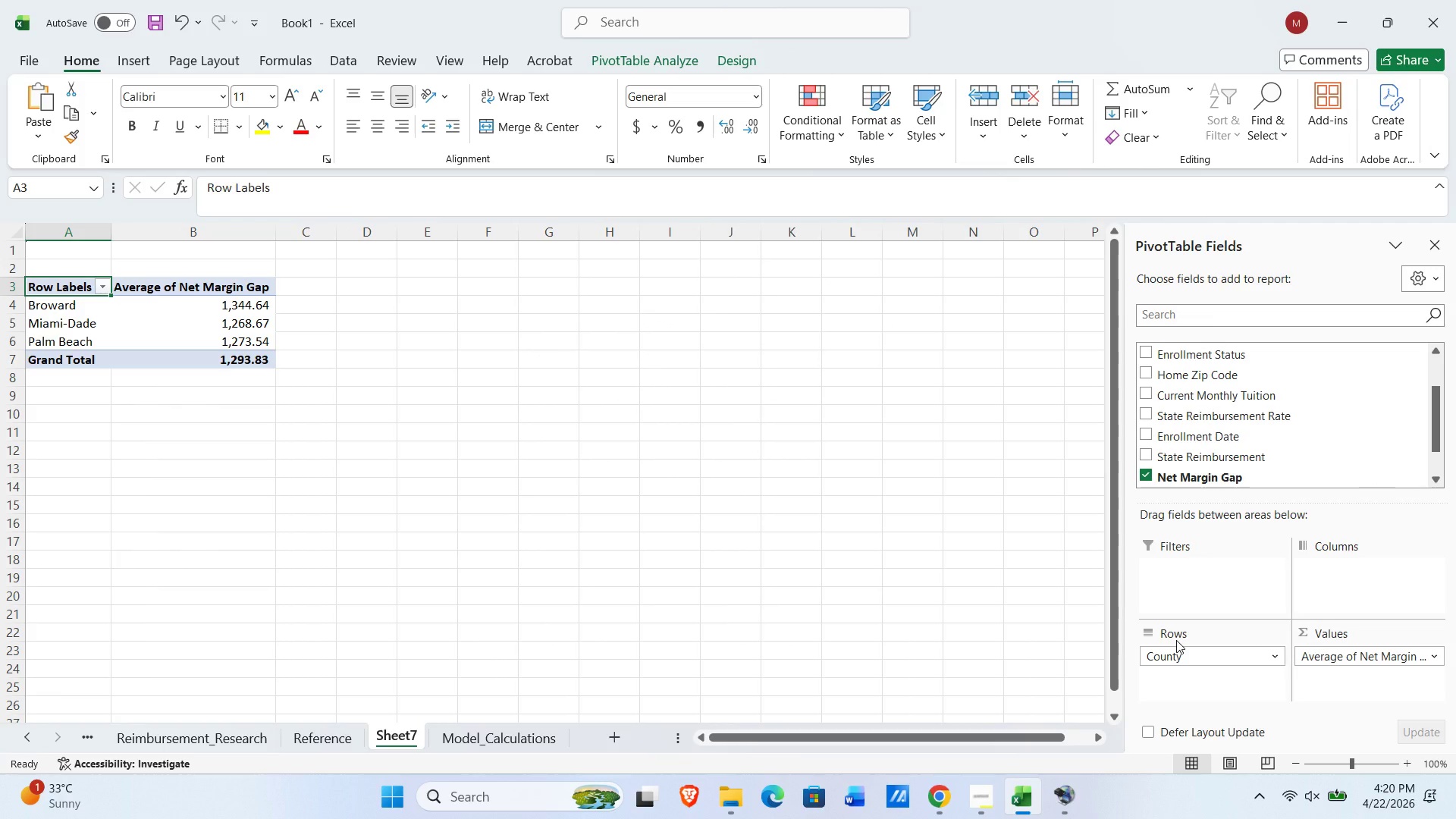 
wait(9.48)
 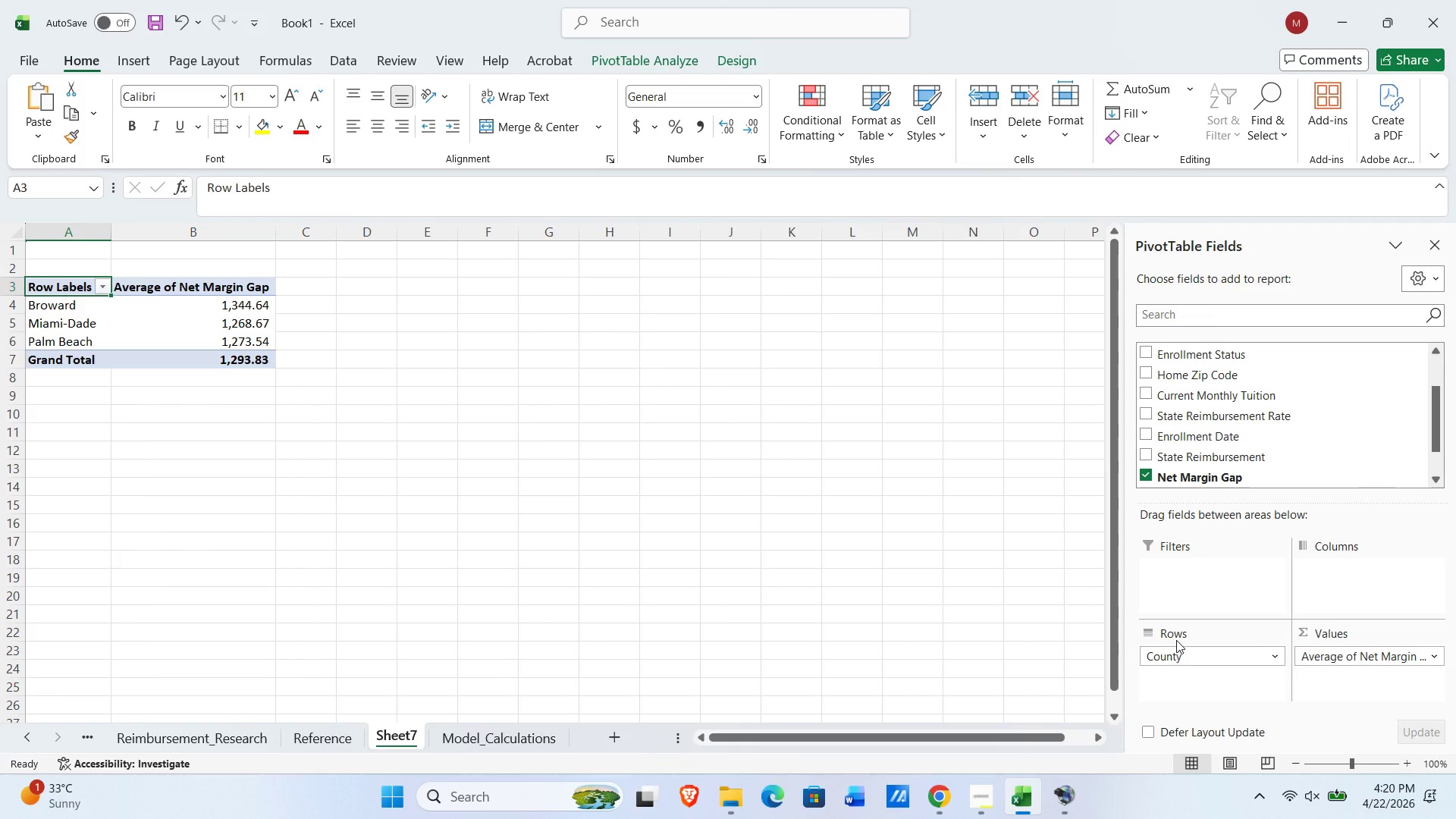 
scroll: coordinate [1235, 419], scroll_direction: up, amount: 1.0
 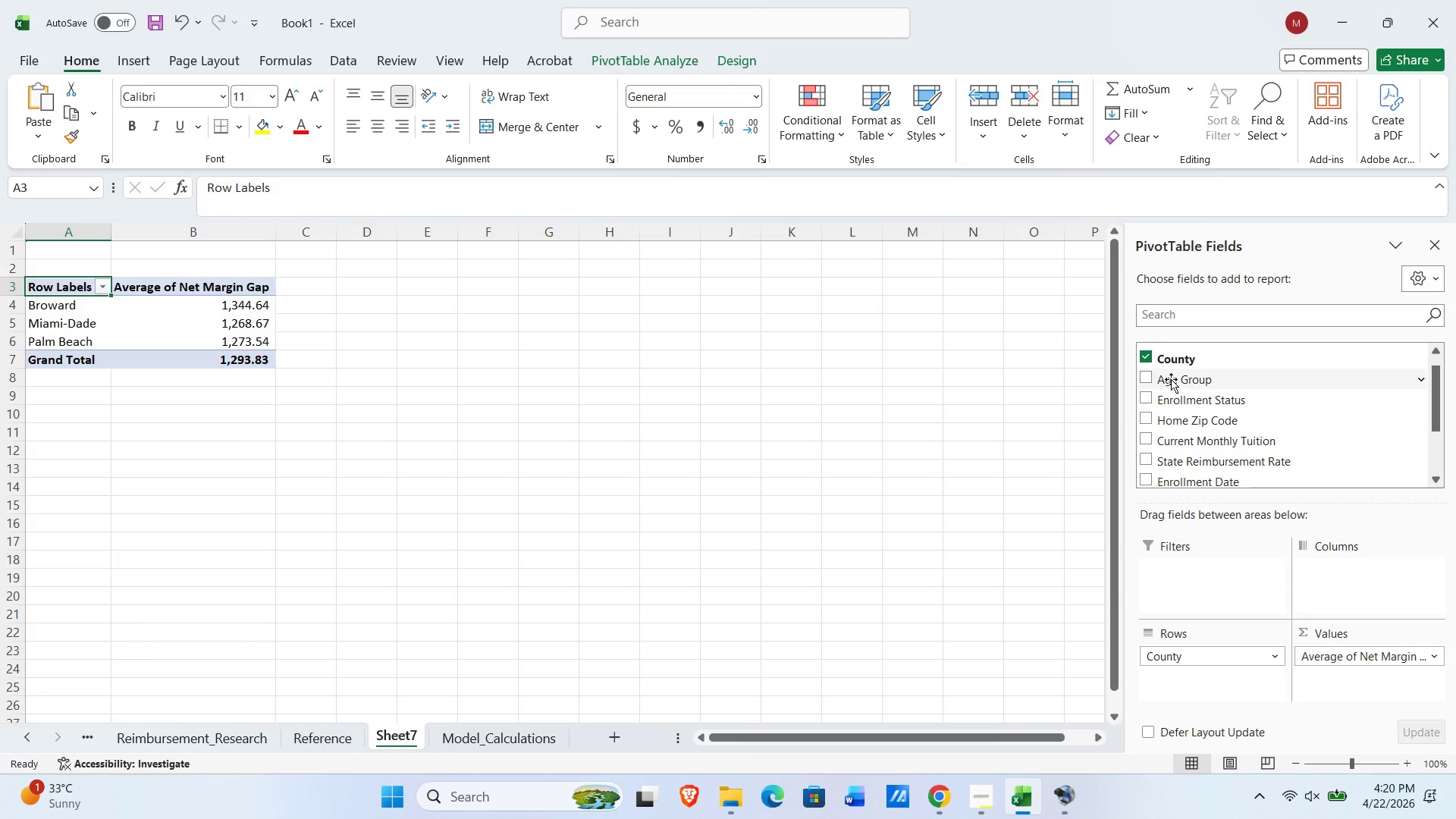 
left_click_drag(start_coordinate=[1171, 379], to_coordinate=[1179, 682])
 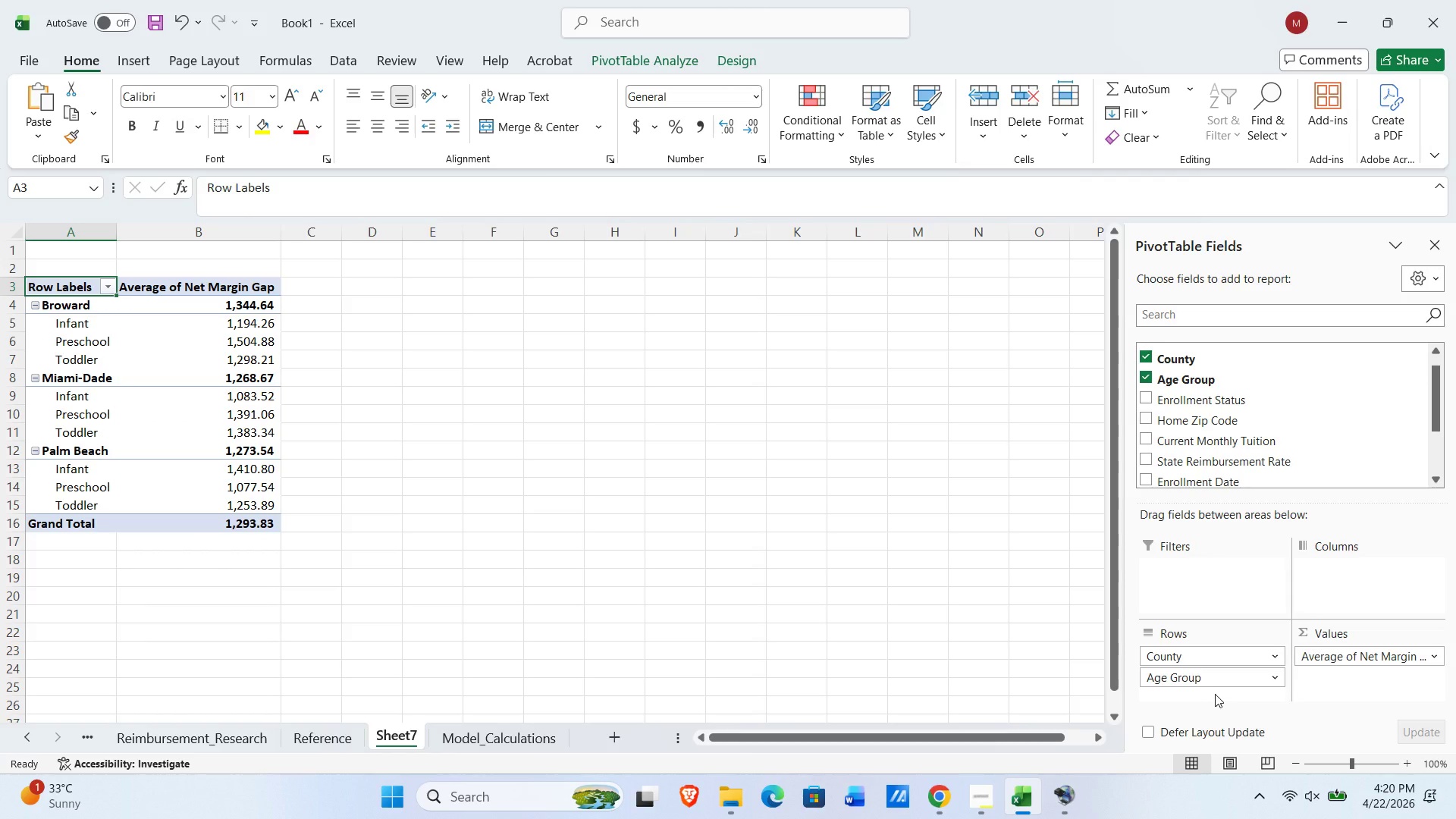 
wait(14.89)
 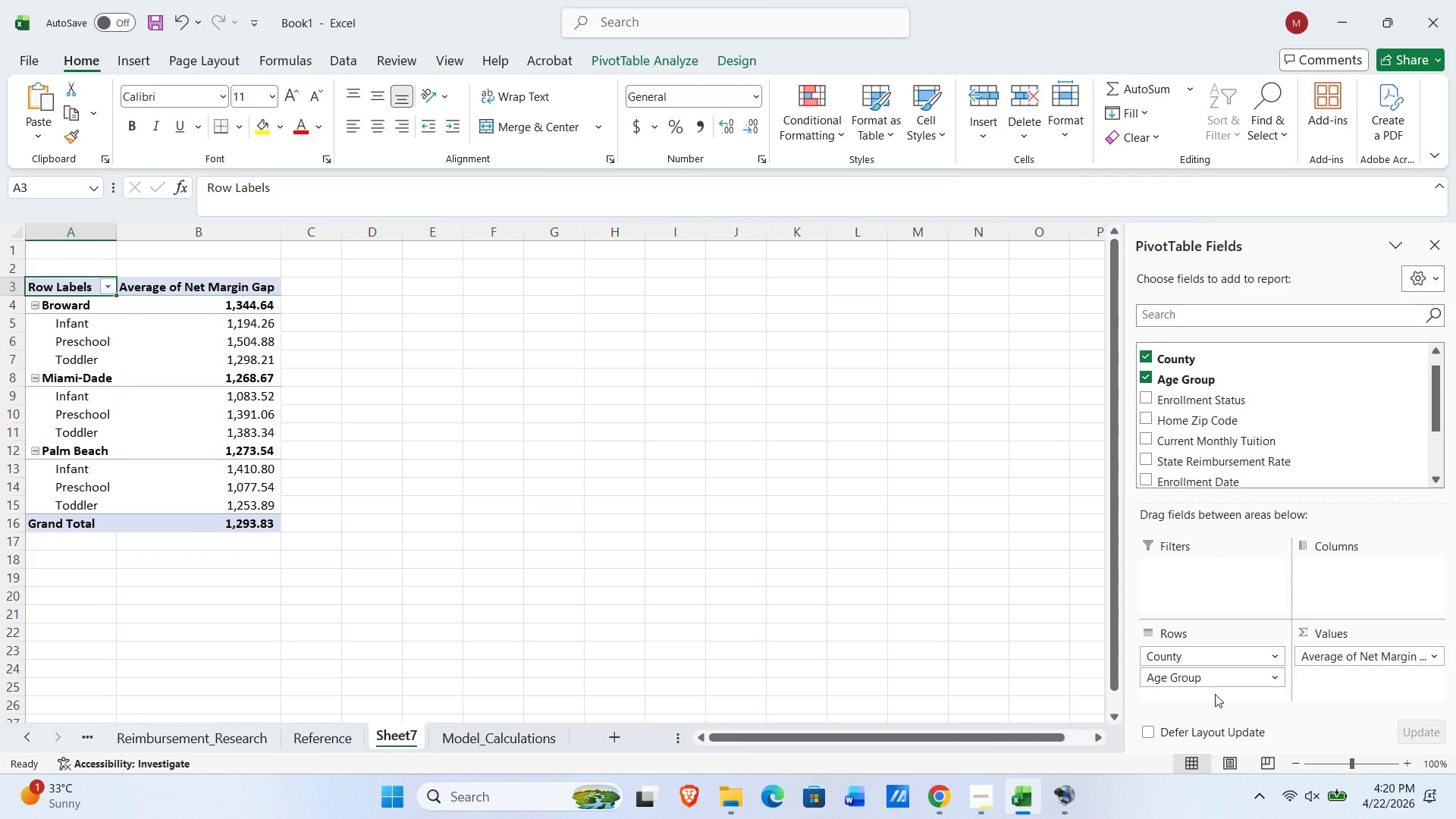 
scroll: coordinate [179, 466], scroll_direction: up, amount: 2.0
 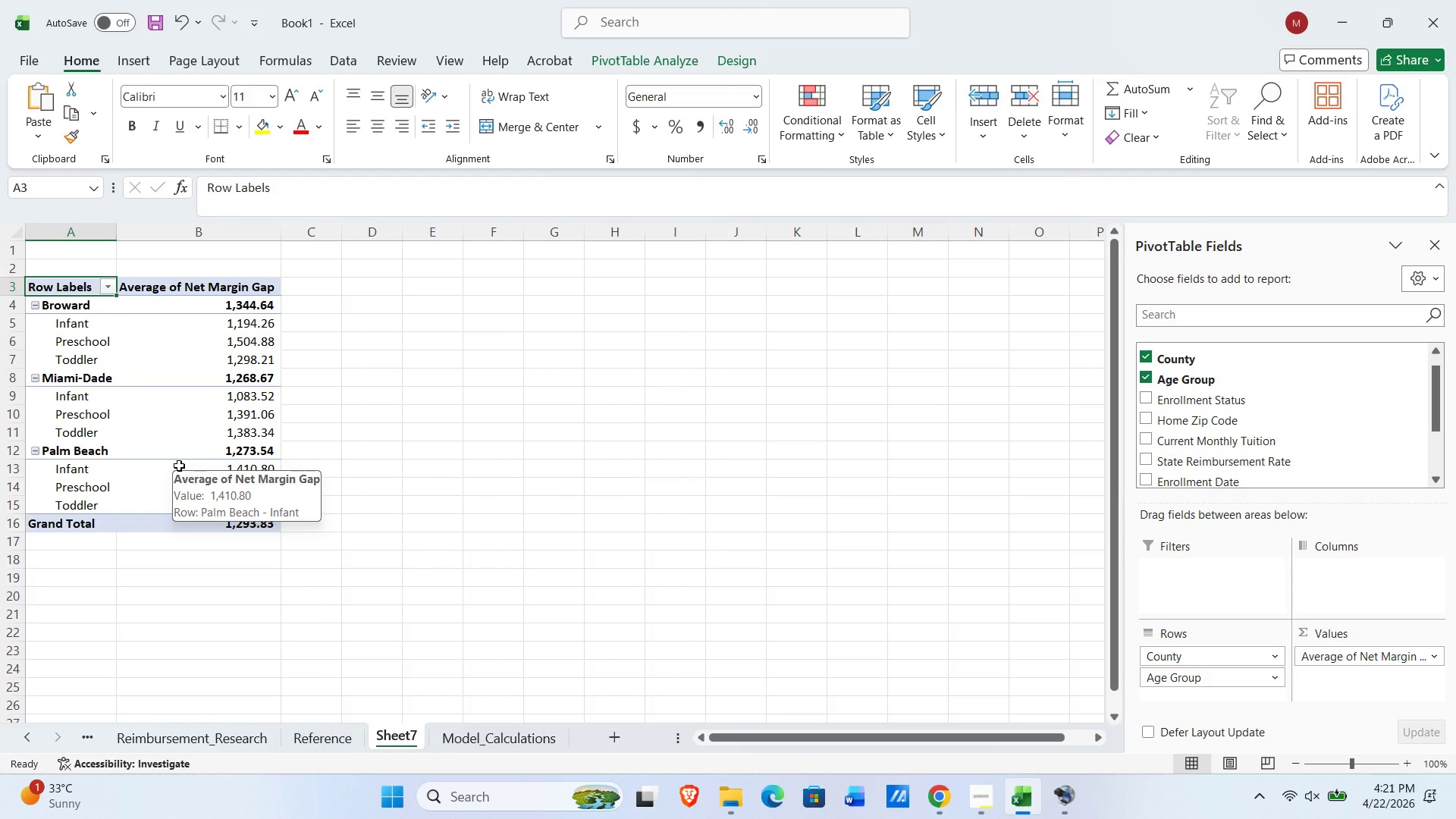 
wait(8.77)
 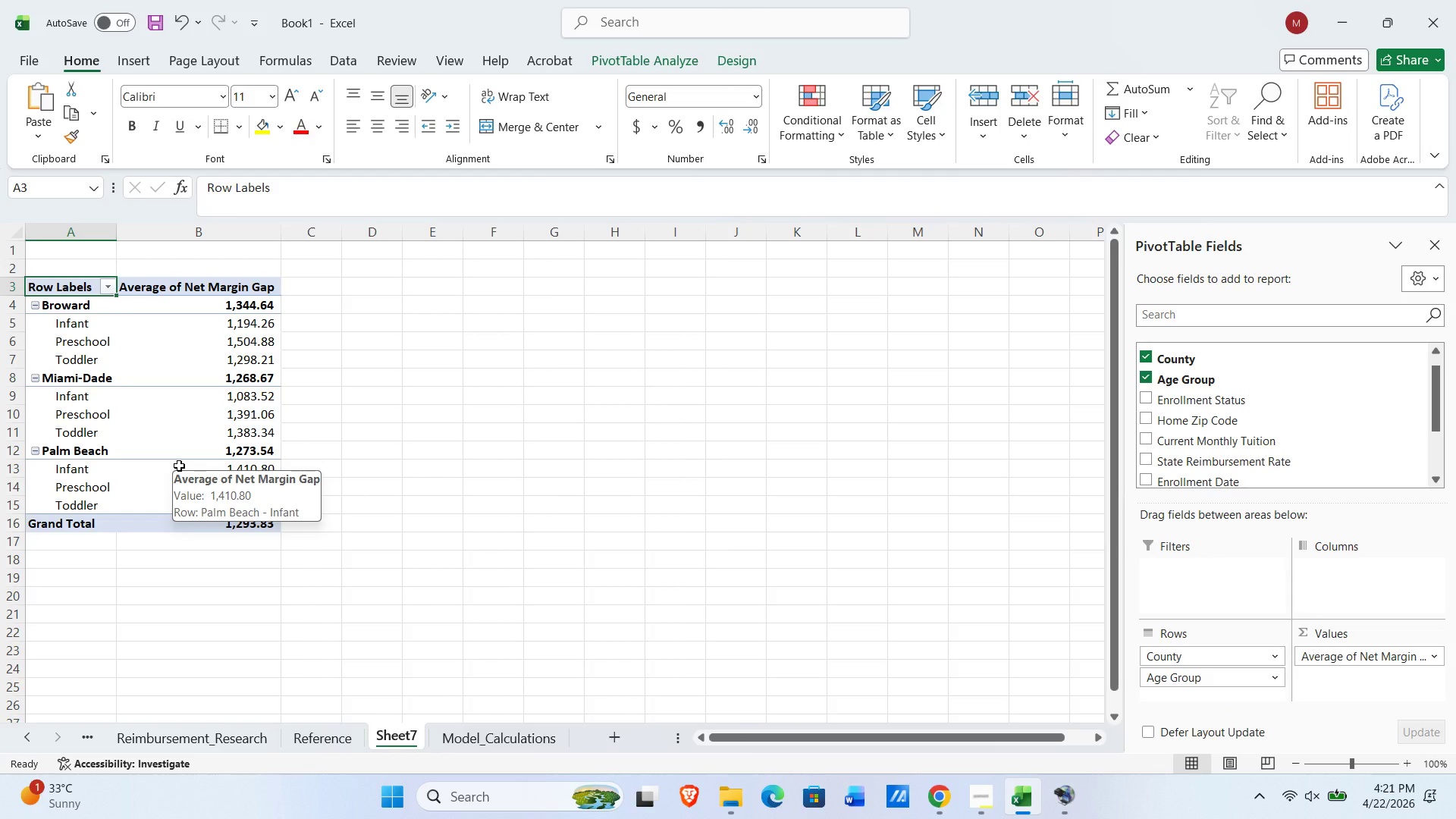 
left_click_drag(start_coordinate=[1181, 442], to_coordinate=[1360, 690])
 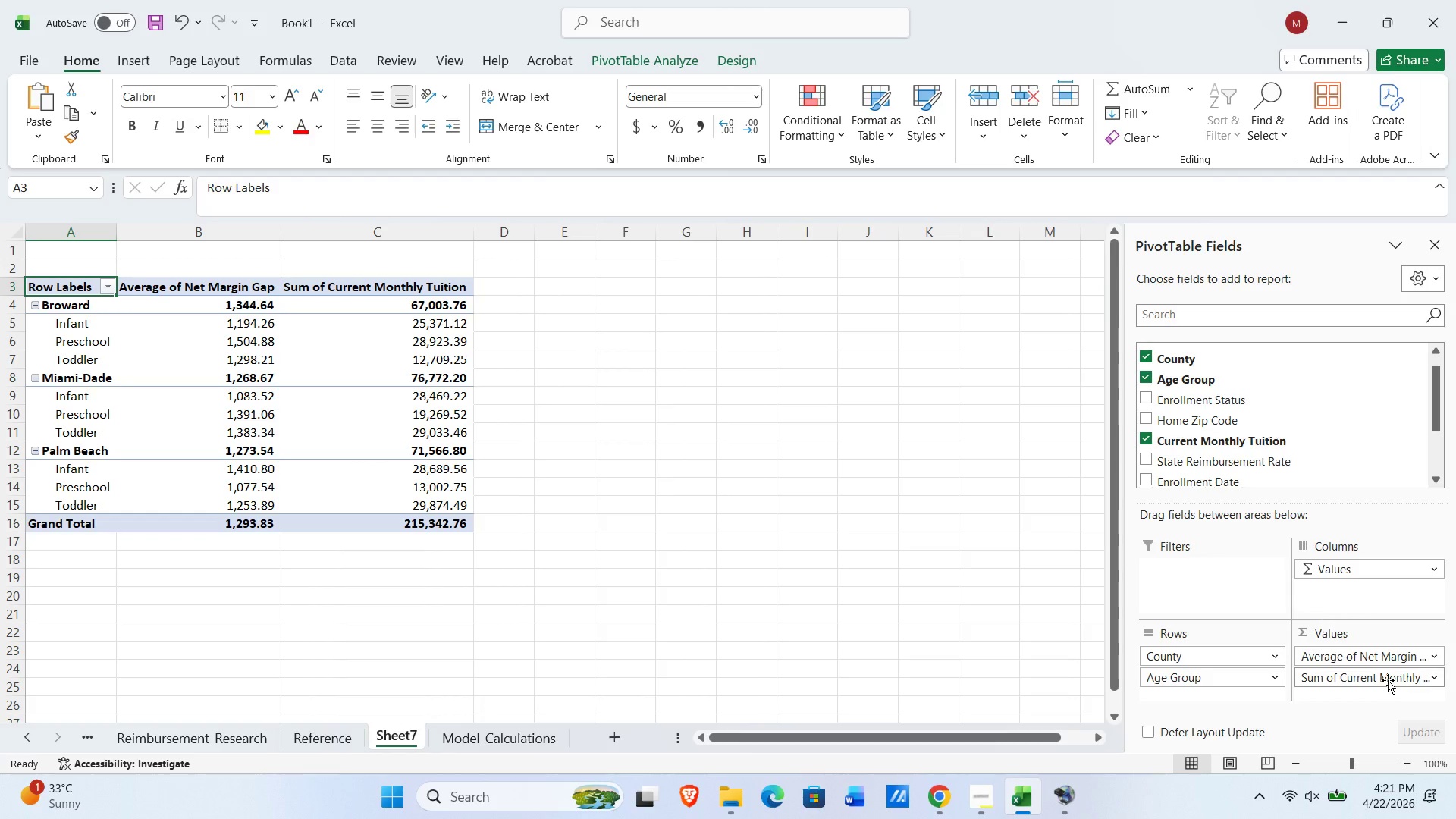 
wait(5.52)
 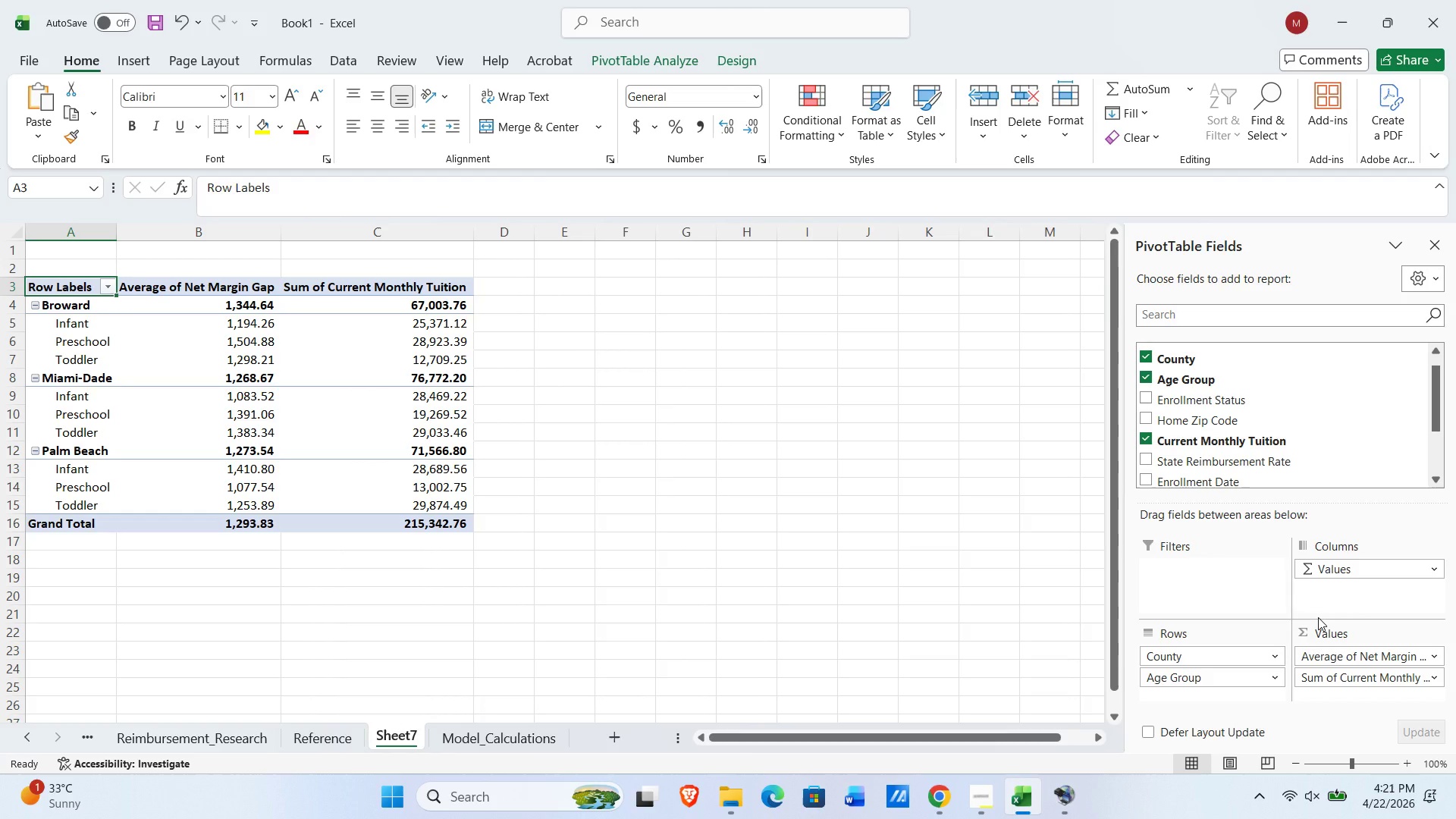 
left_click([1419, 677])
 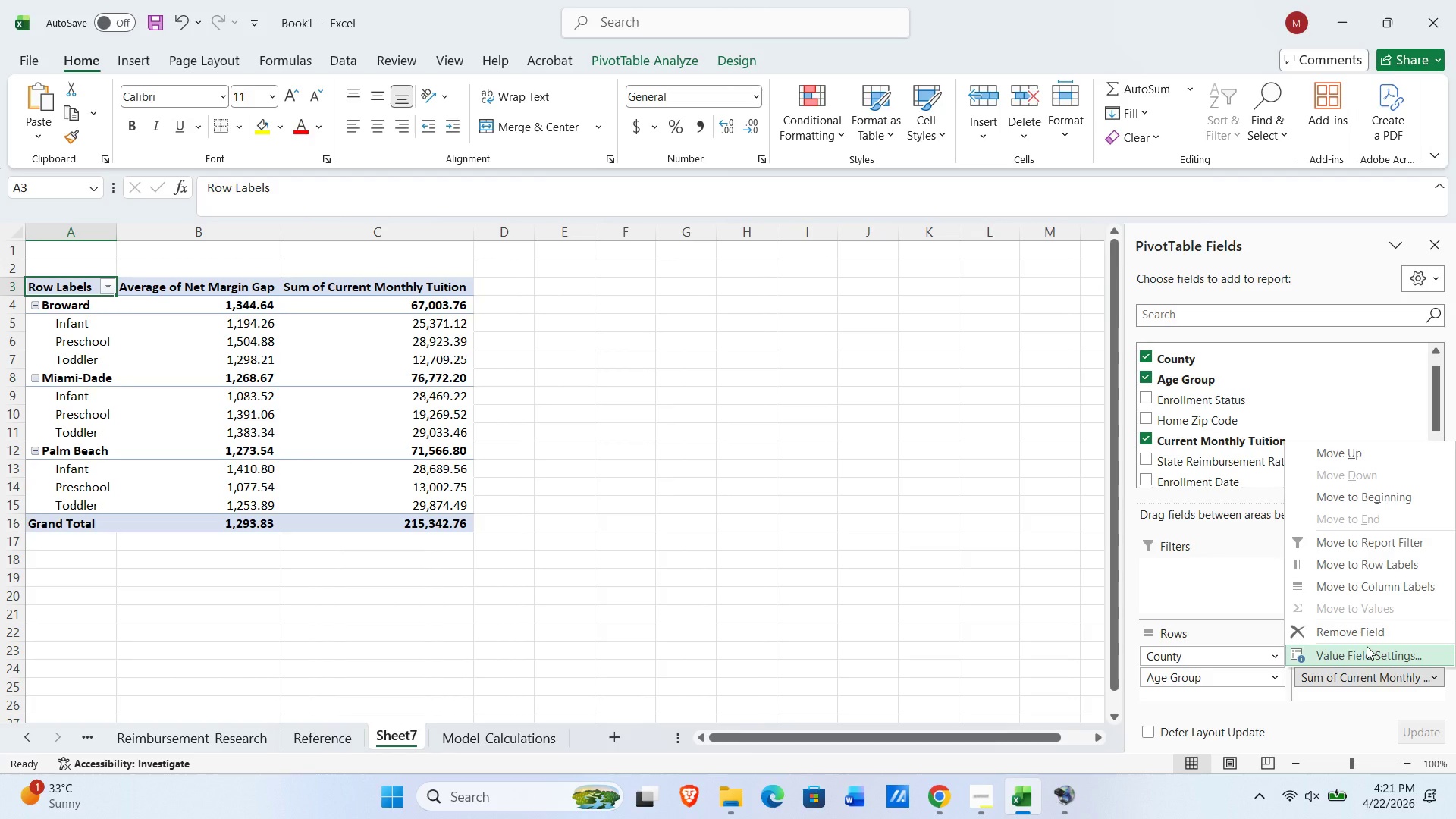 
left_click([1367, 646])
 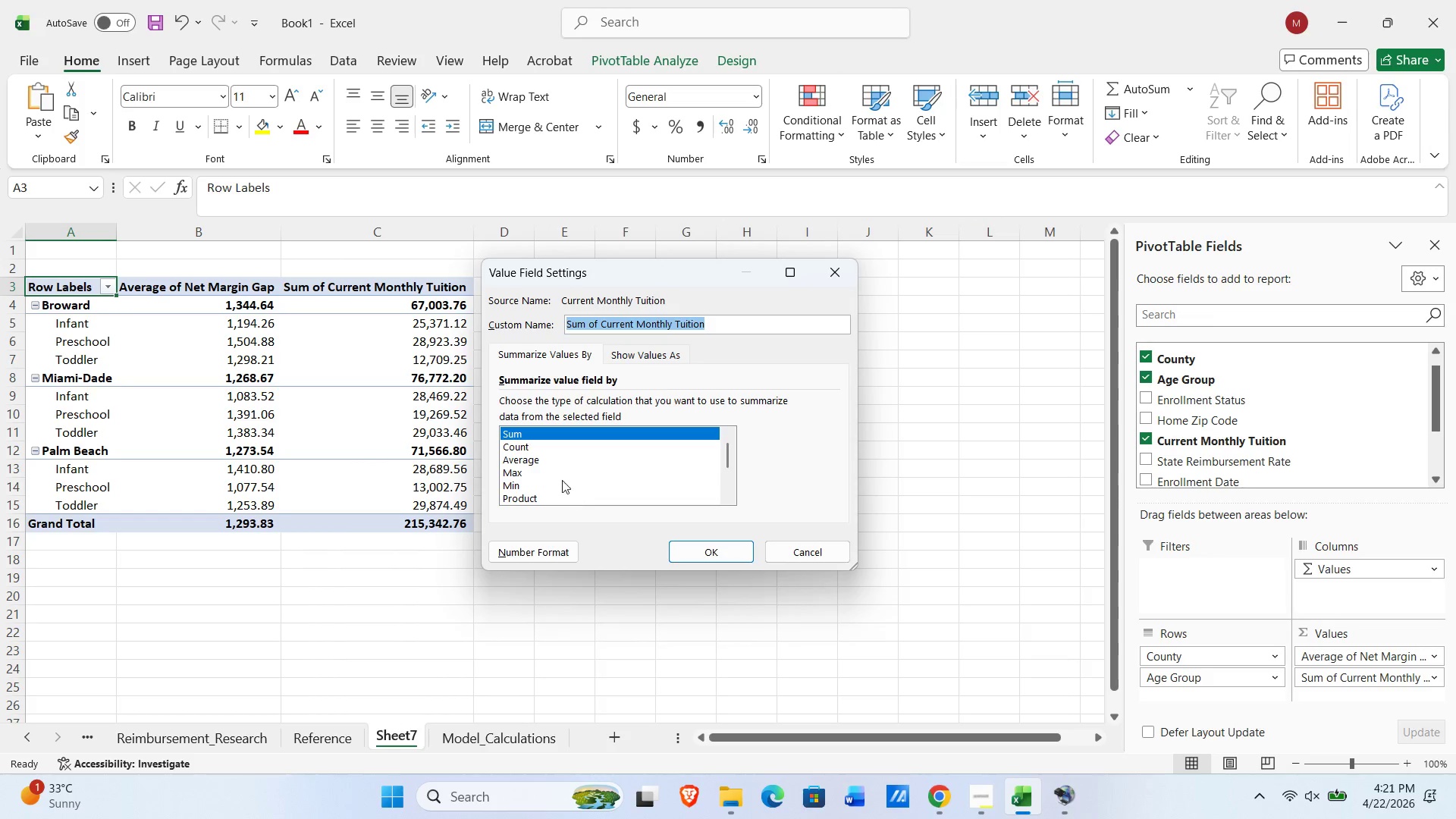 
left_click([551, 460])
 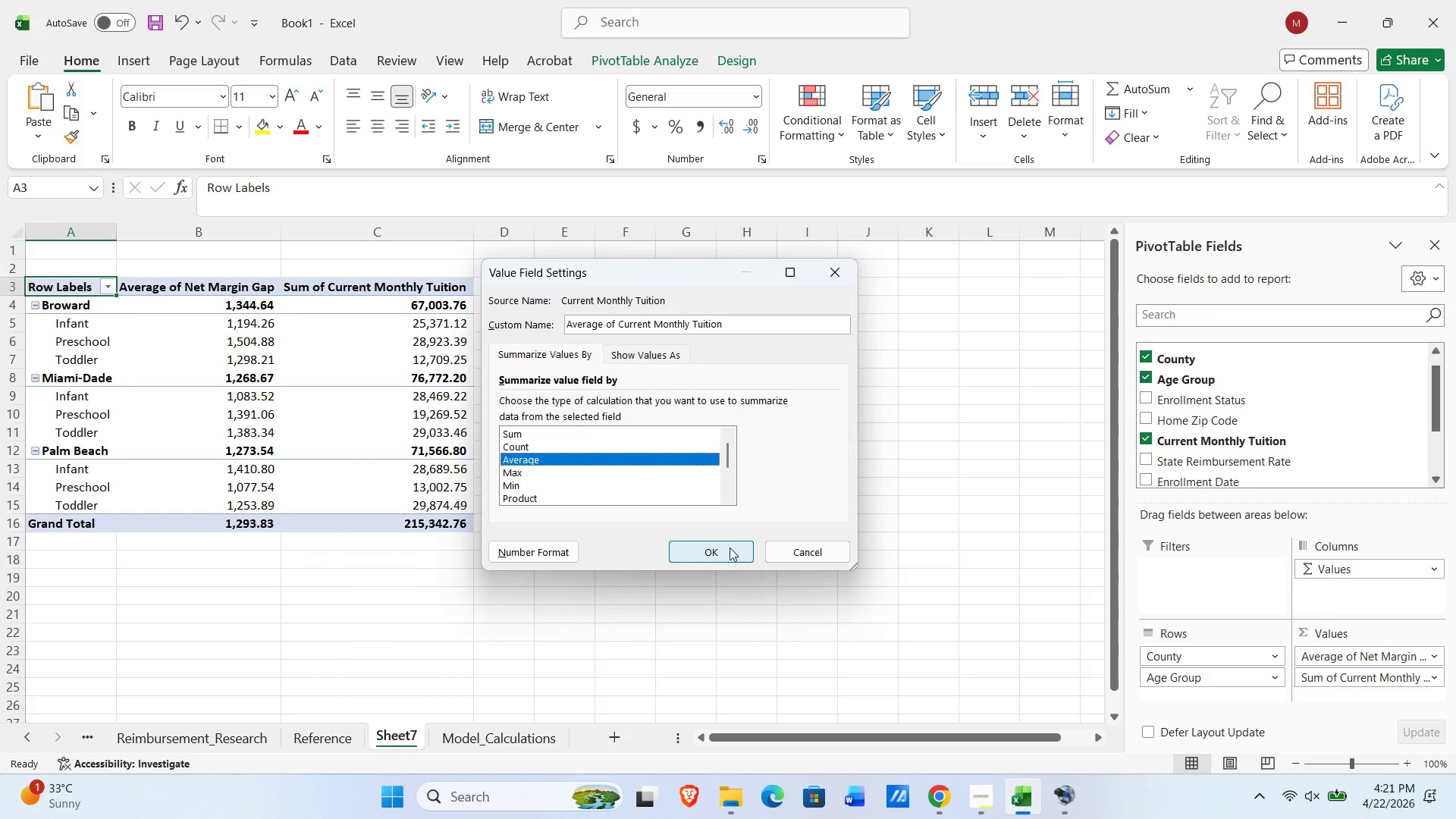 
left_click([727, 550])
 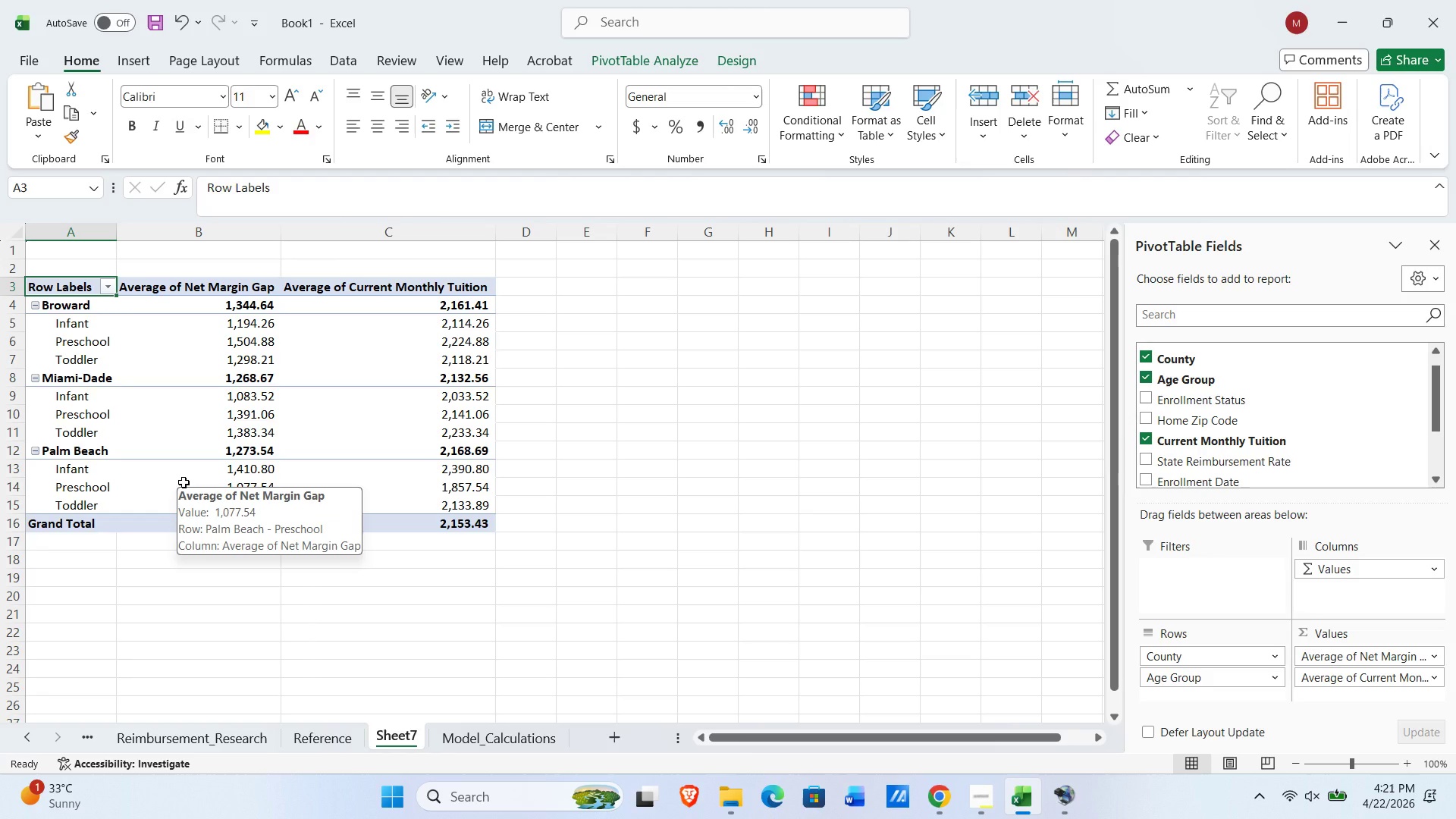 
wait(26.55)
 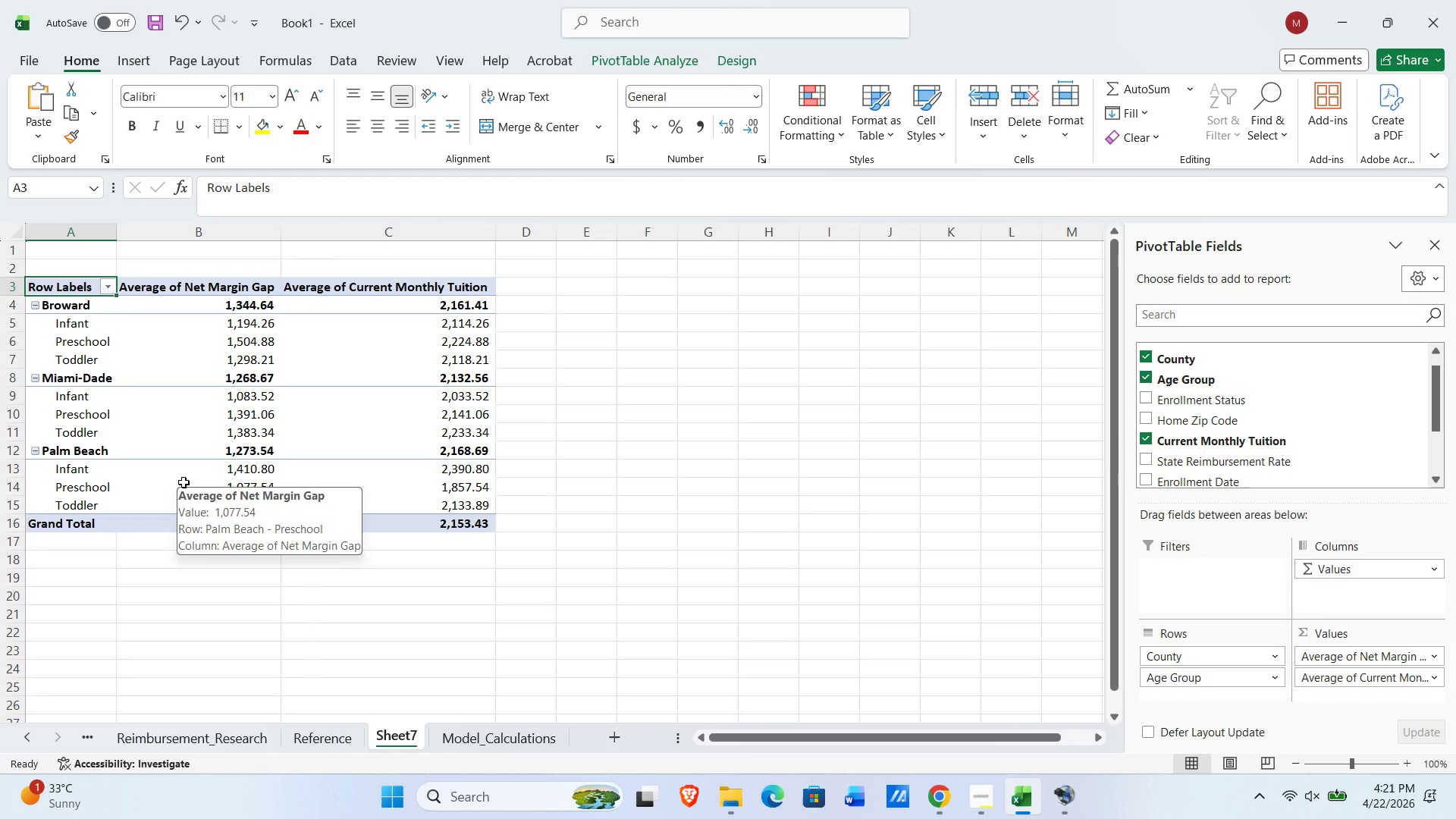 
left_click([256, 347])
 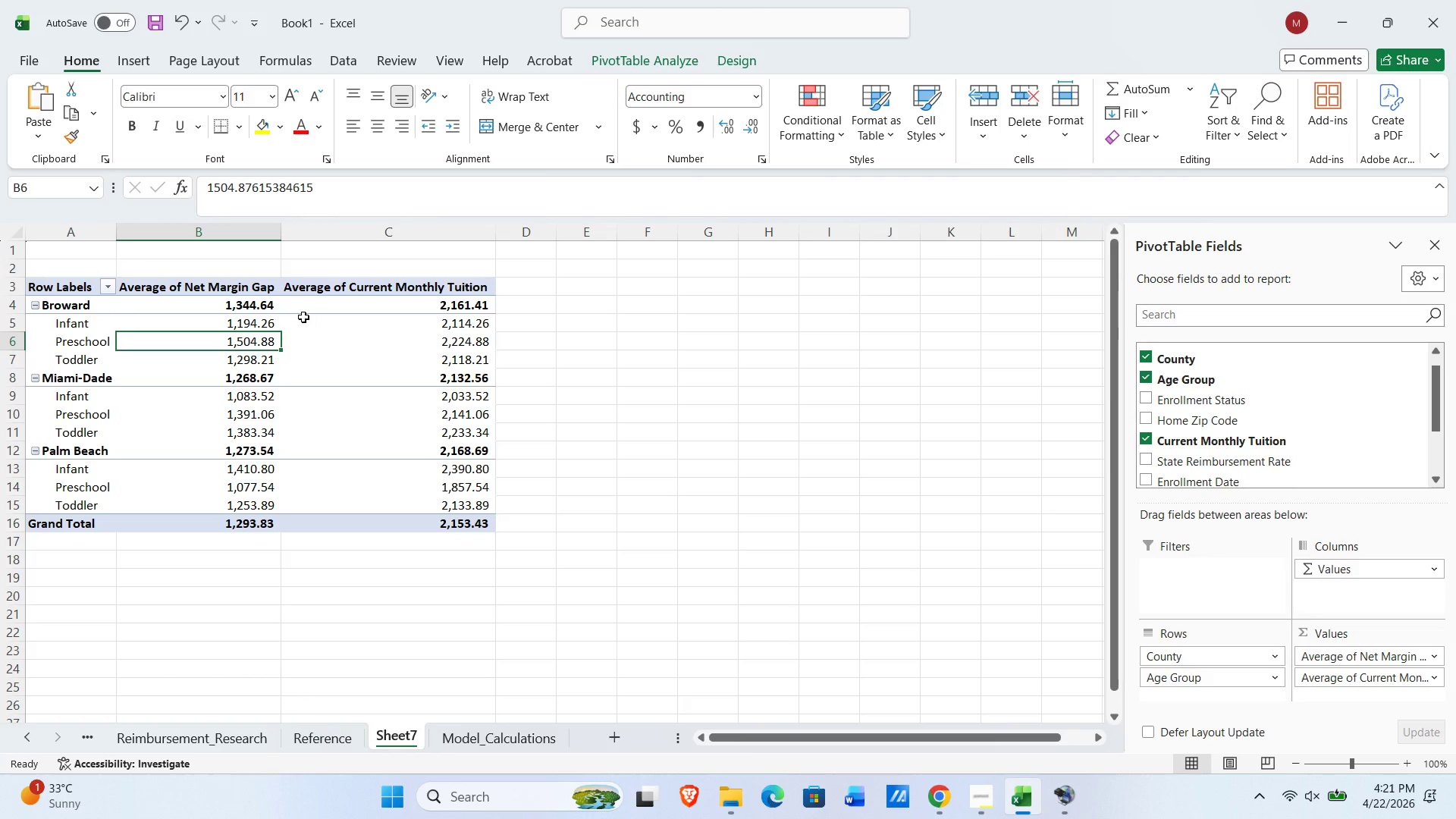 
left_click([305, 303])
 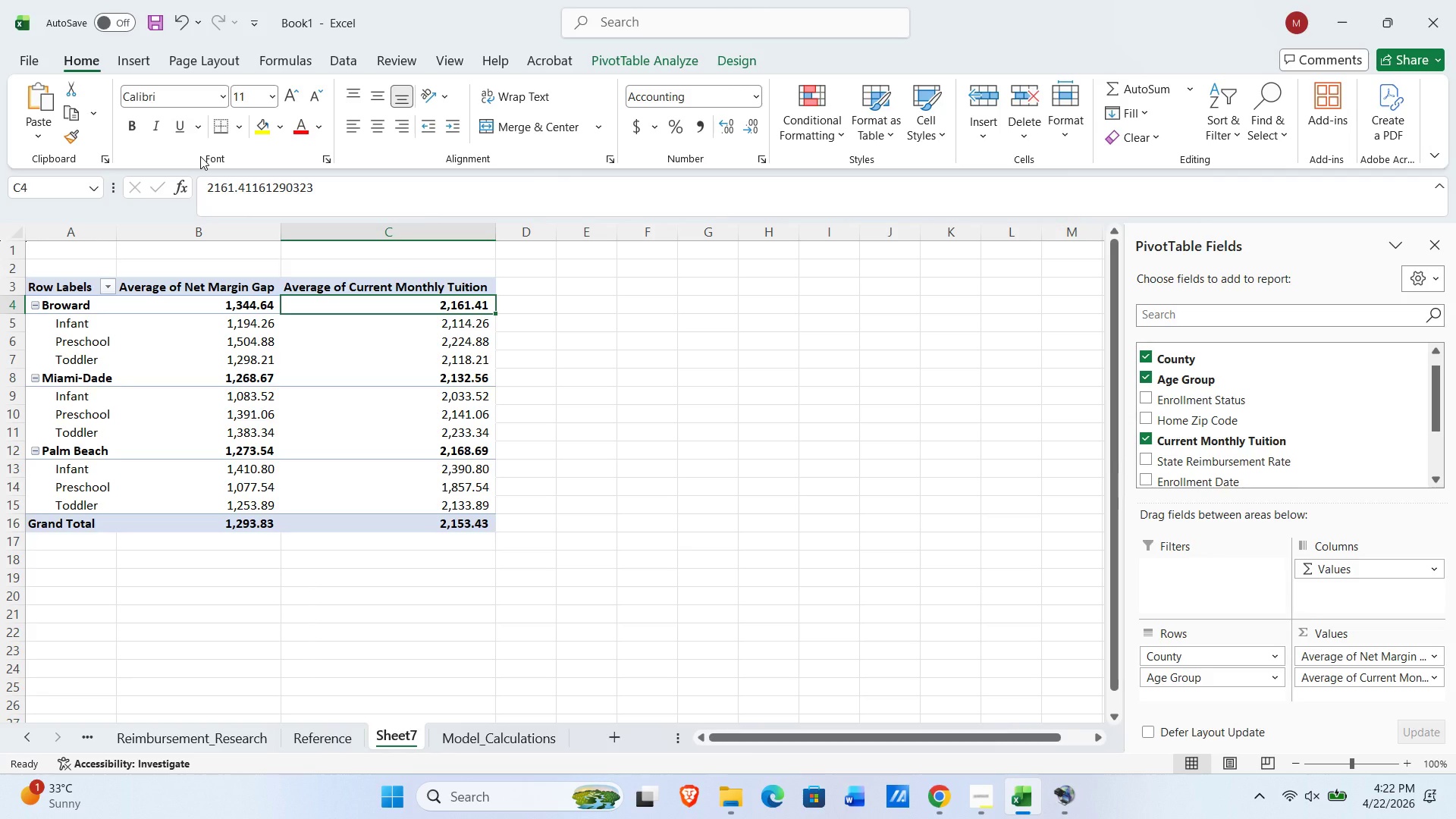 
wait(14.67)
 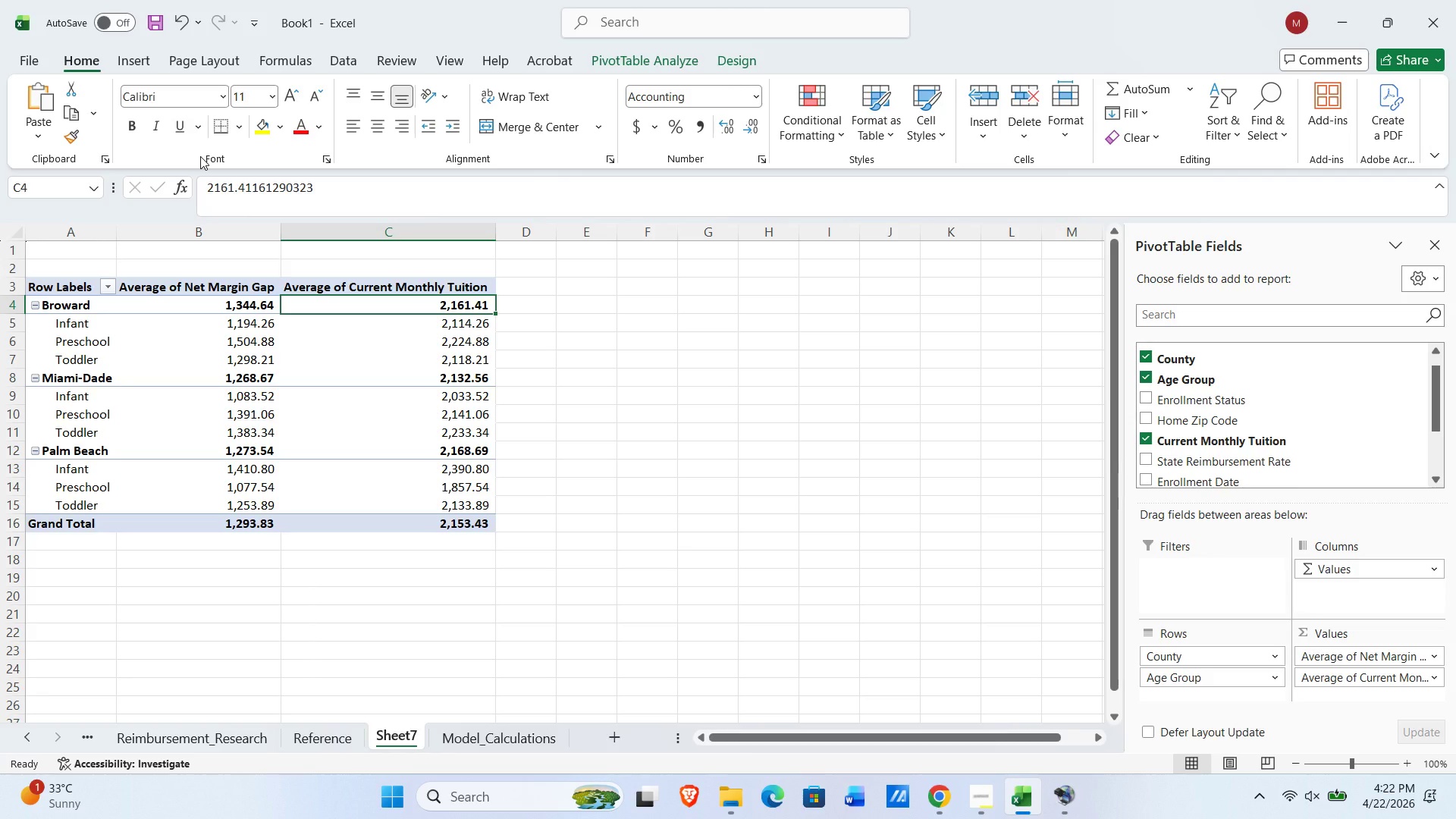 
left_click([244, 290])
 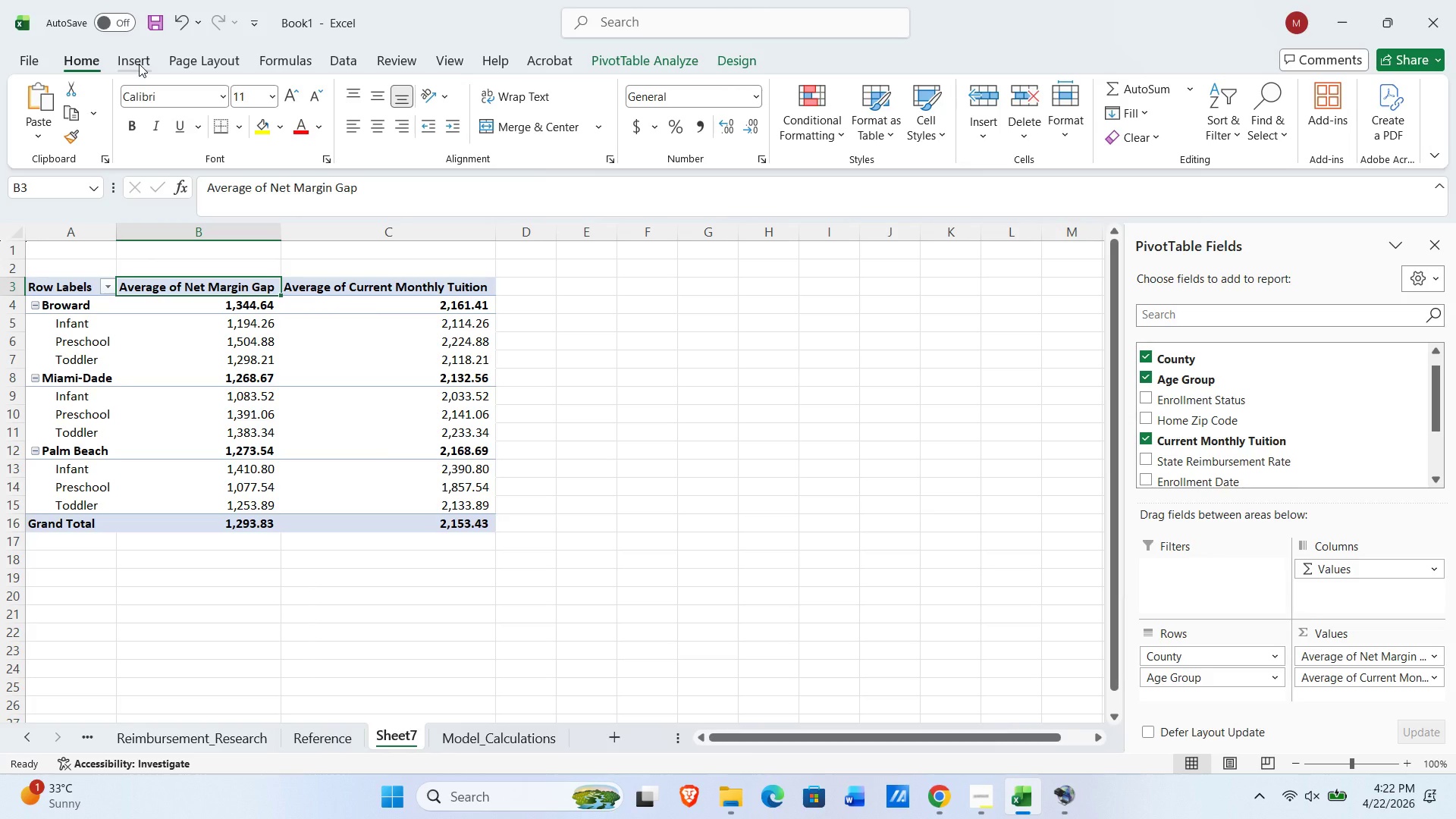 
wait(5.2)
 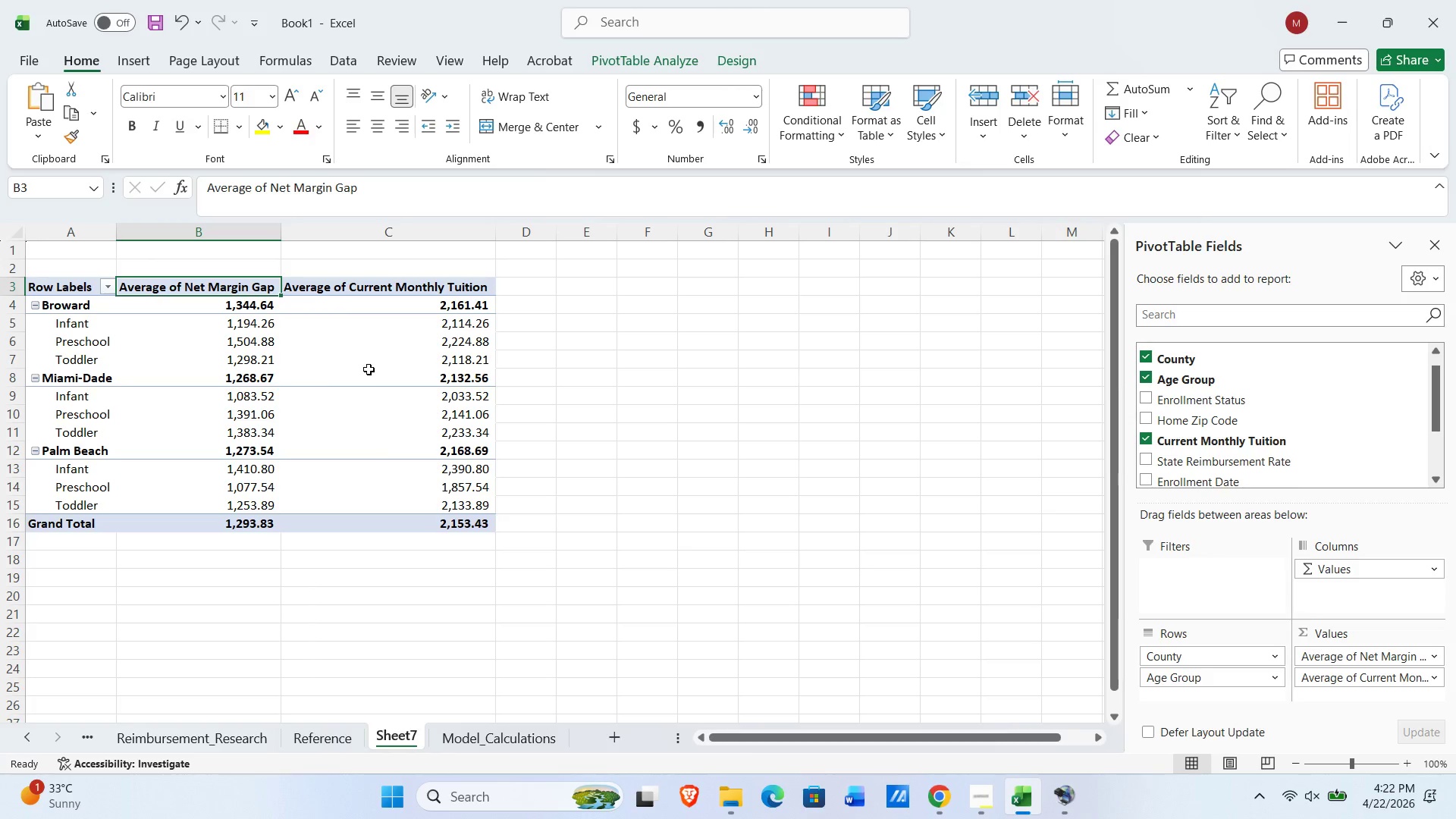 
left_click([139, 64])
 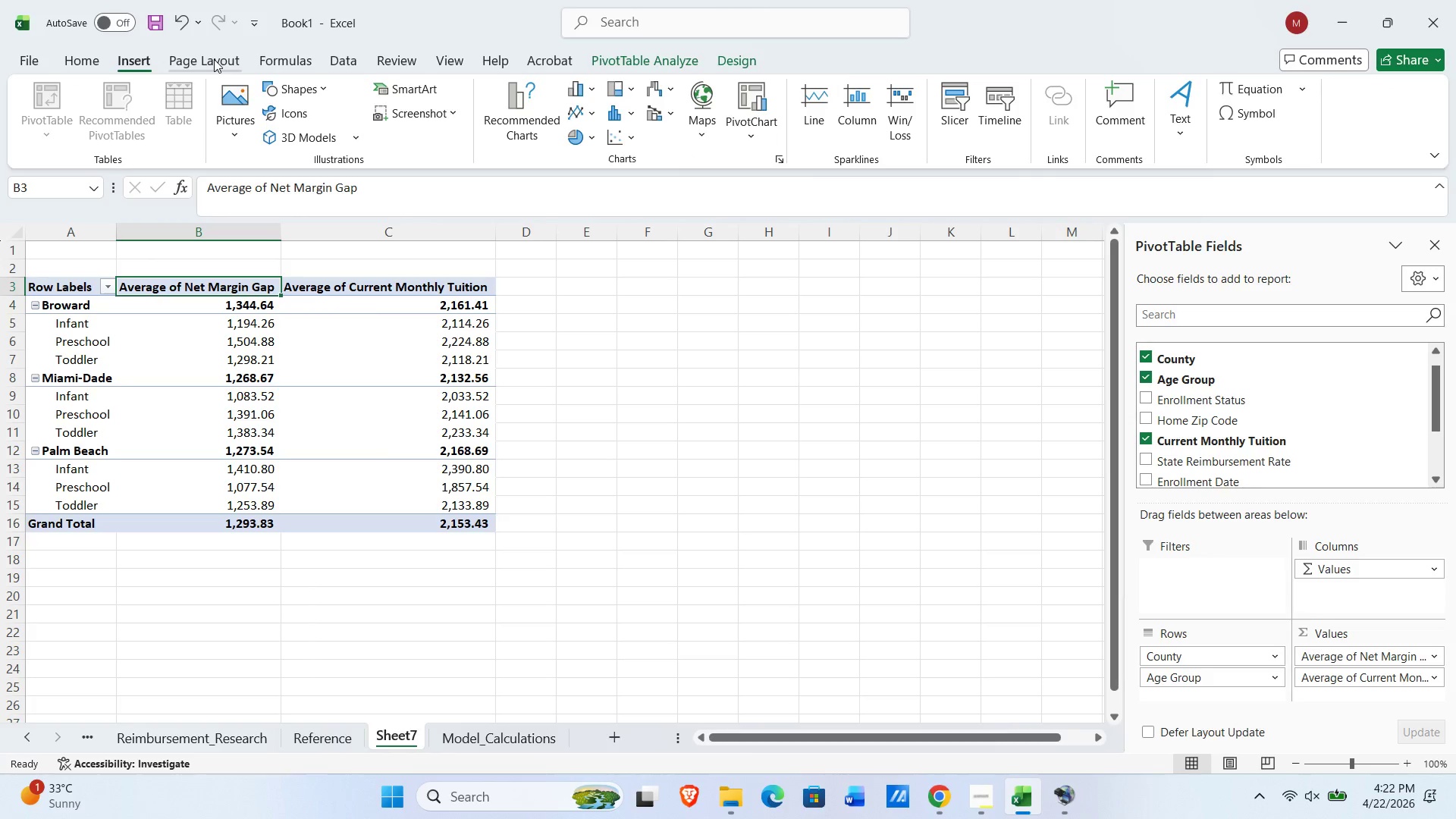 
left_click([214, 59])
 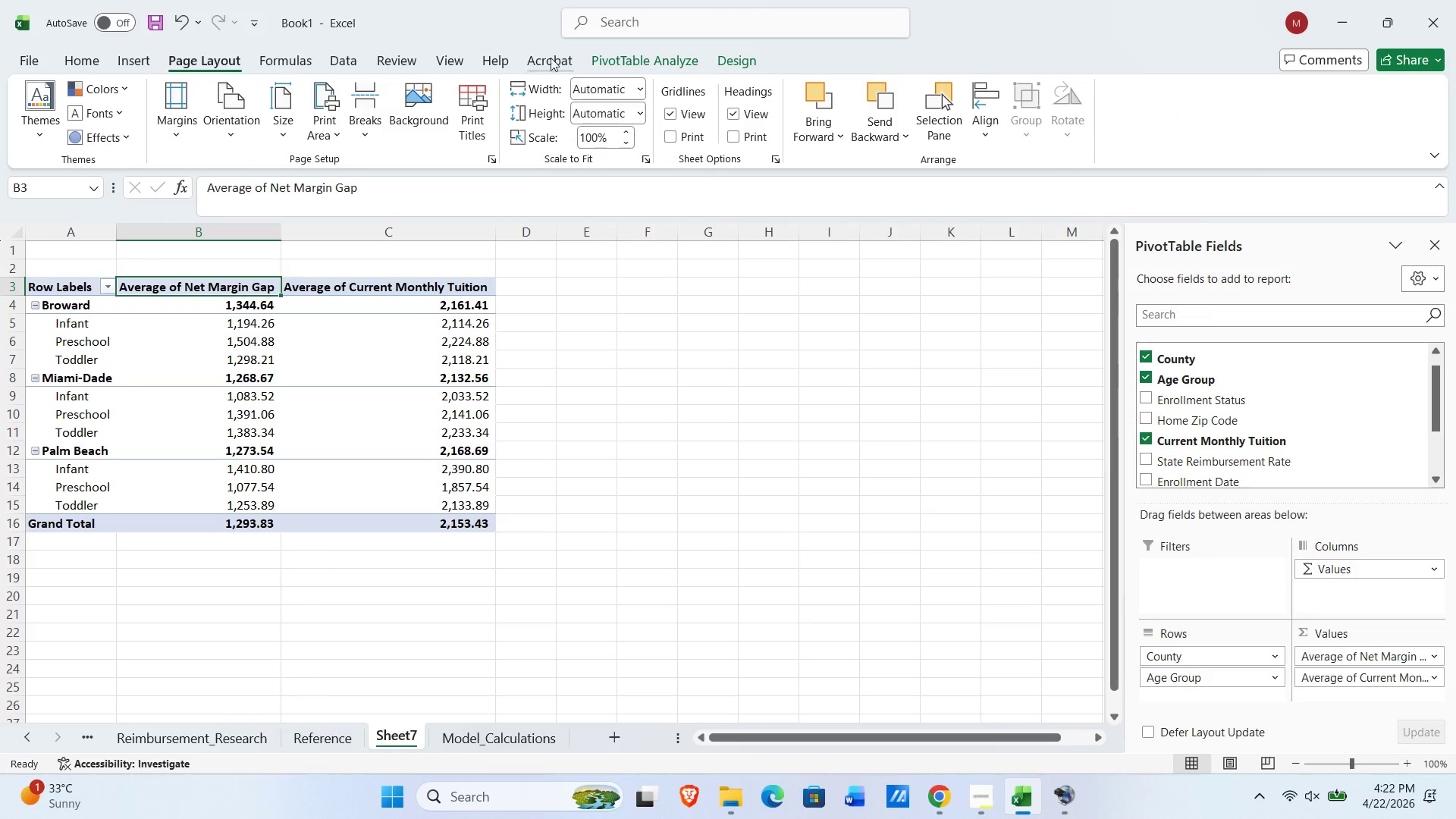 
left_click([652, 57])
 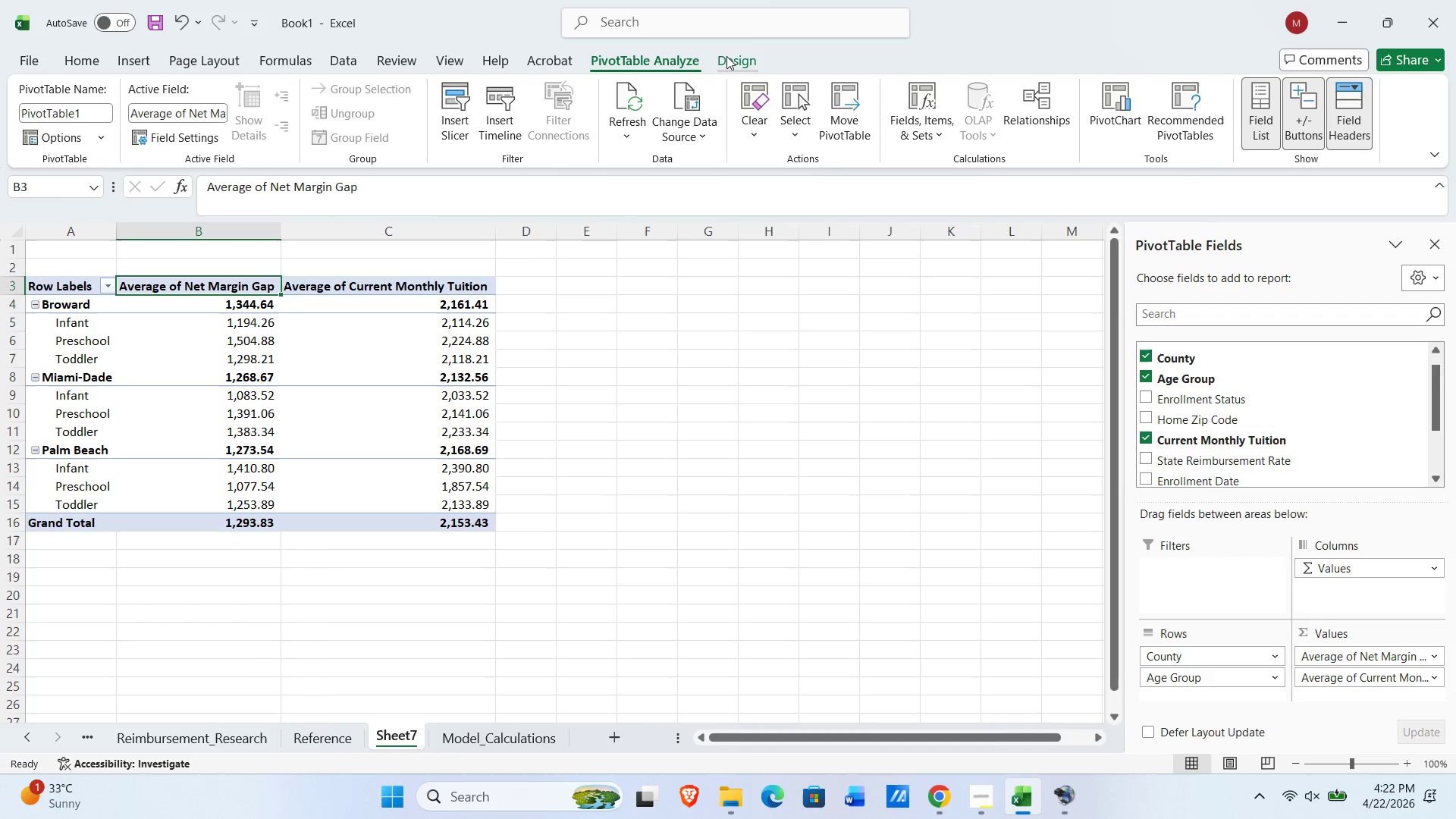 
left_click([726, 56])
 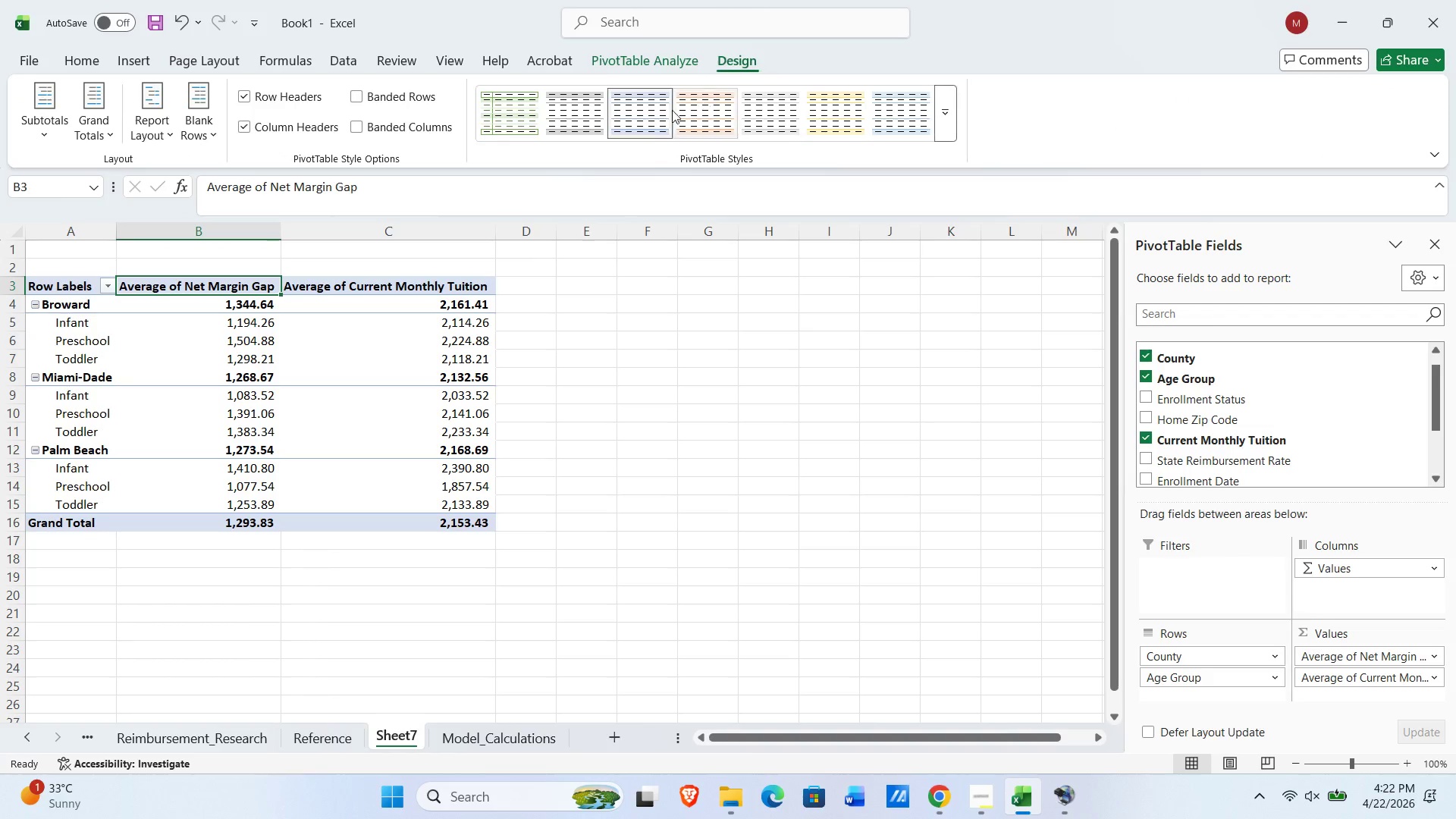 
mouse_move([621, 136])
 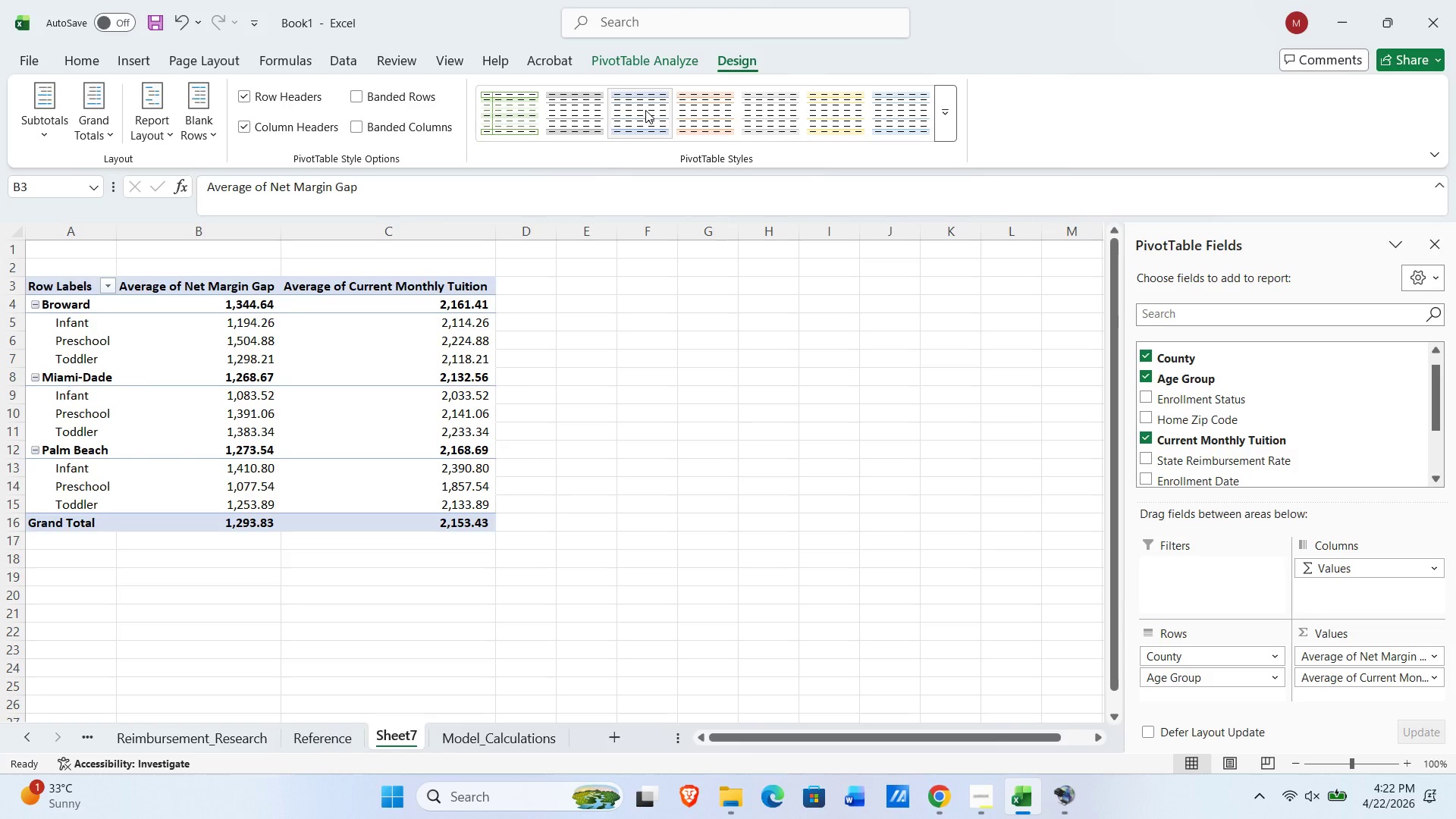 
wait(5.46)
 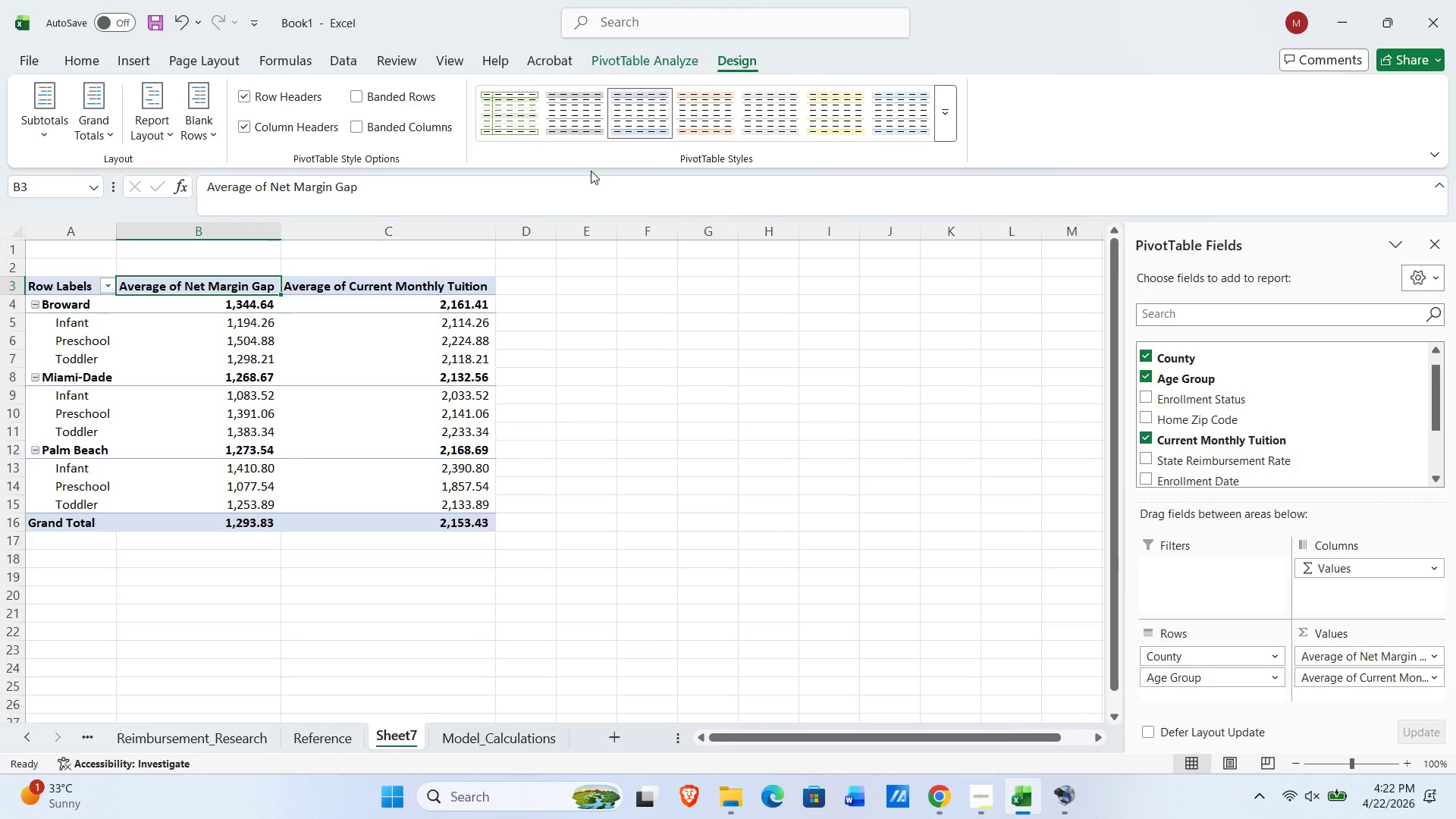 
left_click([645, 110])
 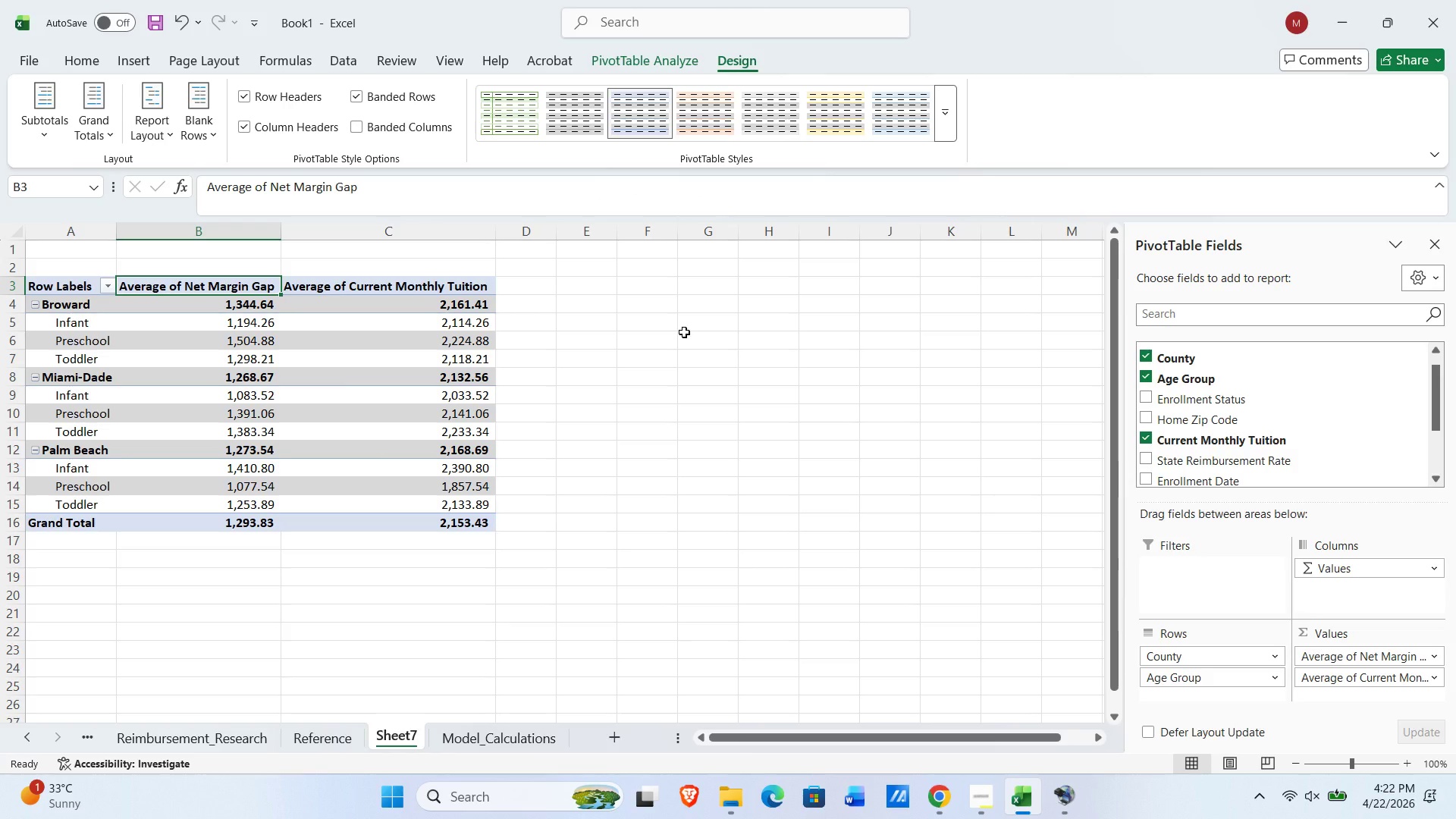 
wait(18.28)
 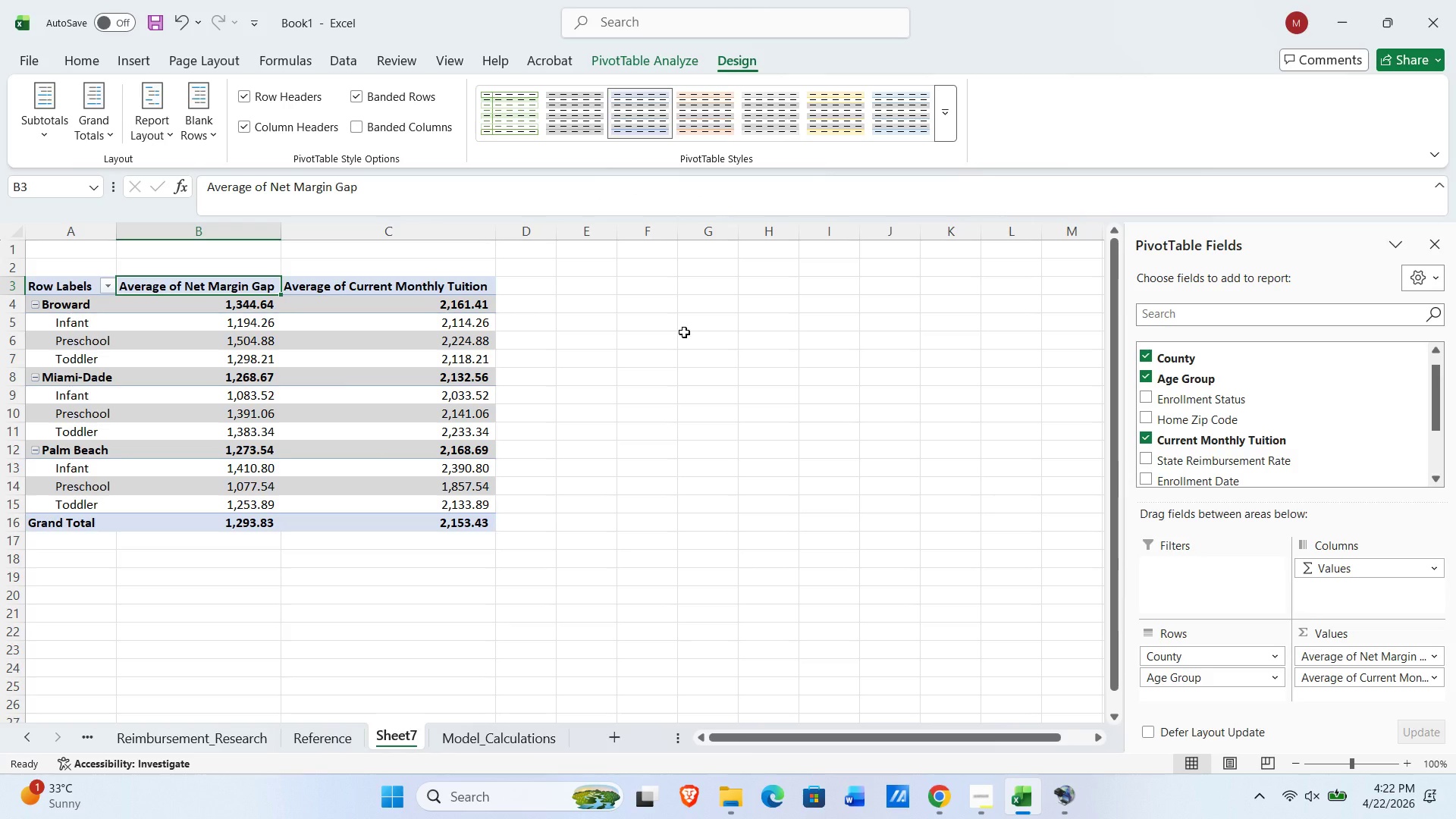 
left_click([154, 306])
 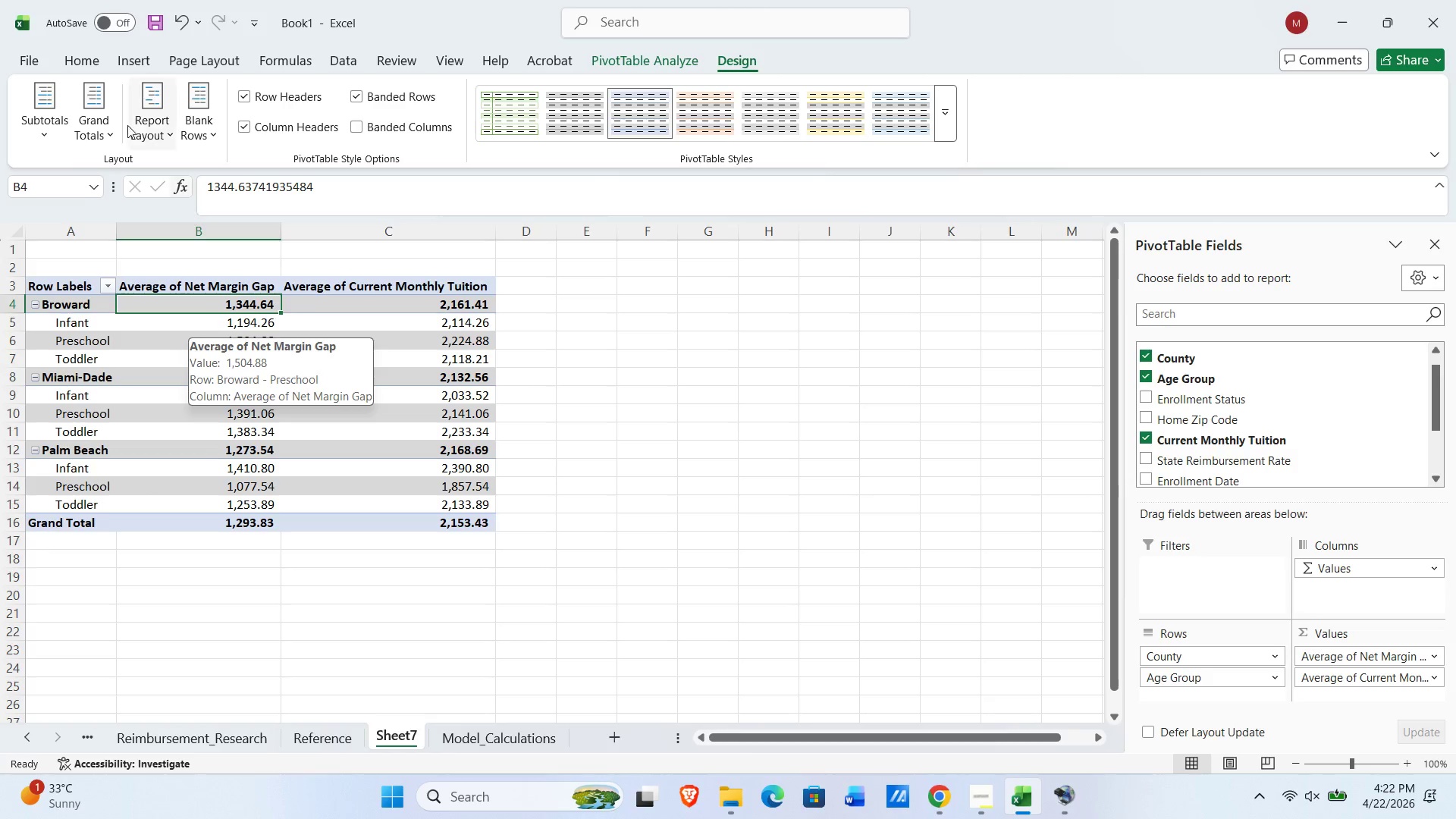 
left_click([130, 71])
 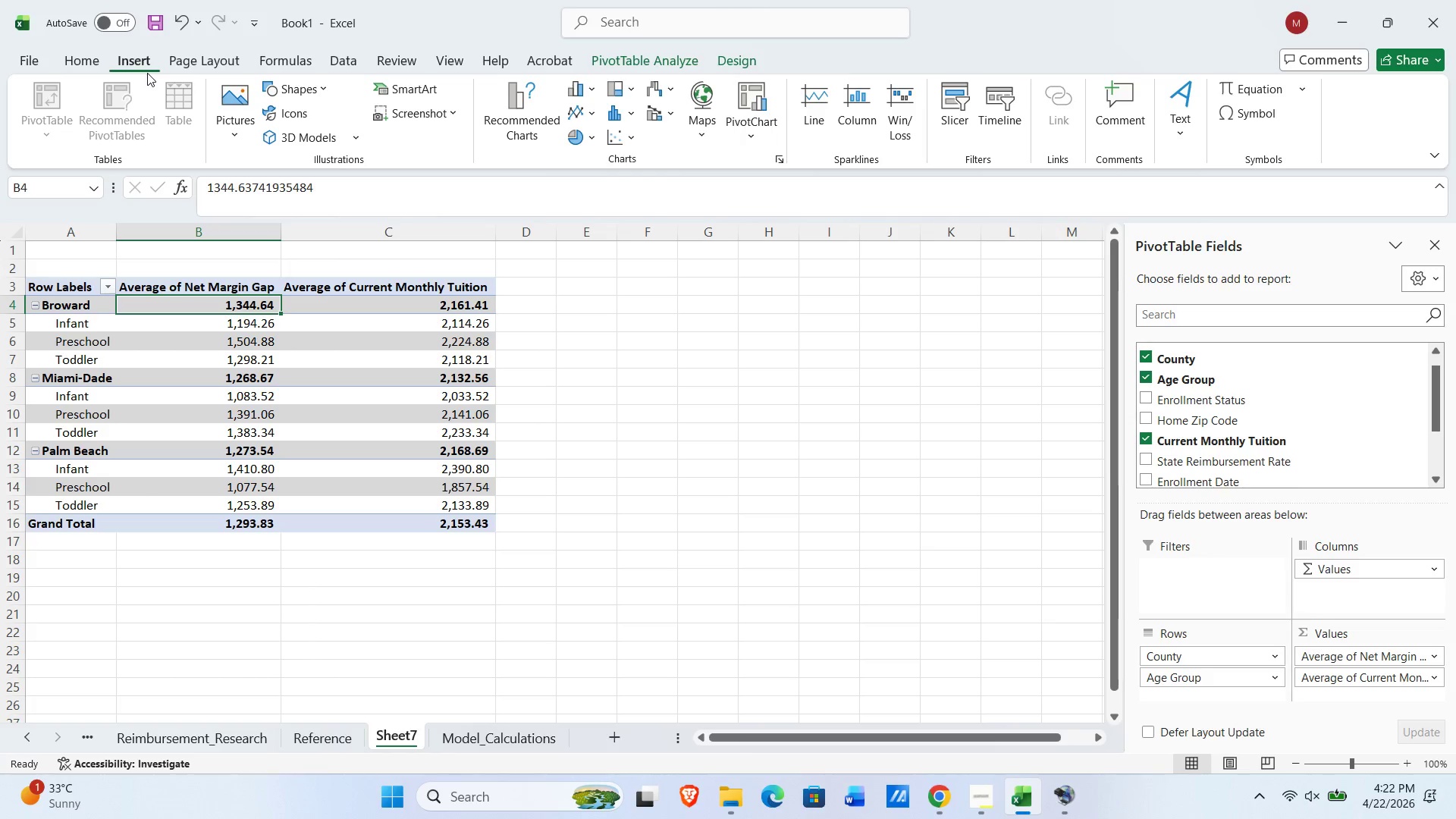 
wait(8.62)
 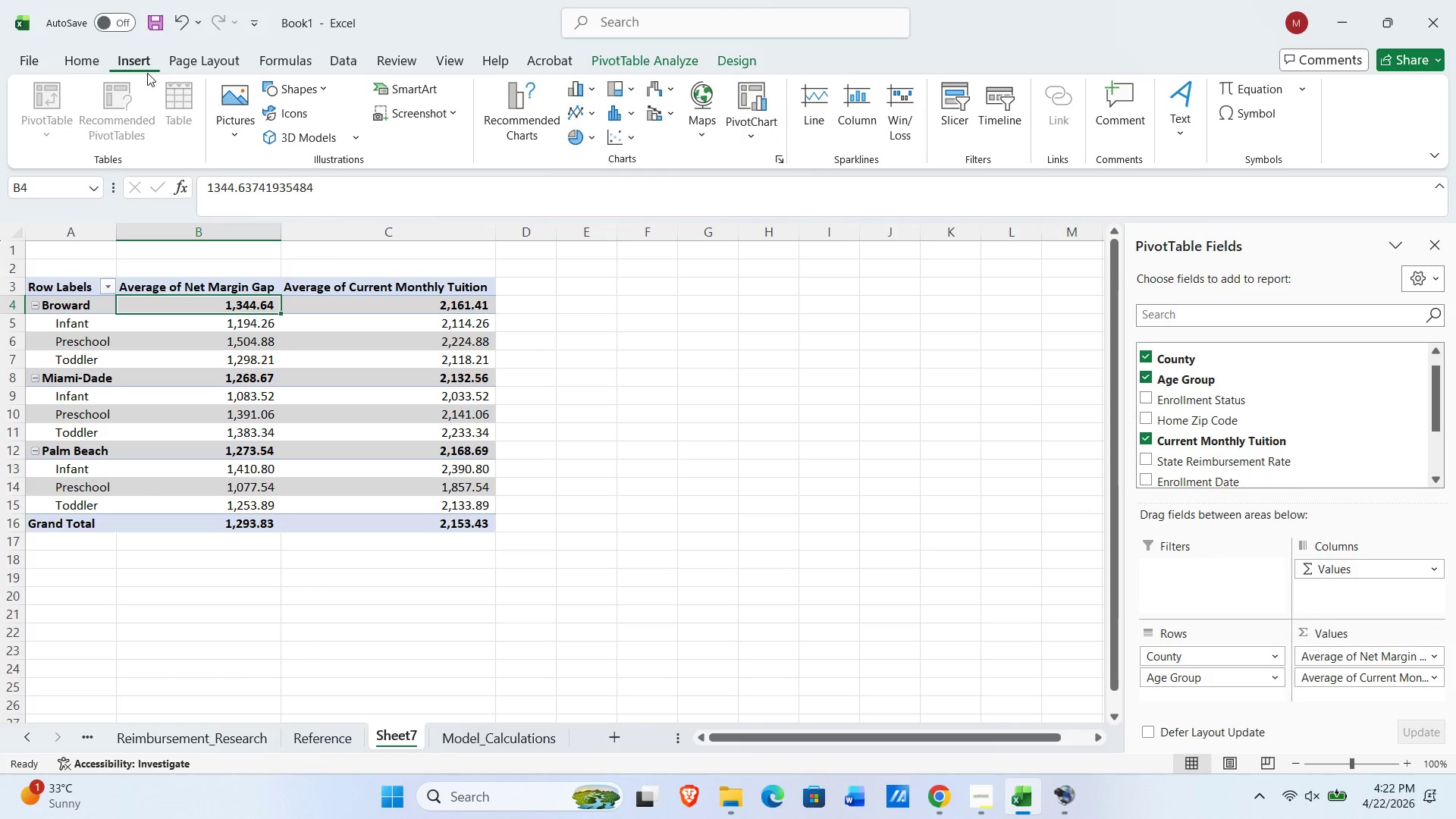 
mouse_move([654, 89])
 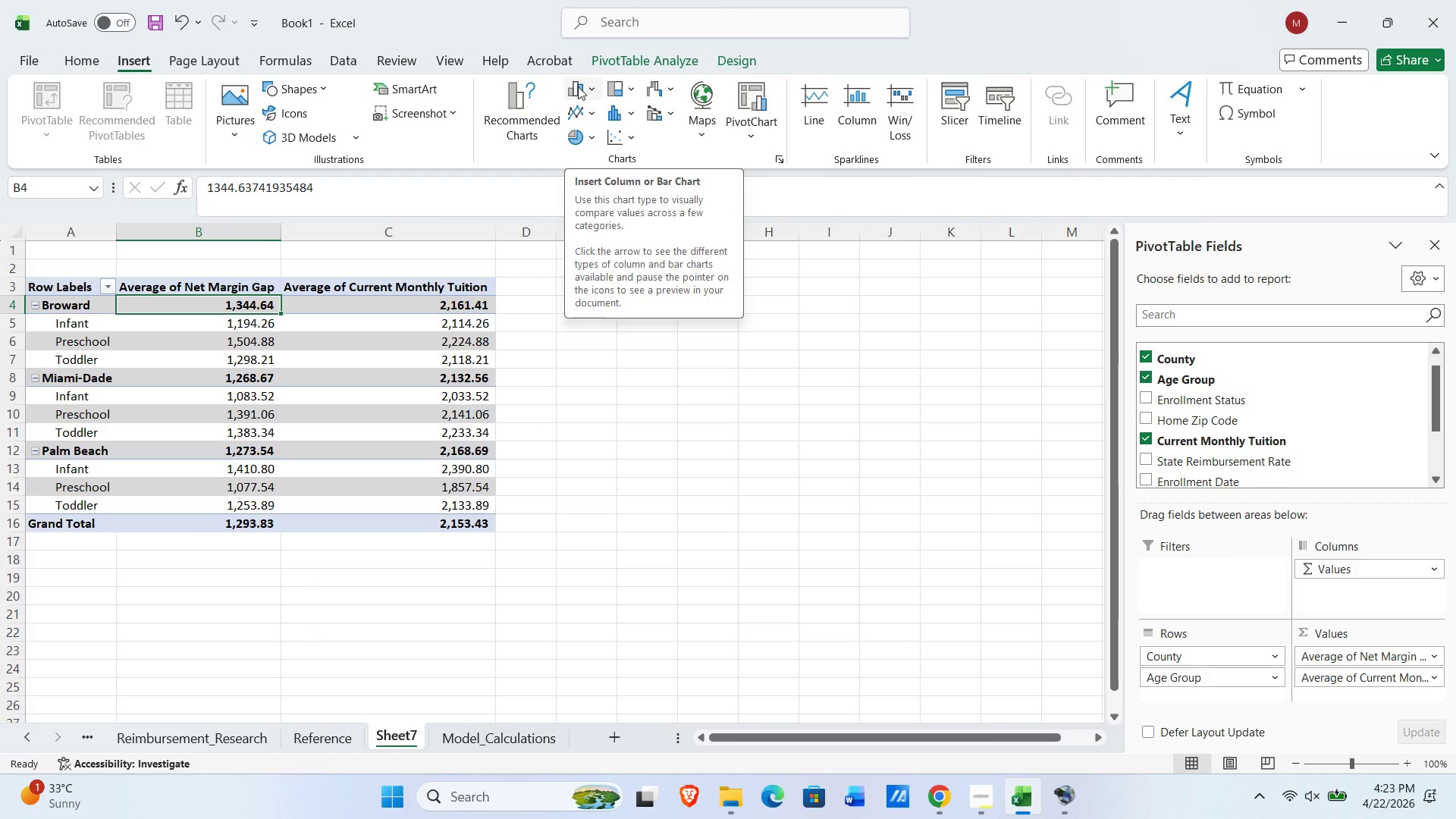 
wait(5.89)
 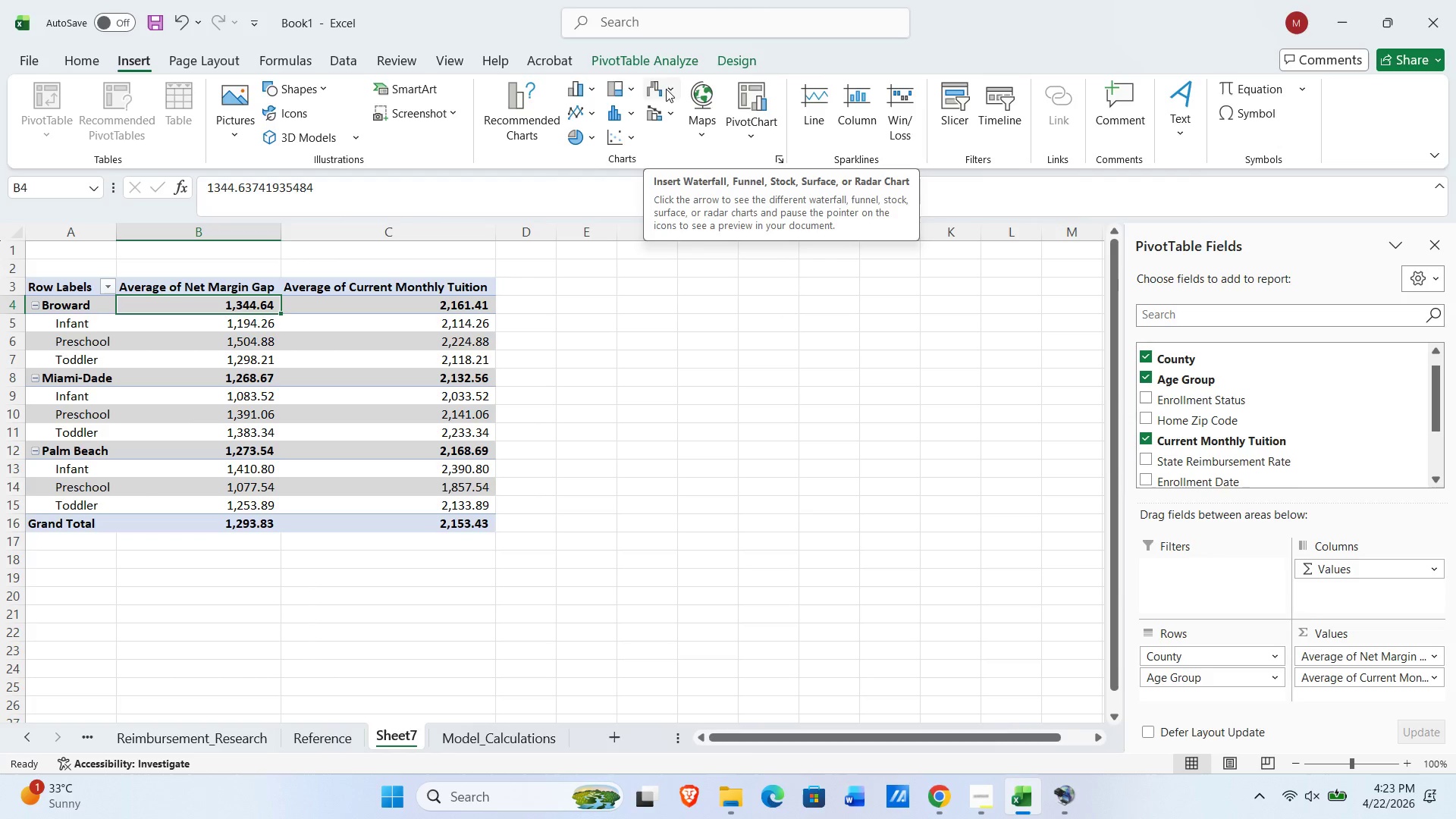 
left_click([592, 89])
 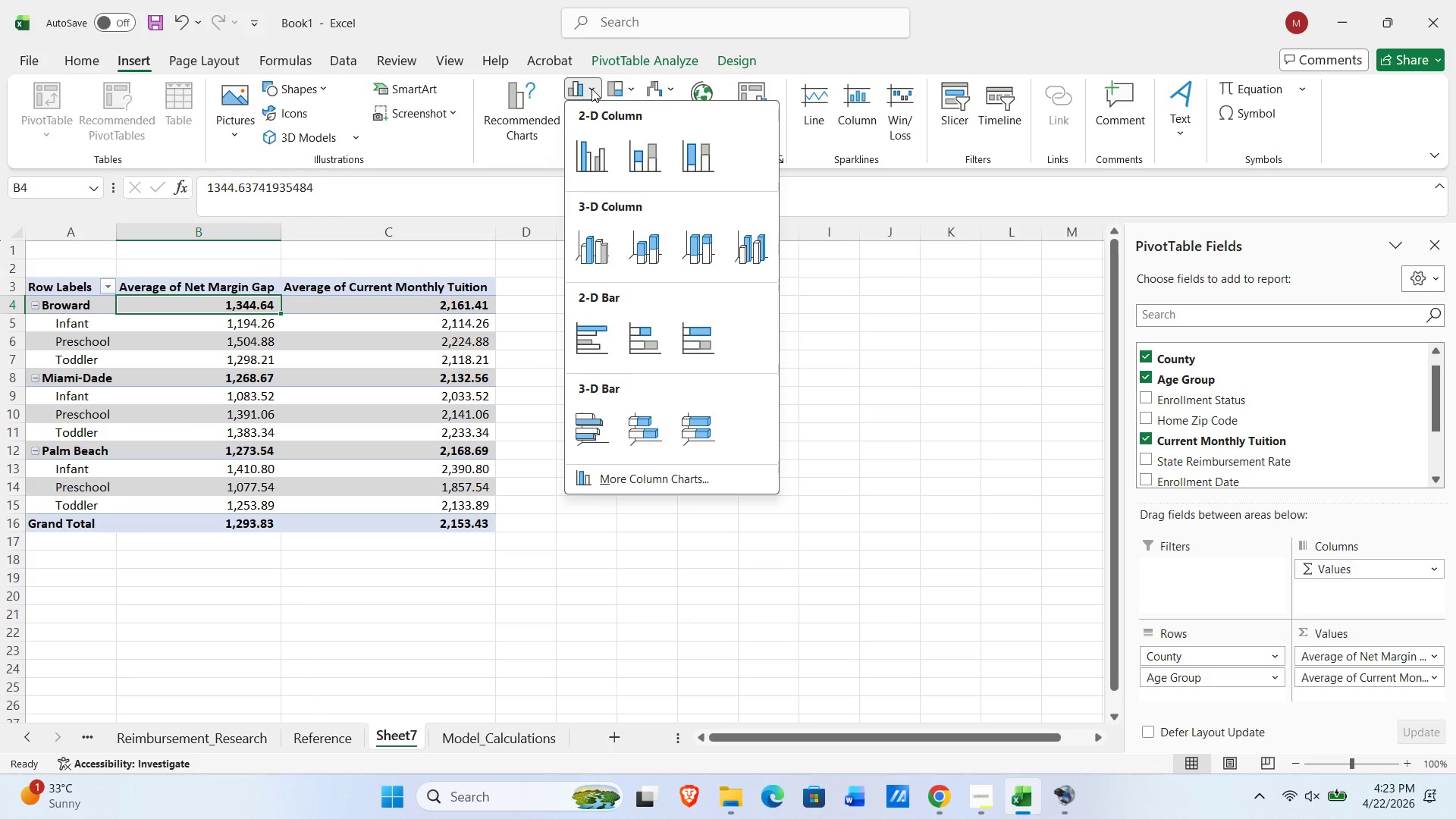 
wait(5.89)
 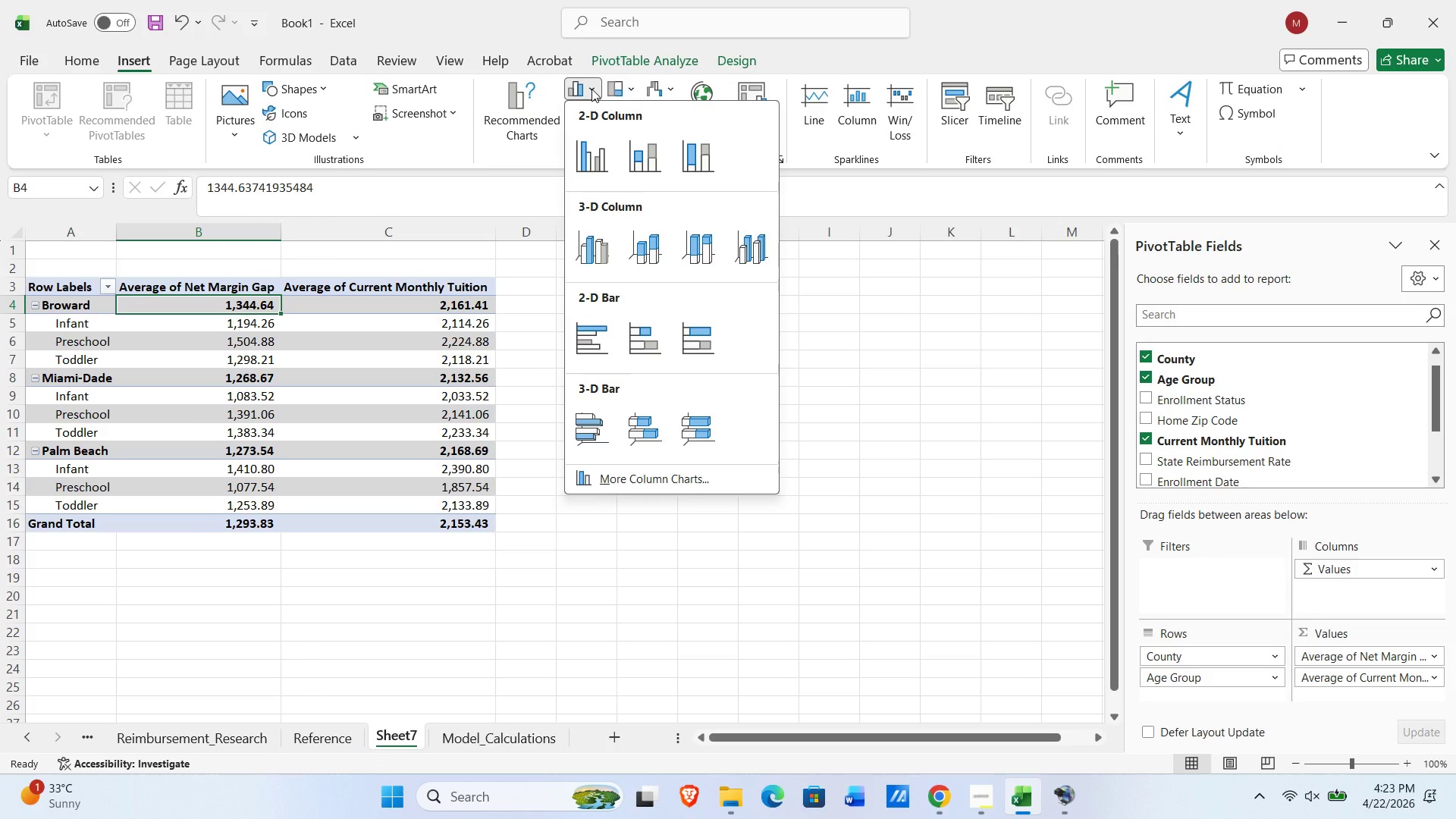 
left_click([630, 476])
 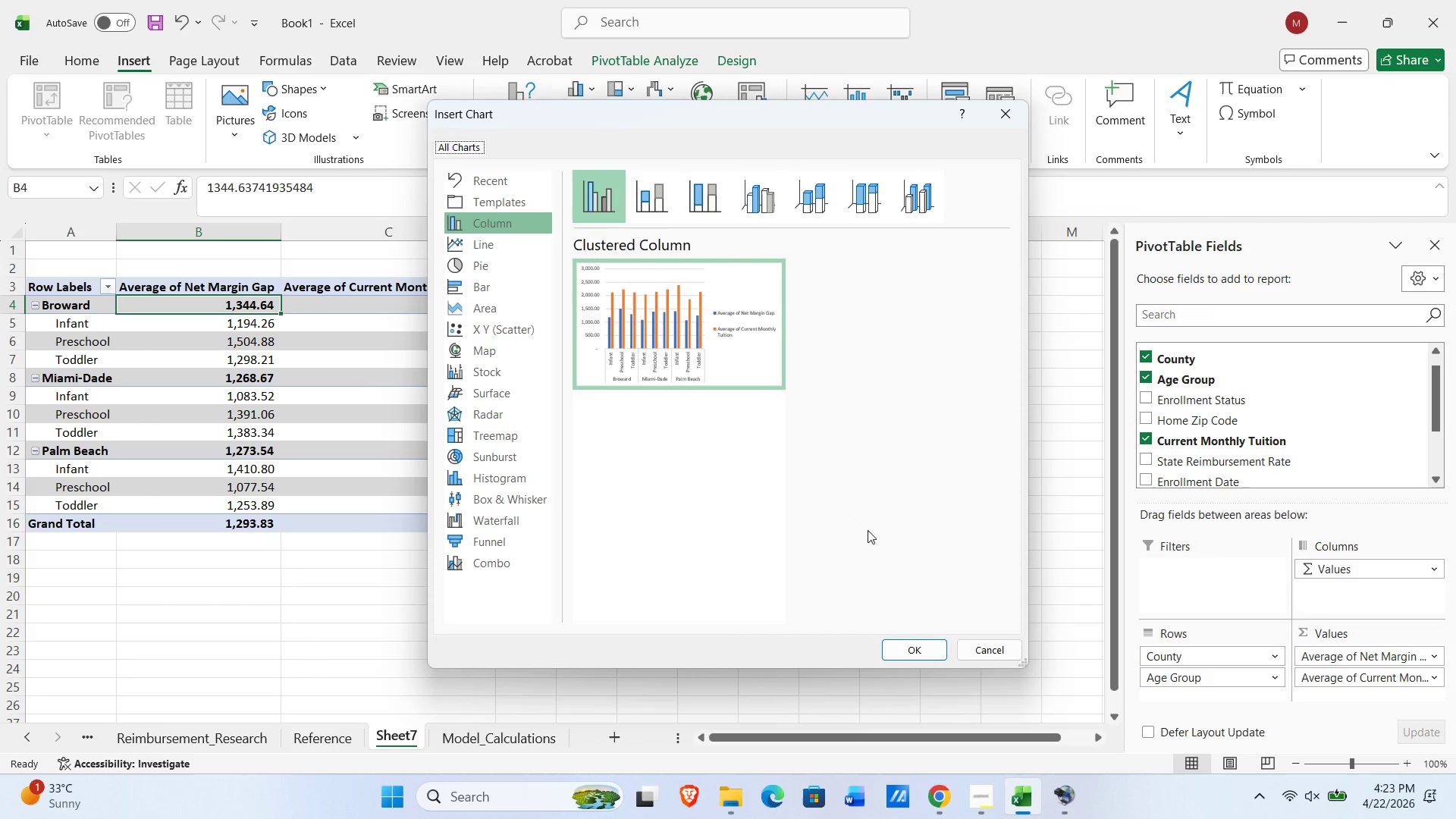 
left_click([905, 658])
 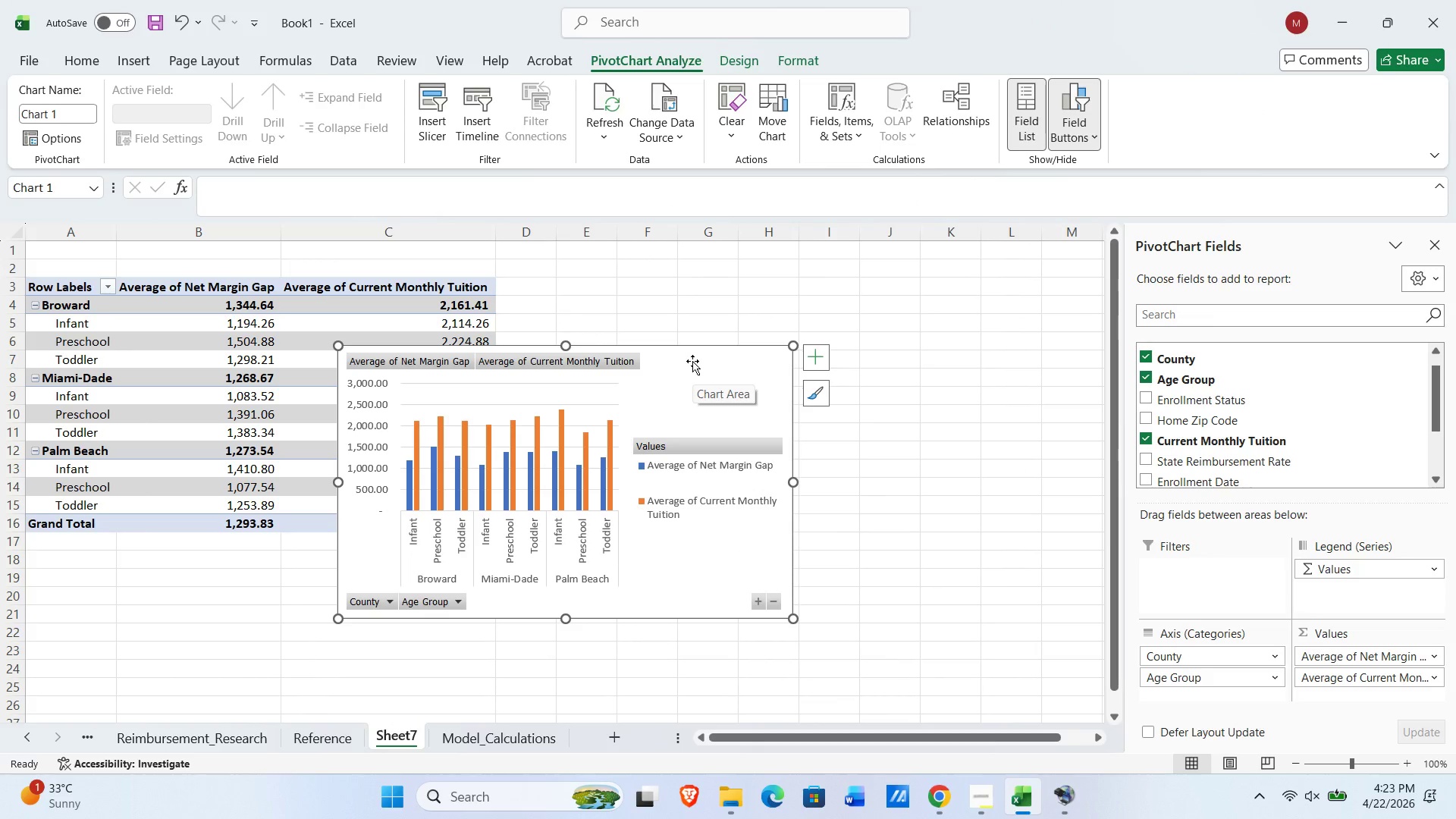 
left_click_drag(start_coordinate=[693, 359], to_coordinate=[912, 290])
 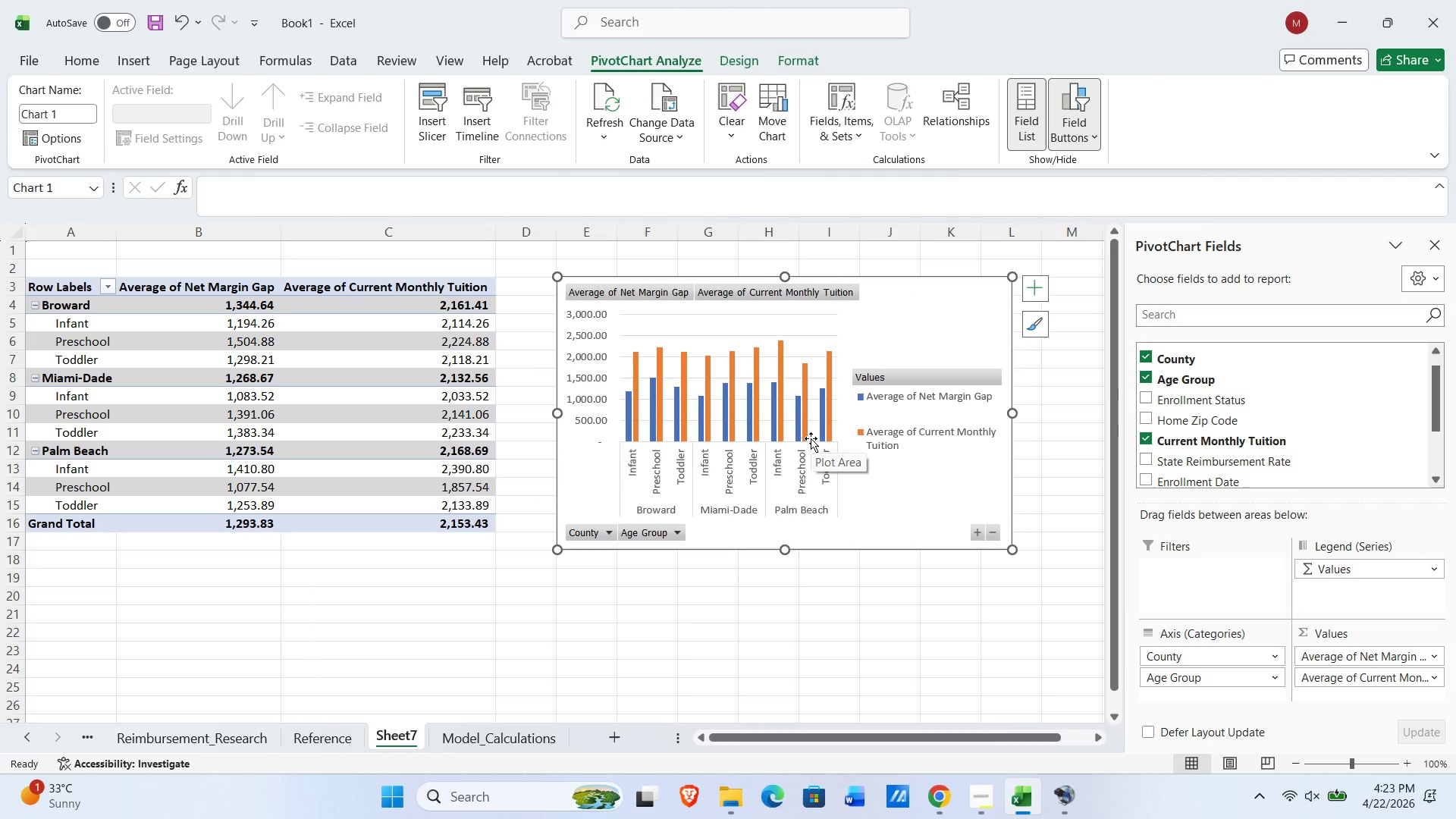 
wait(13.92)
 